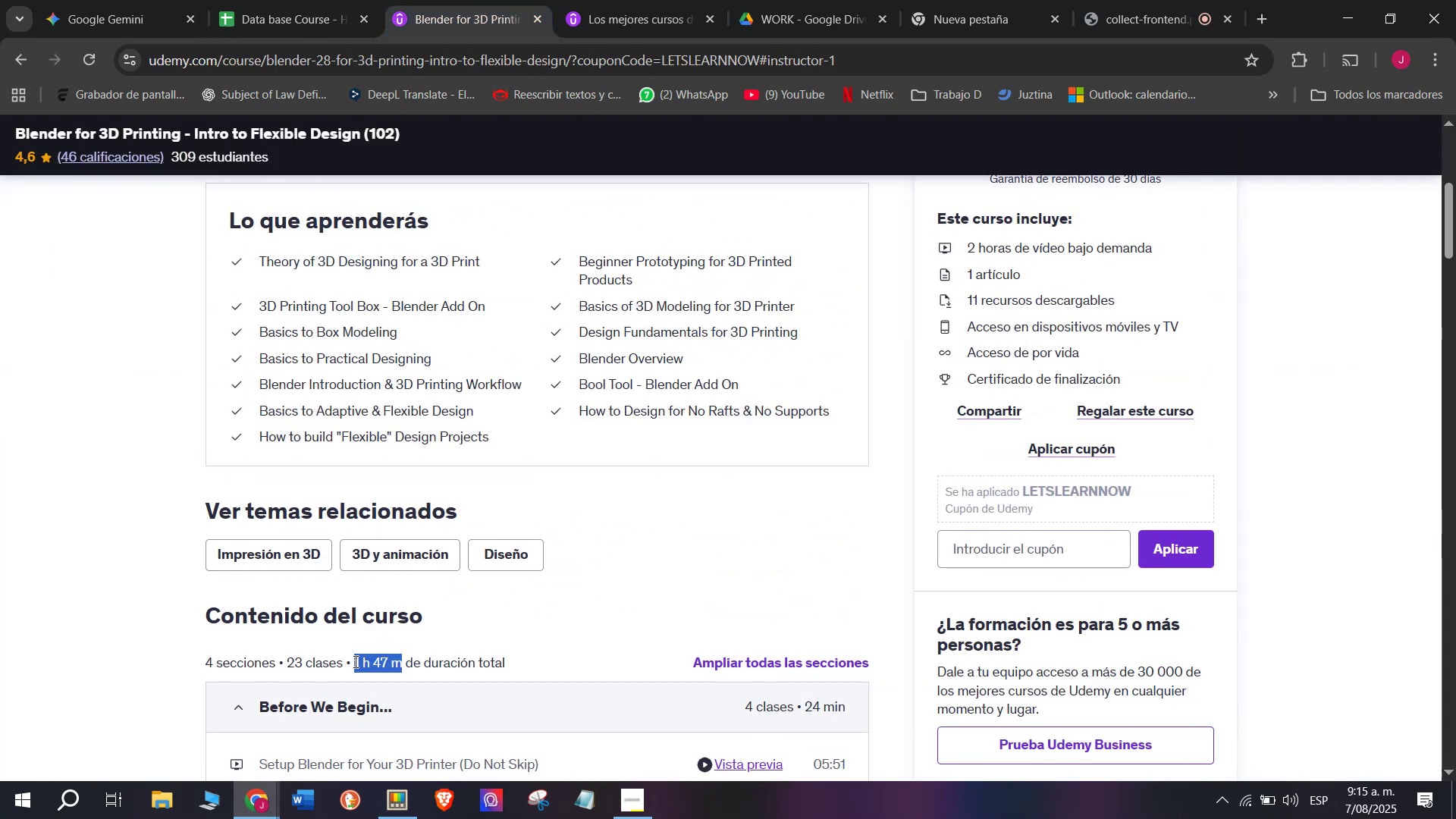 
key(Break)
 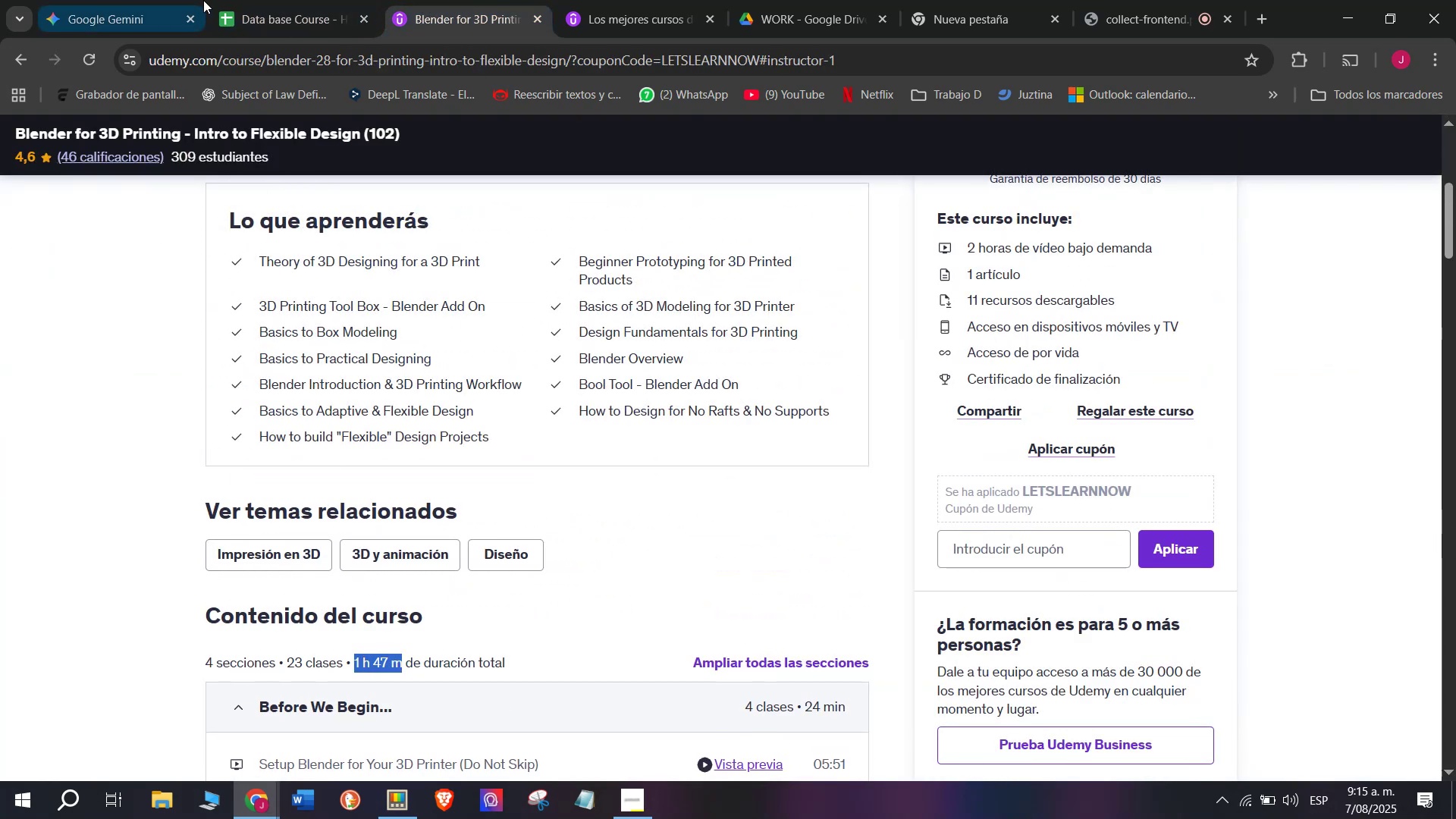 
key(Control+ControlLeft)
 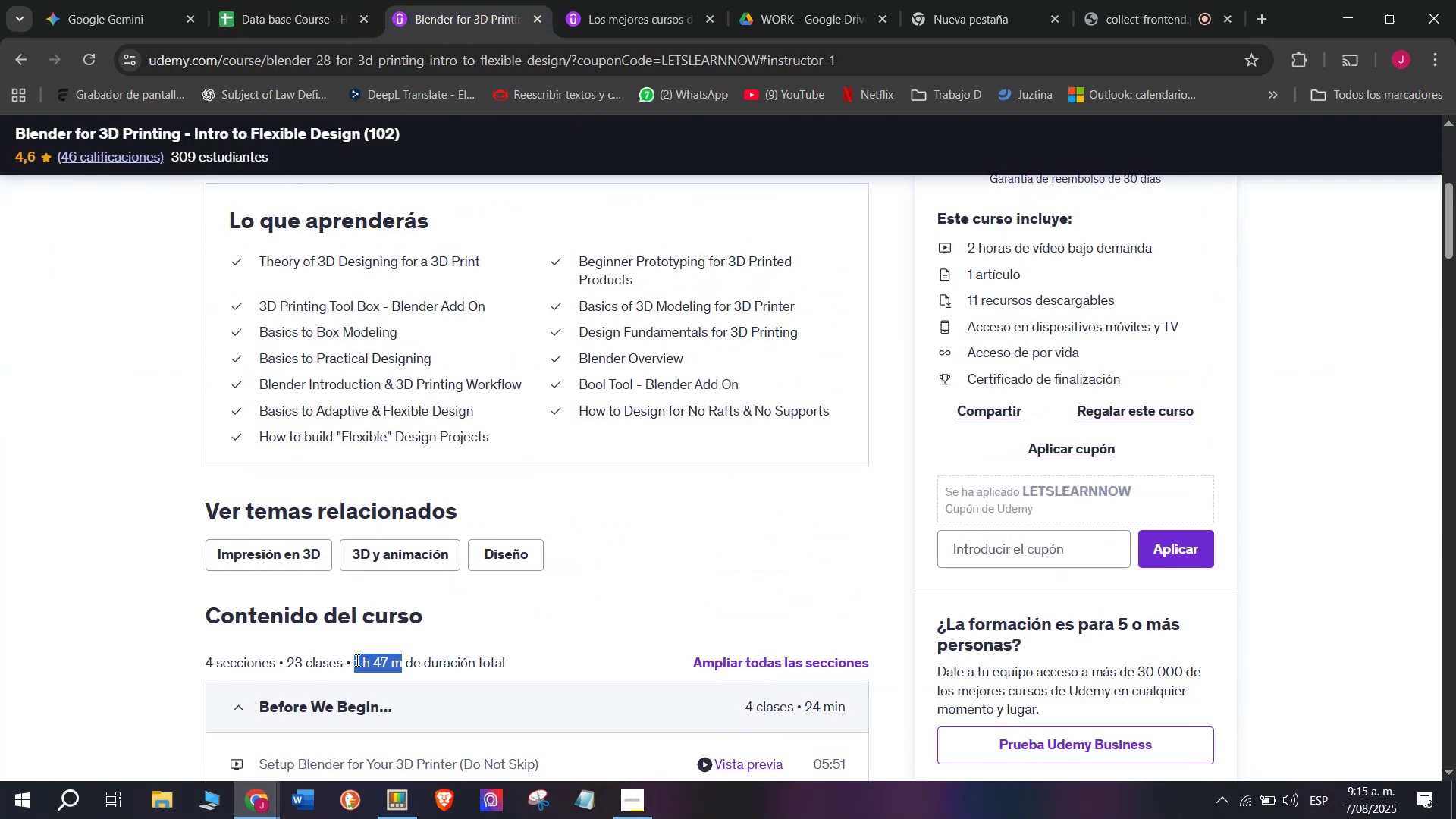 
key(Control+C)
 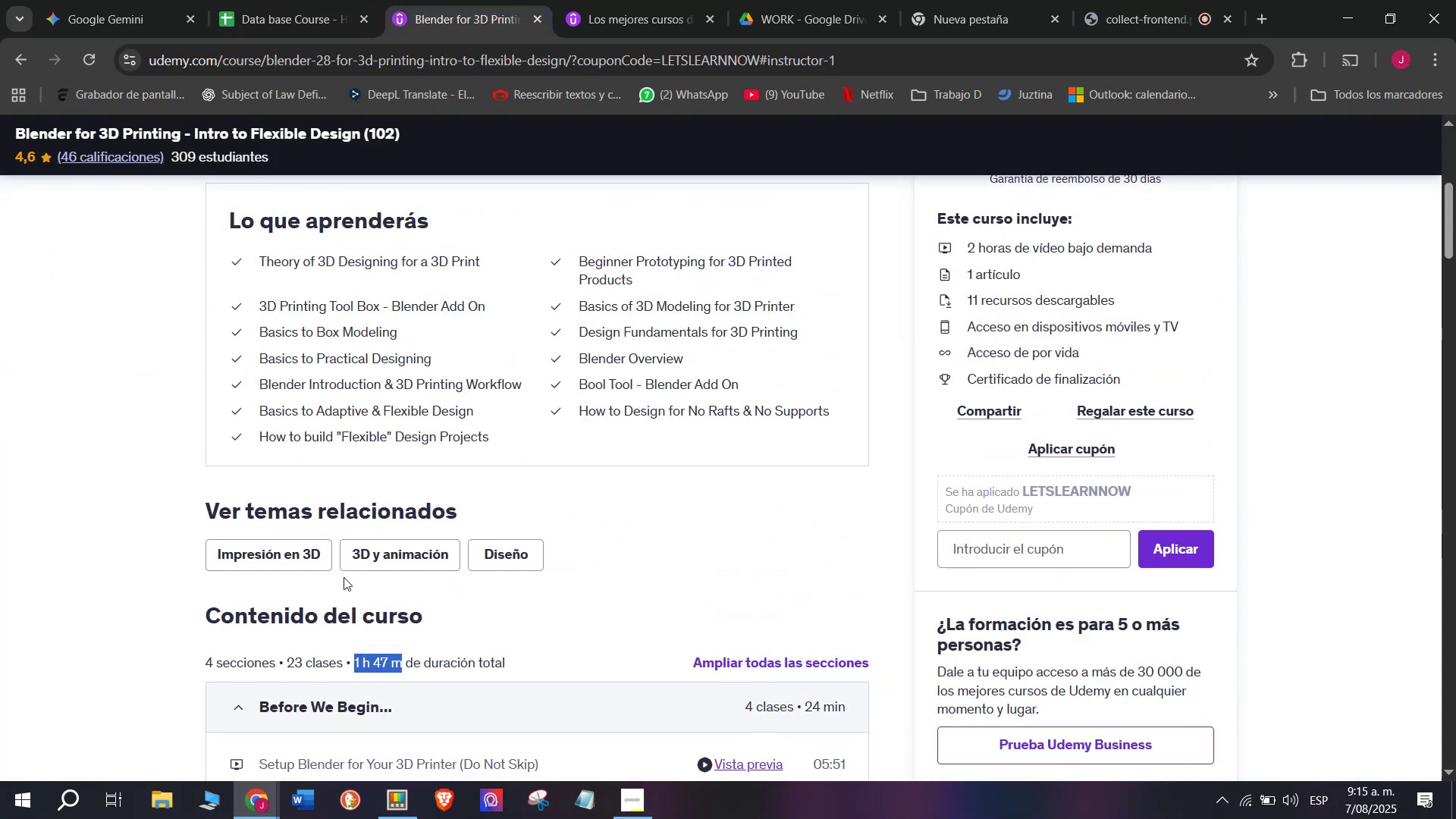 
key(Control+ControlLeft)
 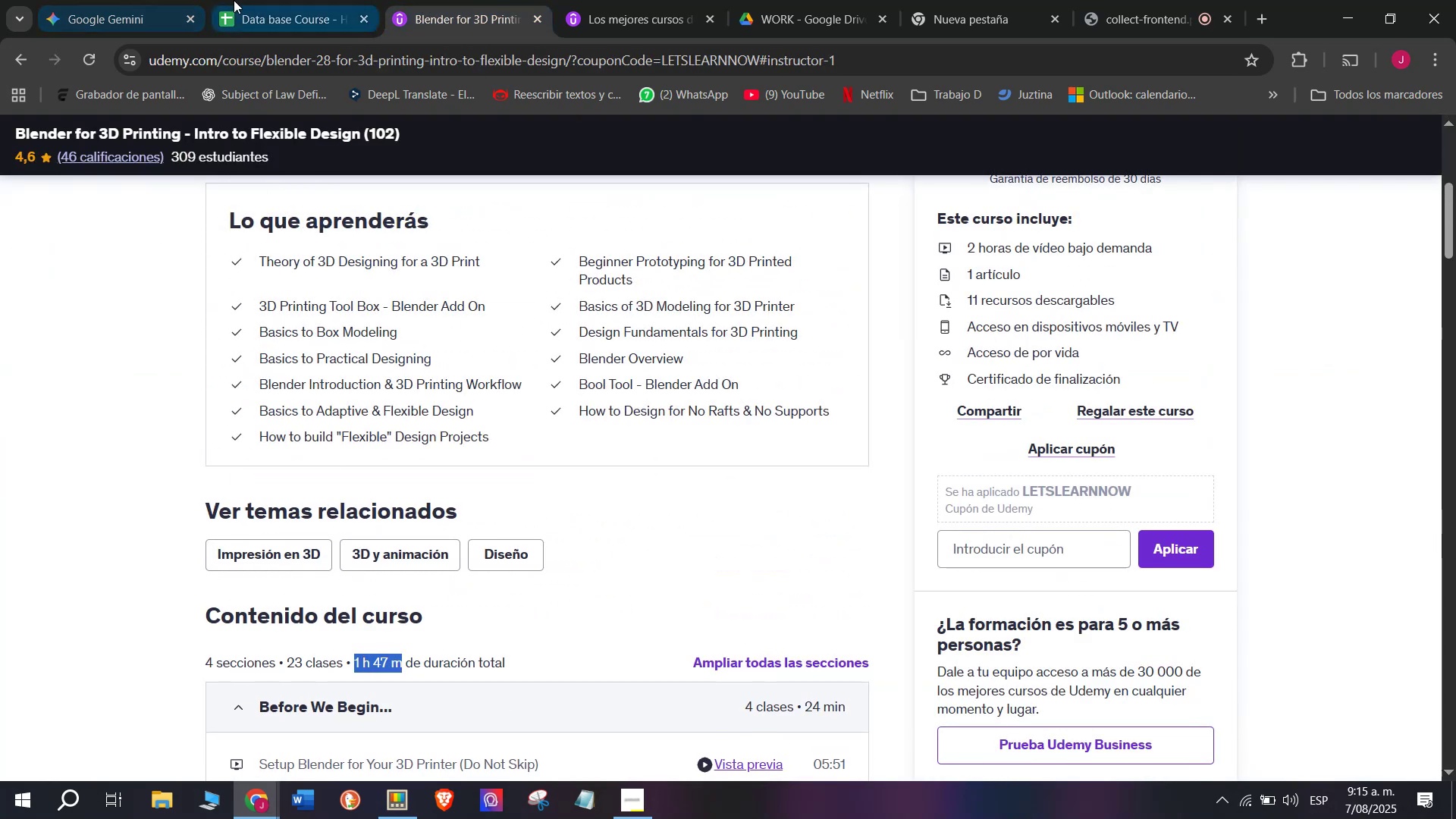 
key(Break)
 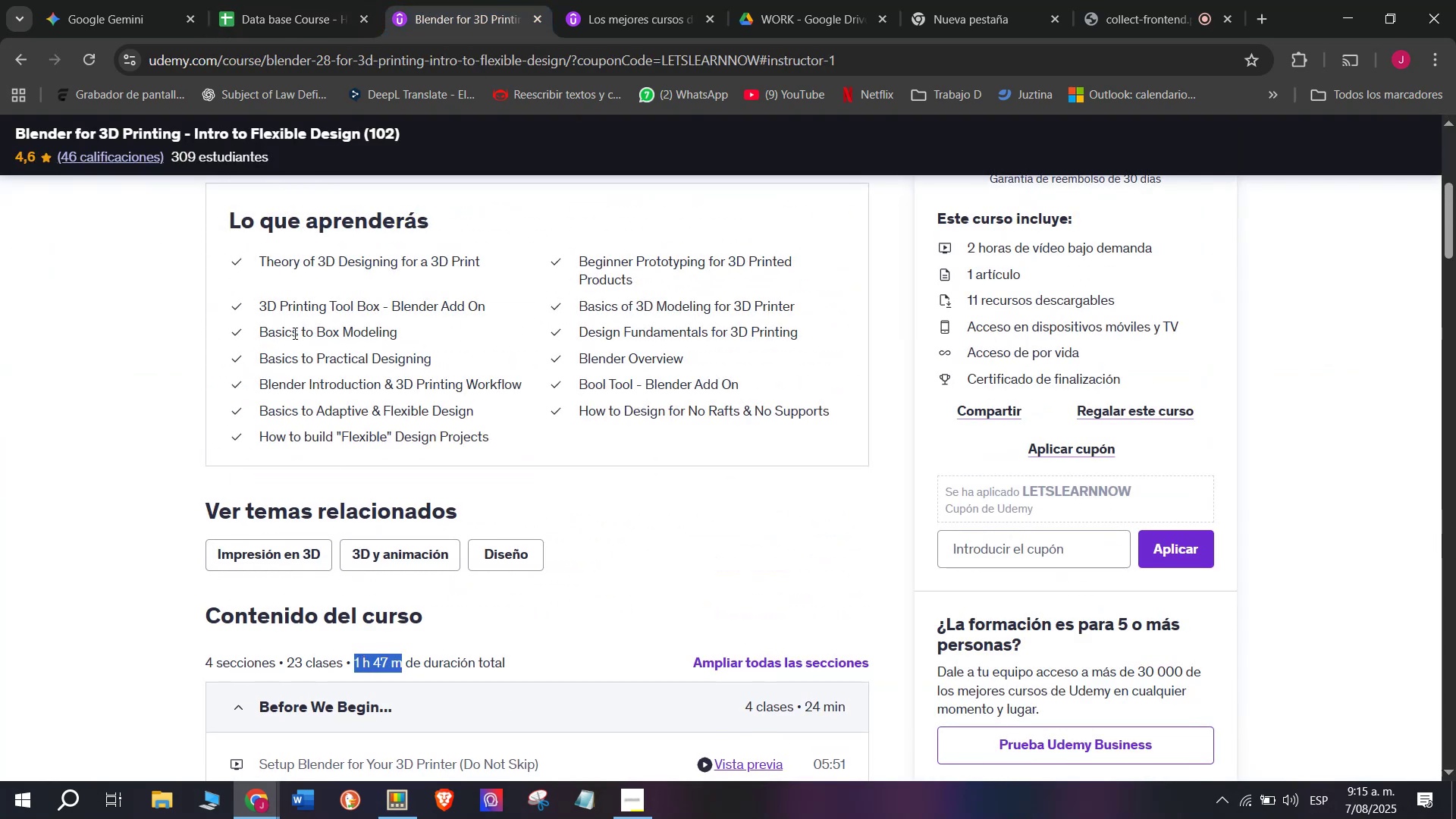 
key(Control+C)
 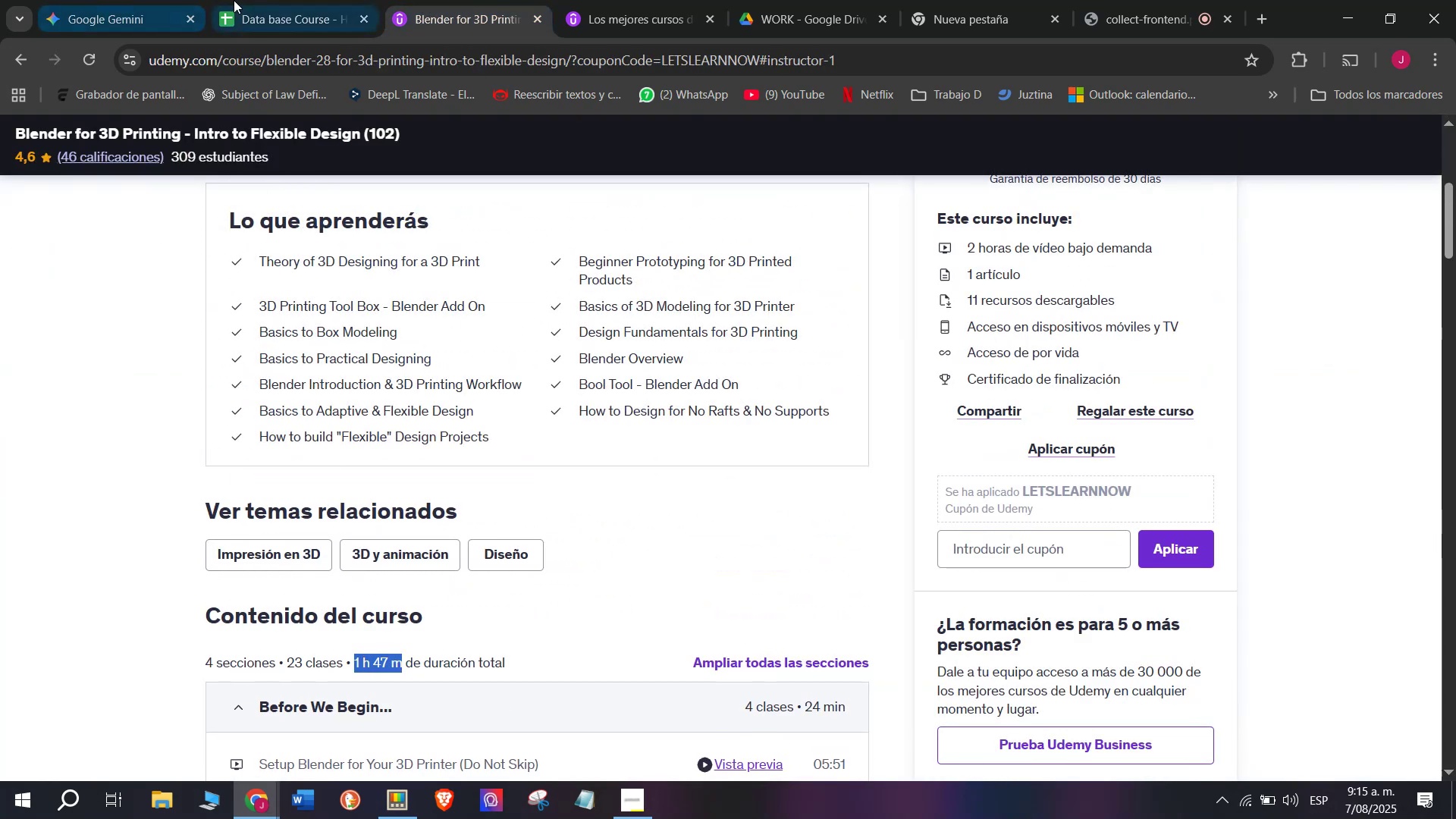 
left_click([234, 0])
 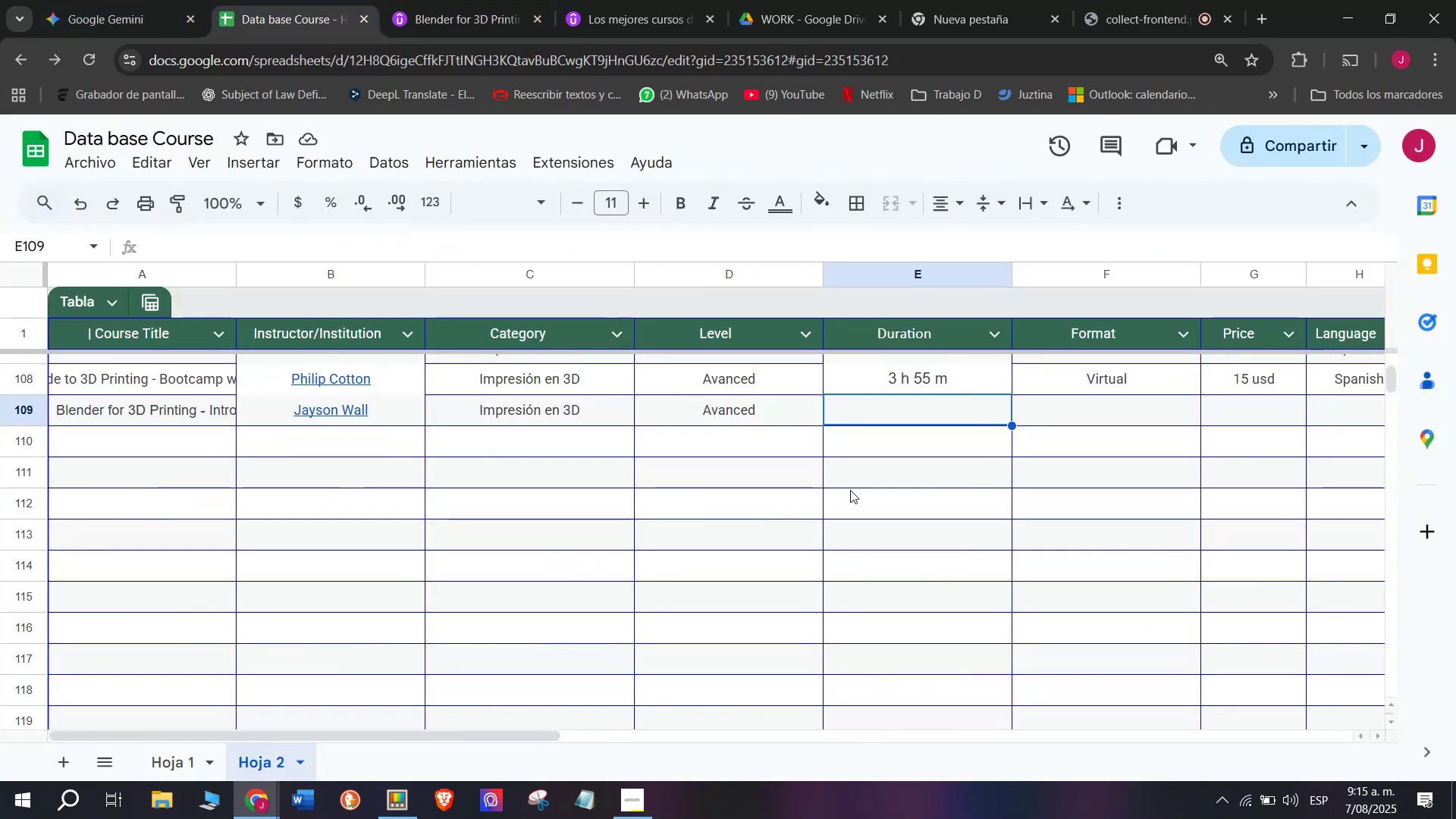 
key(Z)
 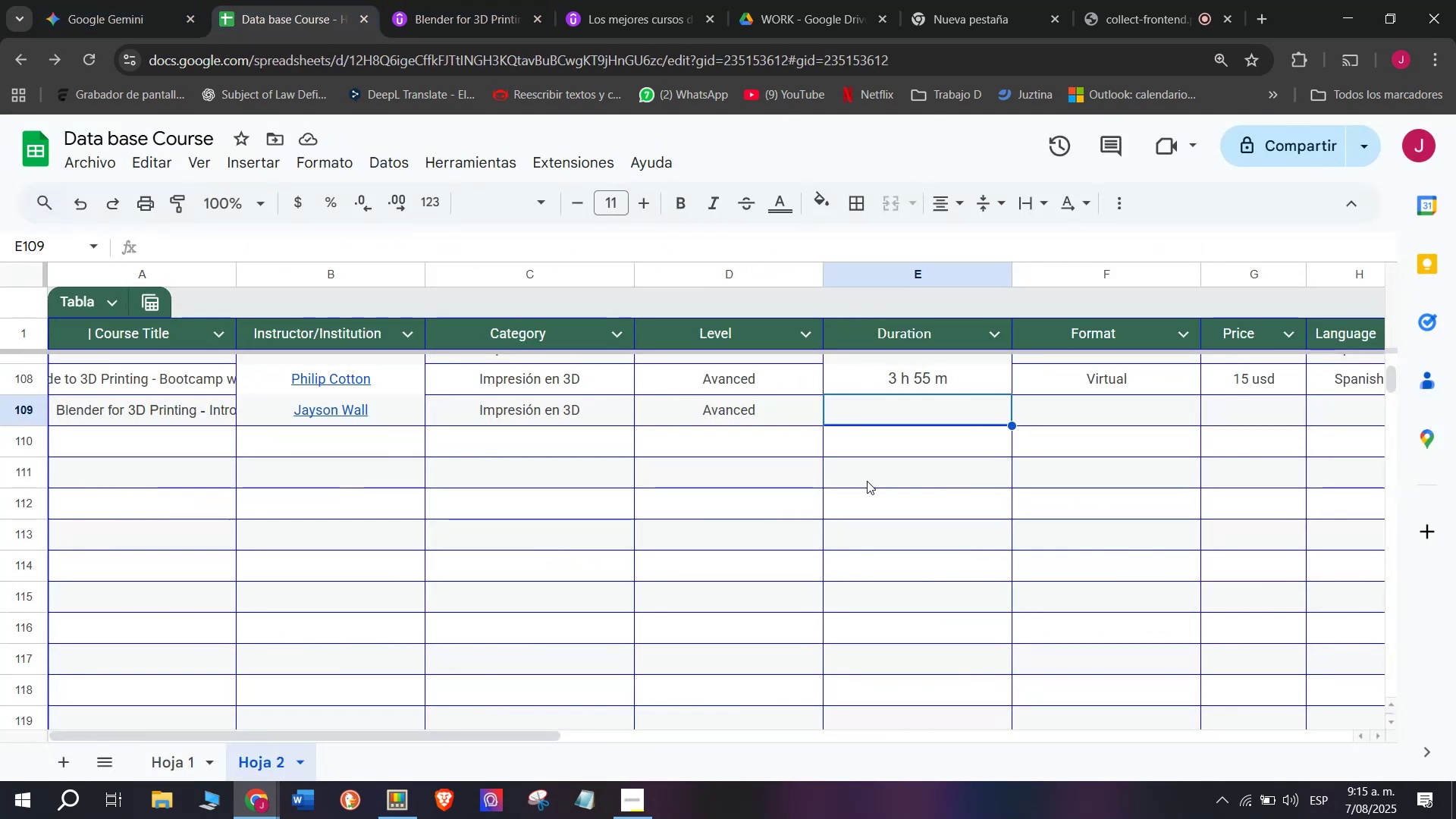 
key(Control+ControlLeft)
 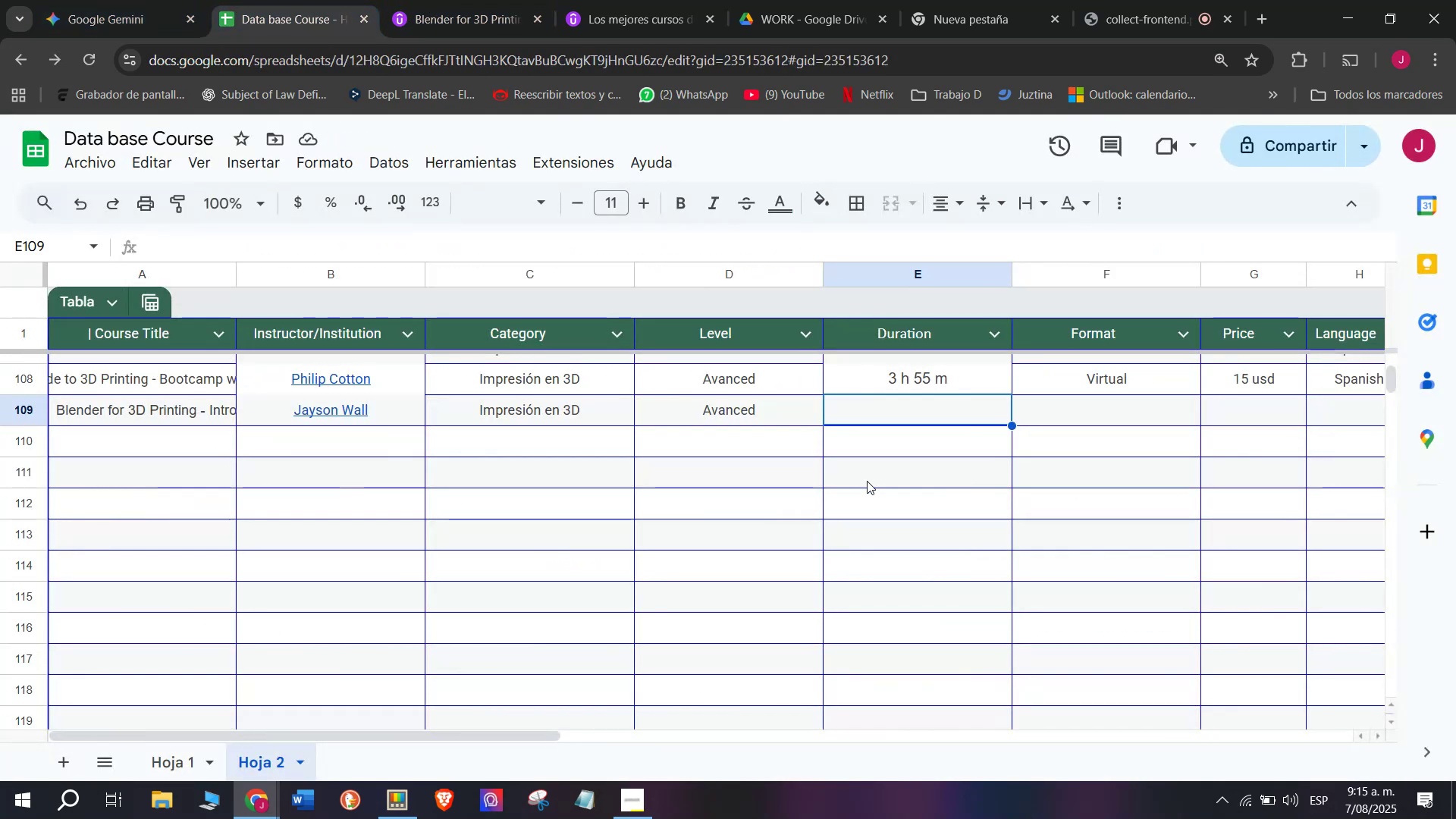 
key(Control+V)
 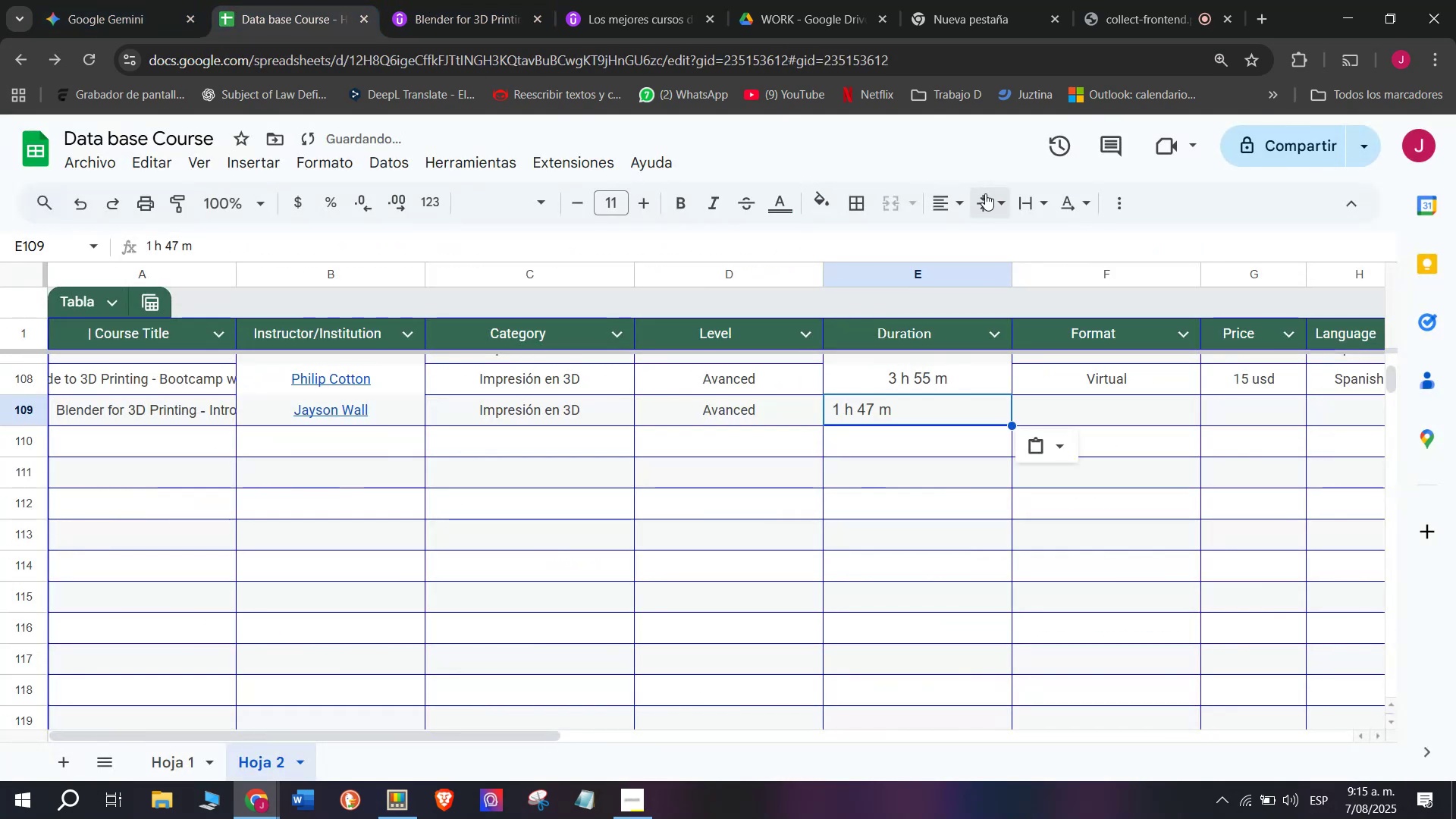 
left_click([959, 193])
 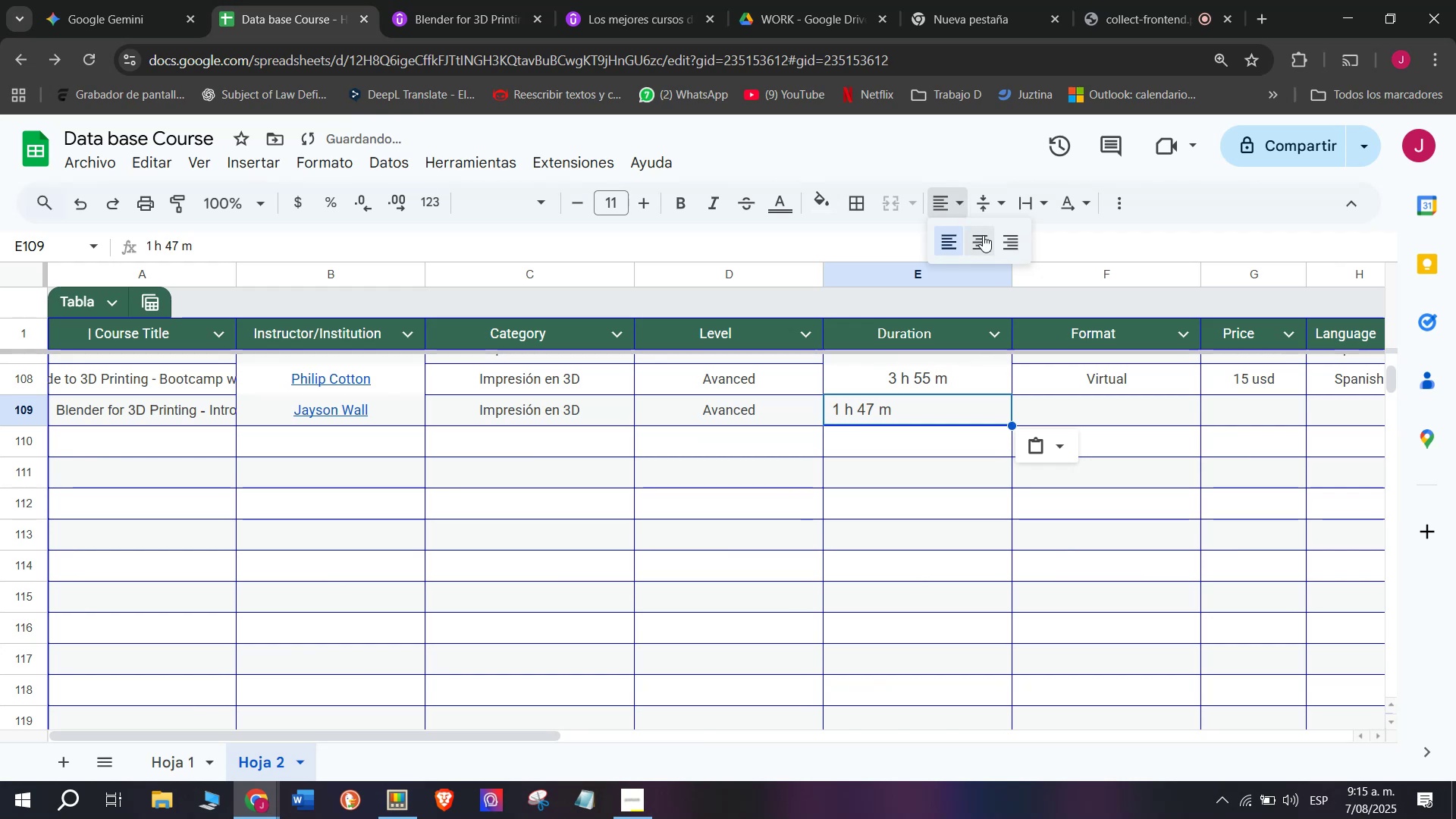 
left_click([983, 243])
 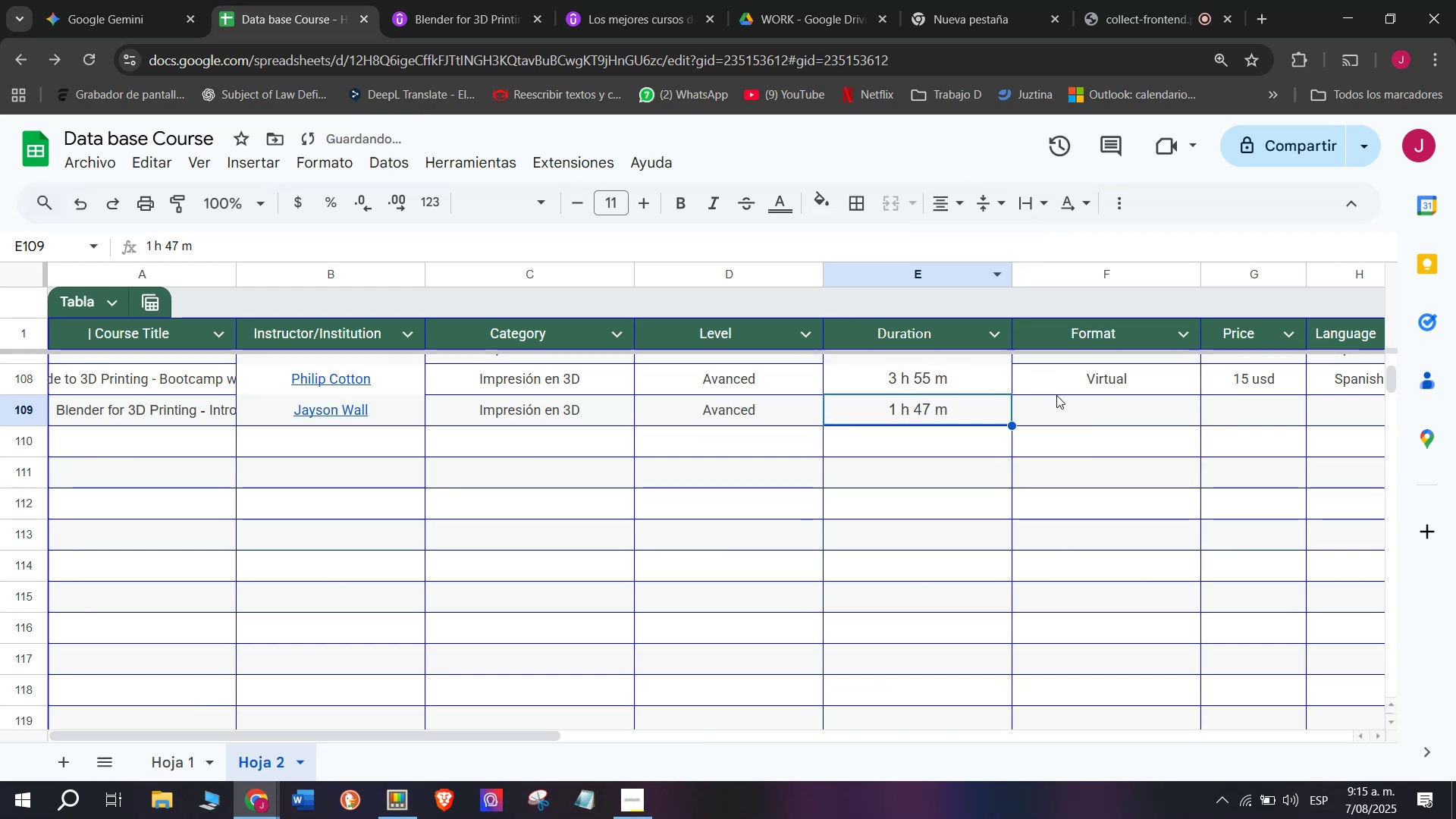 
left_click([1056, 395])
 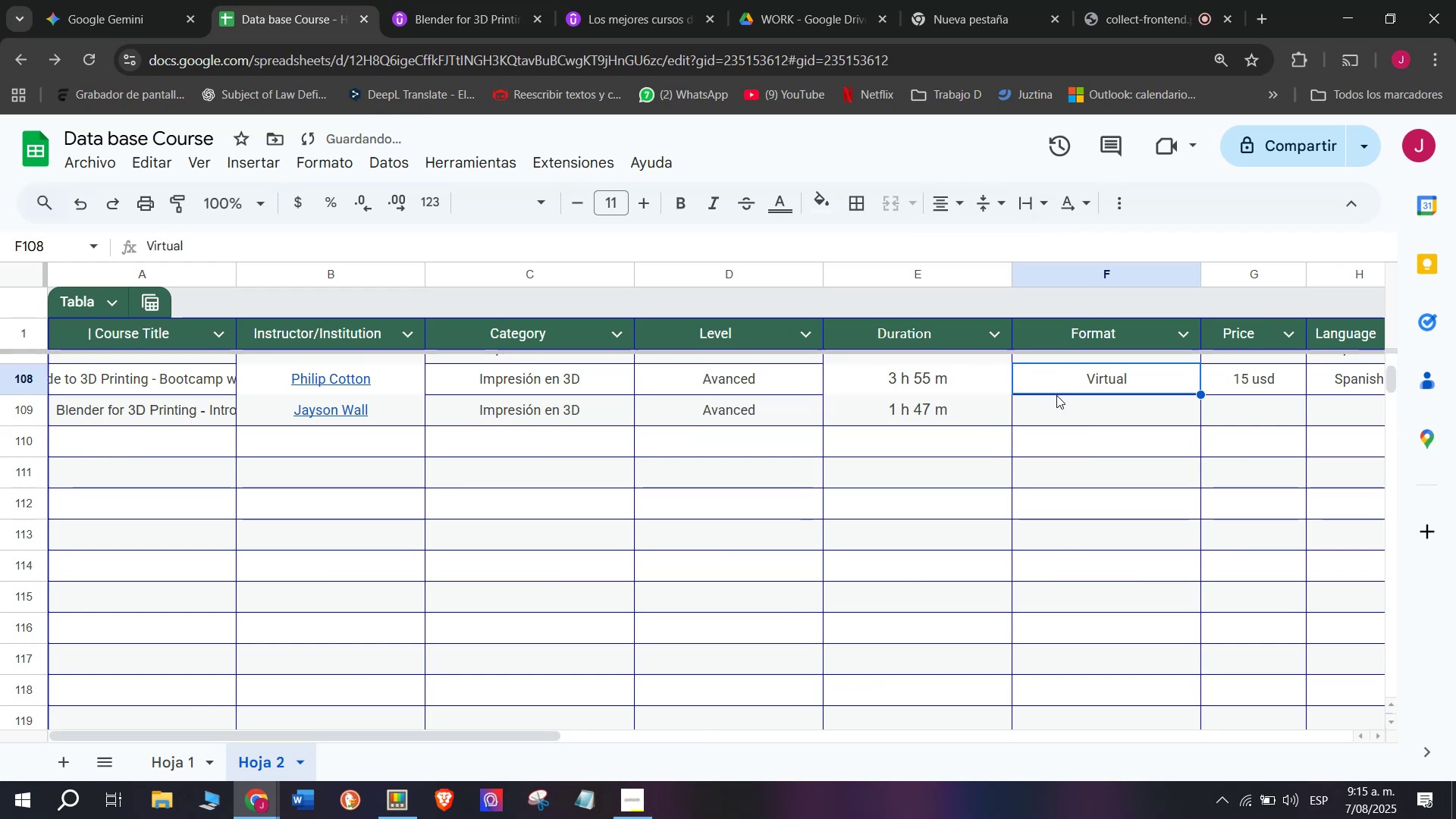 
key(Break)
 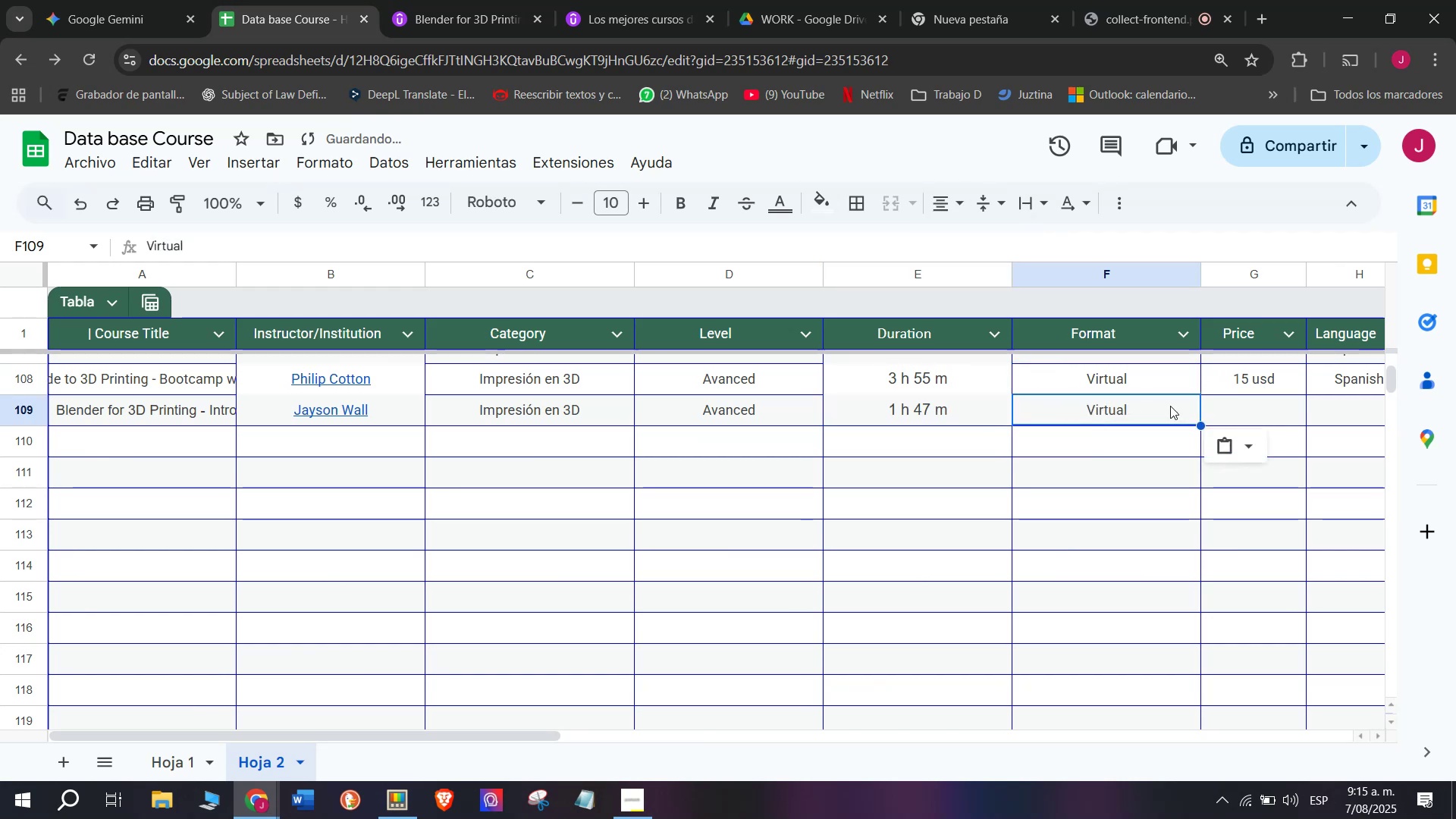 
key(Control+ControlLeft)
 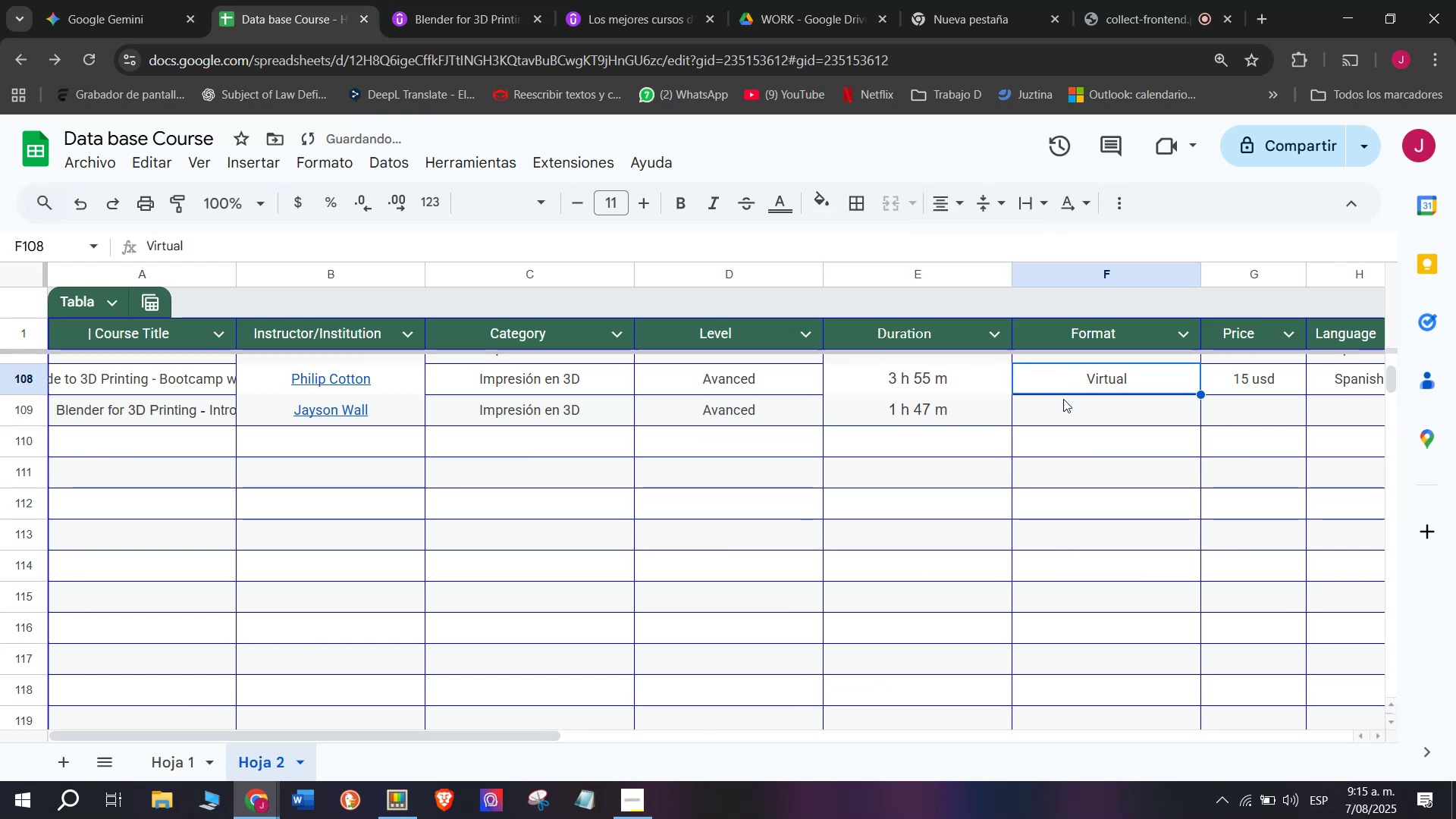 
key(Control+C)
 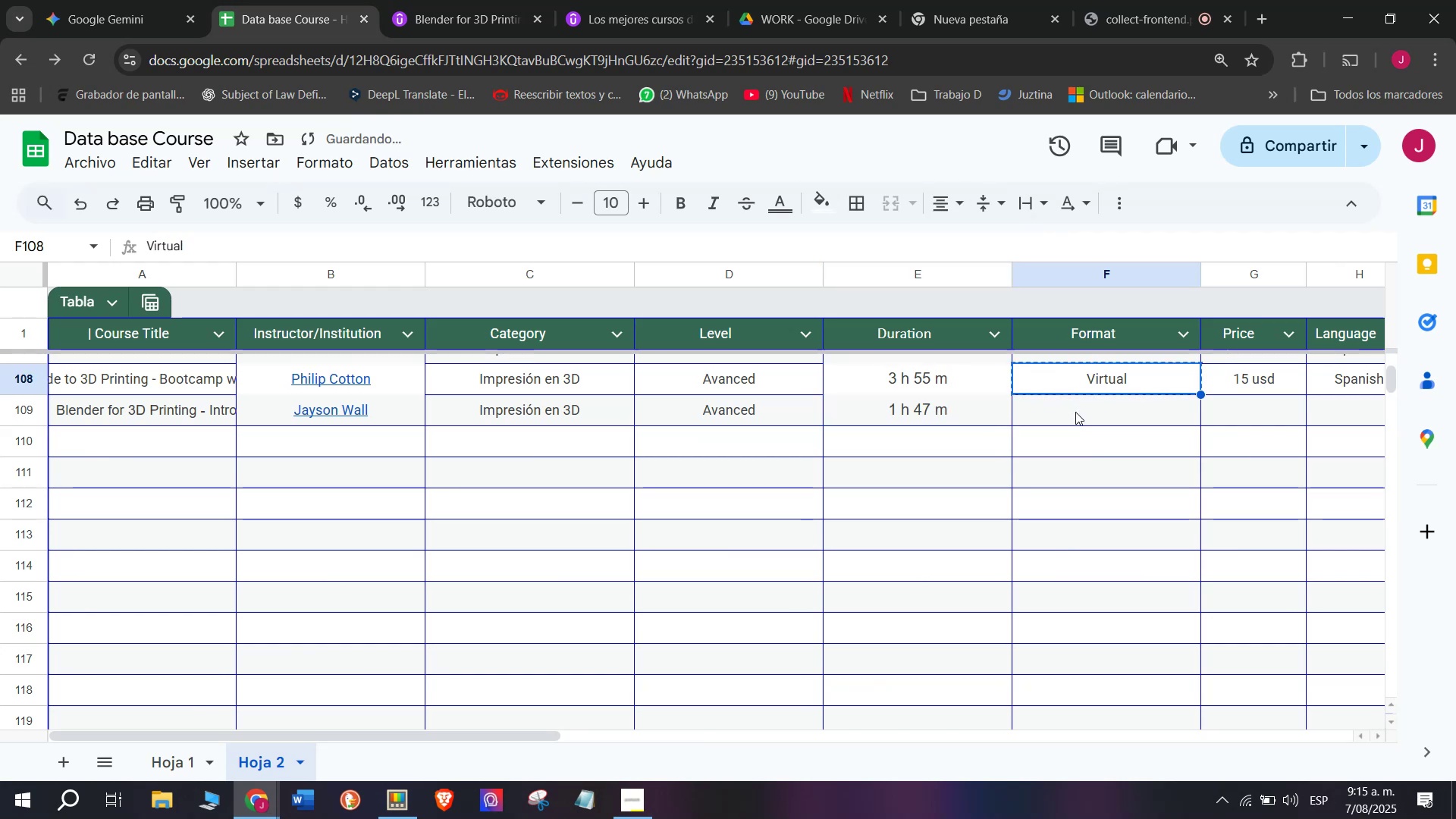 
key(Control+ControlLeft)
 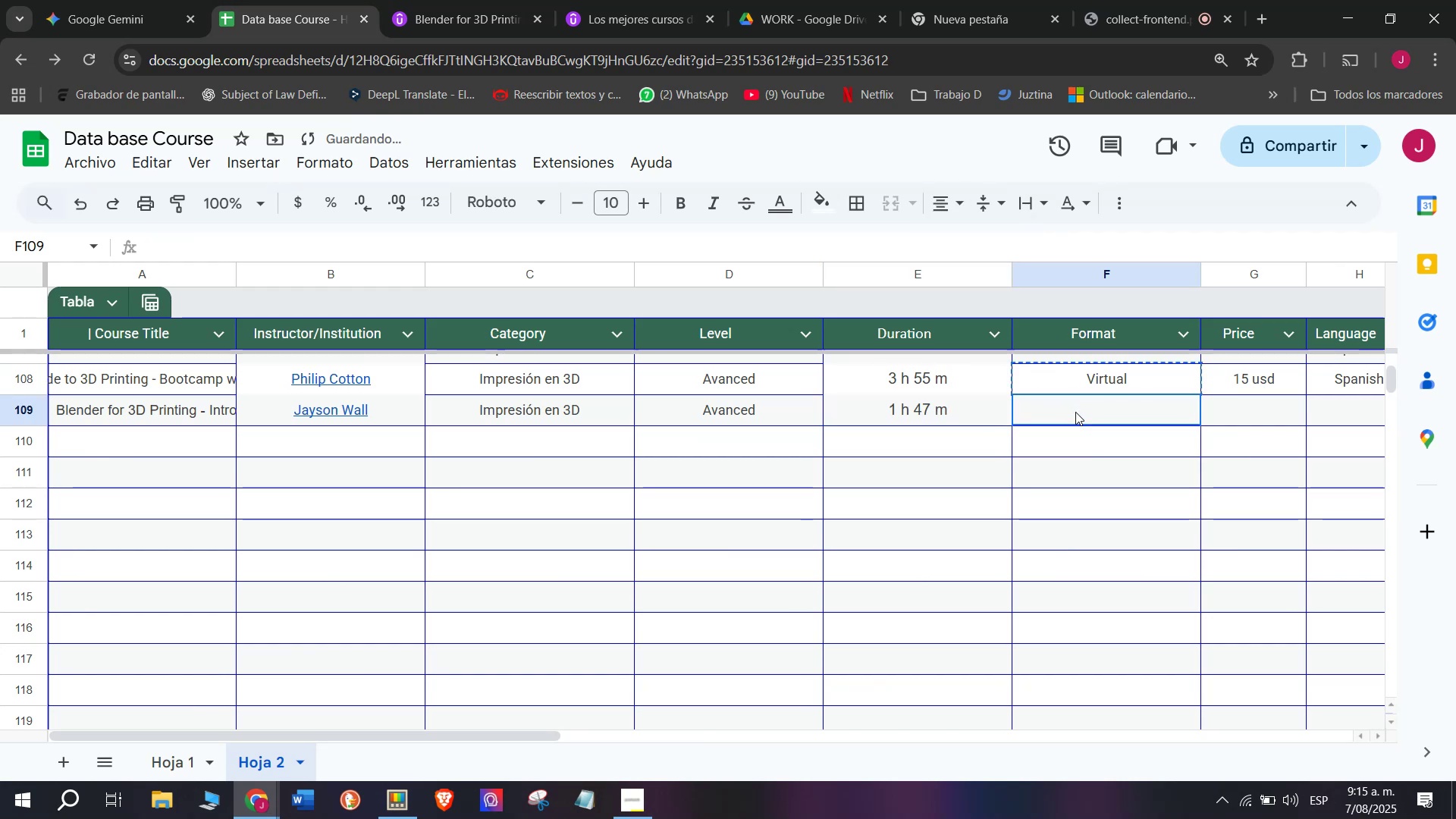 
key(Z)
 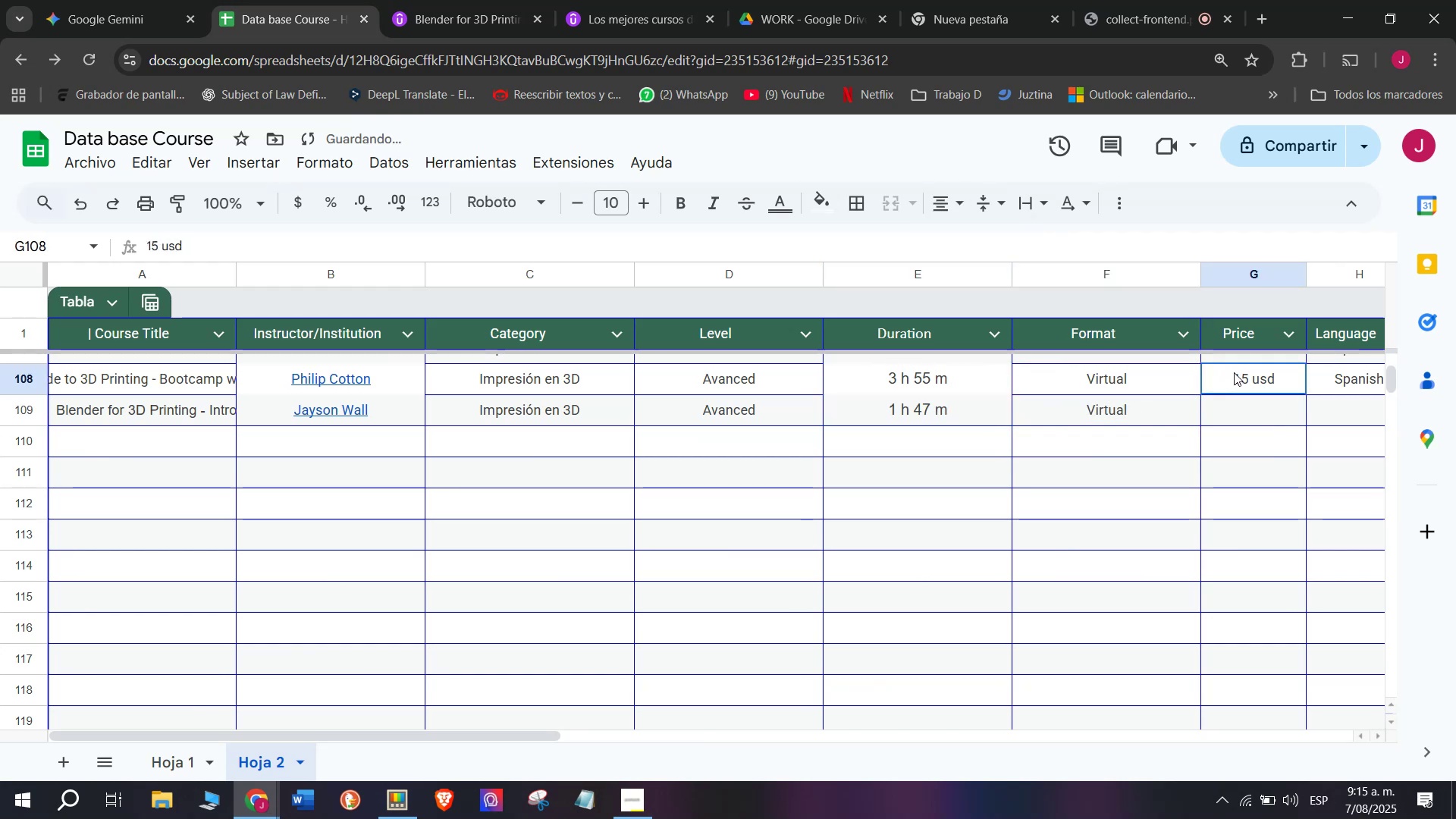 
key(Control+V)
 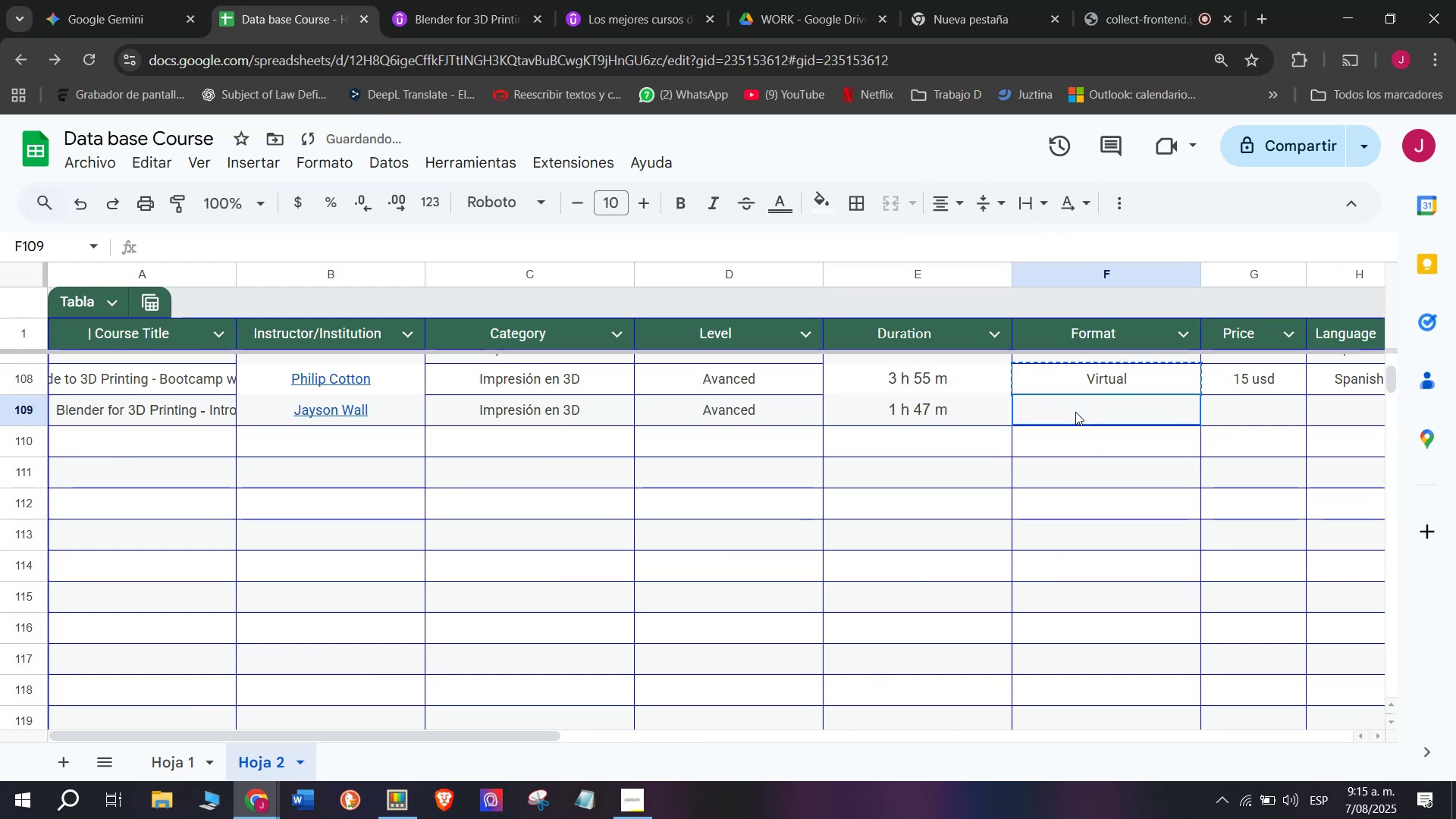 
double_click([1075, 412])
 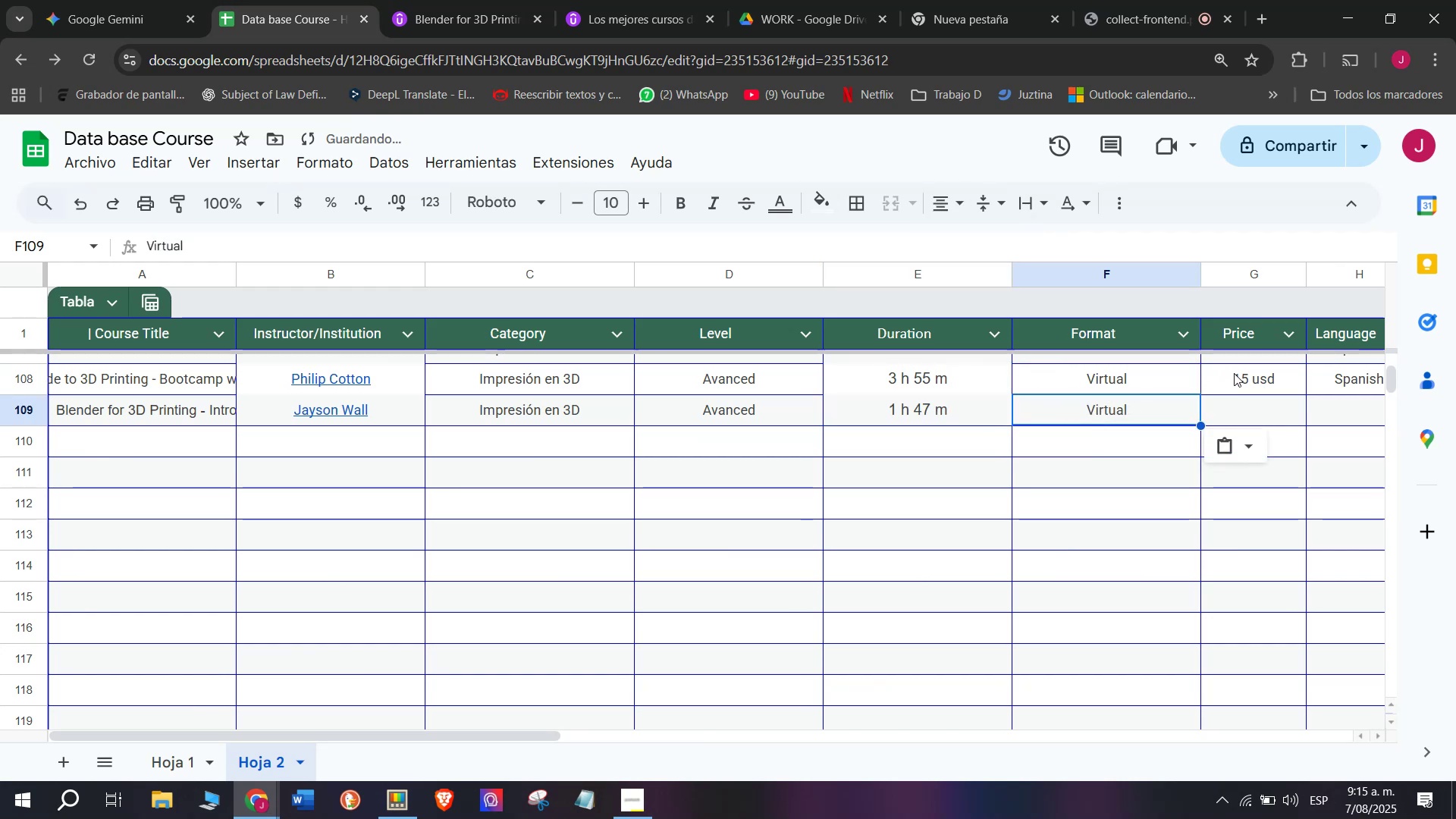 
triple_click([1234, 372])
 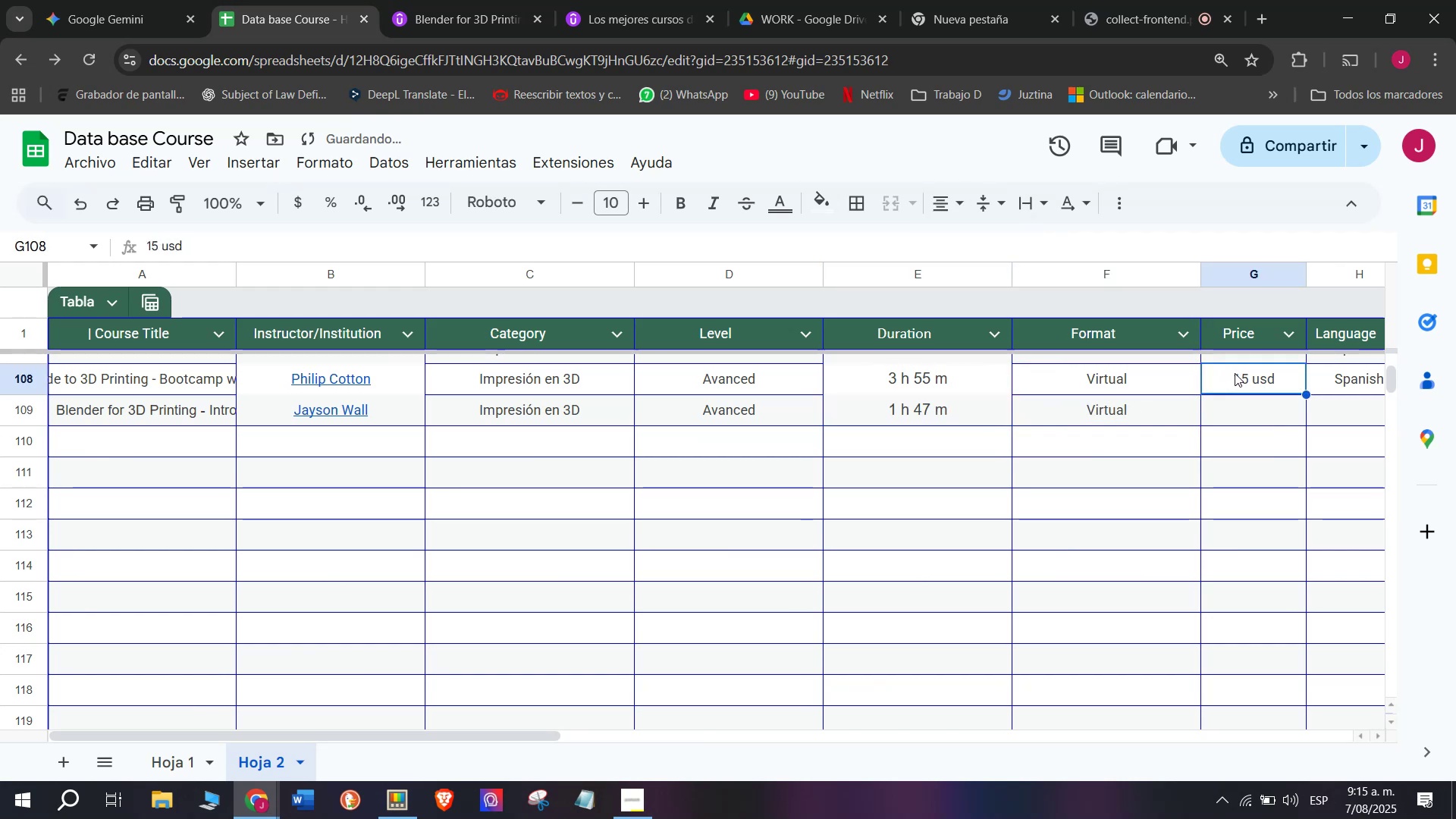 
key(Break)
 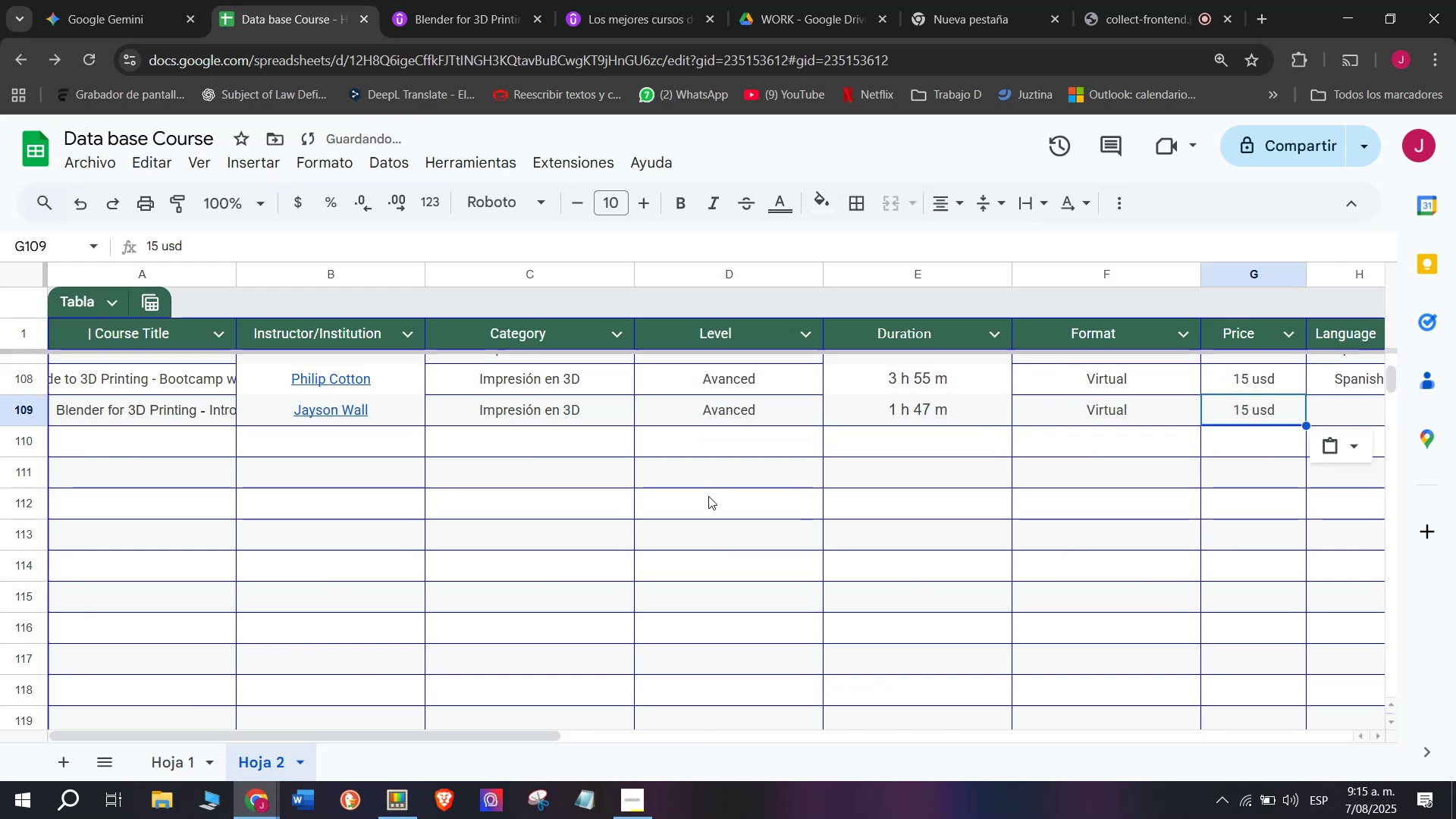 
key(Control+ControlLeft)
 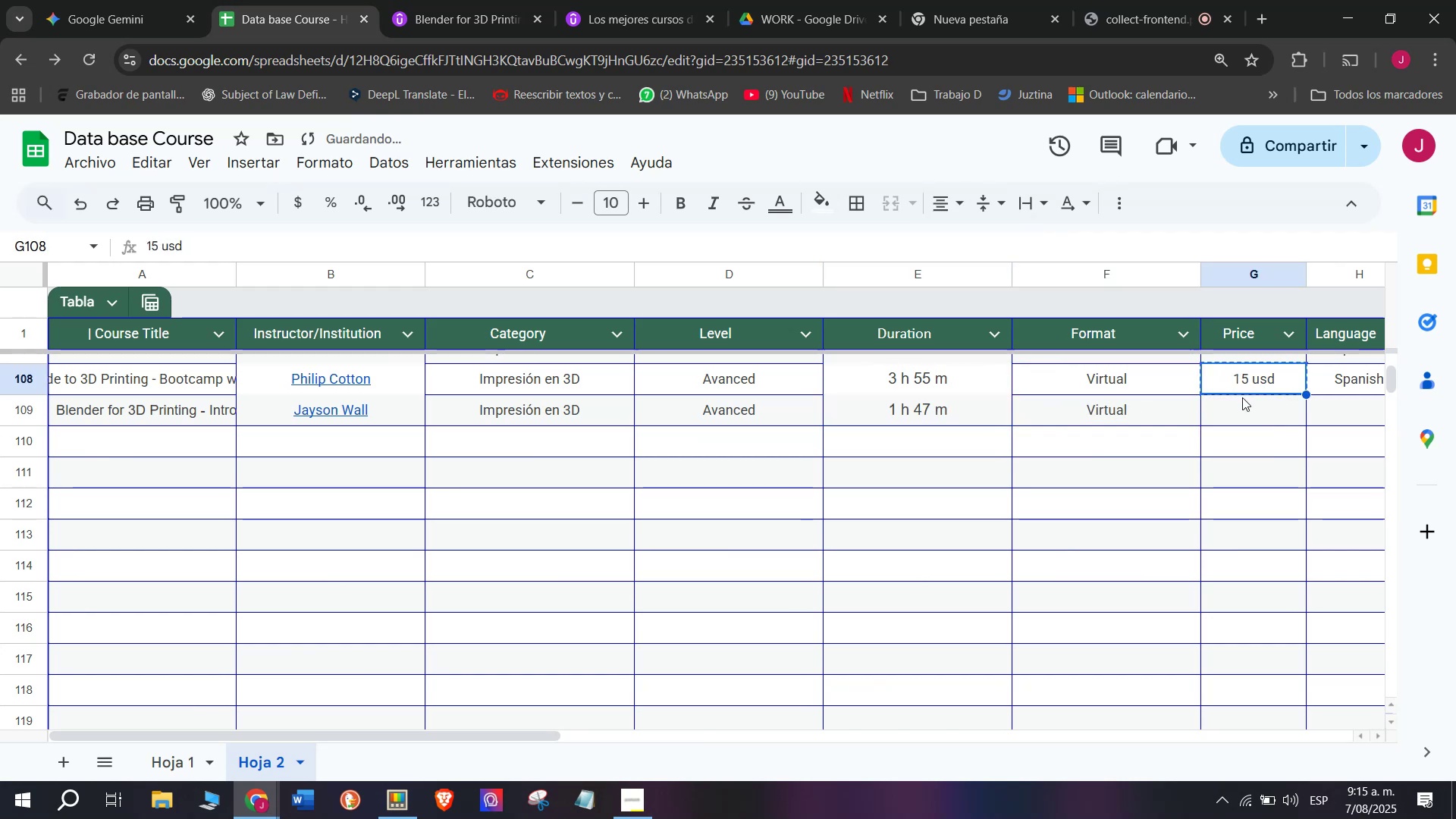 
key(Control+C)
 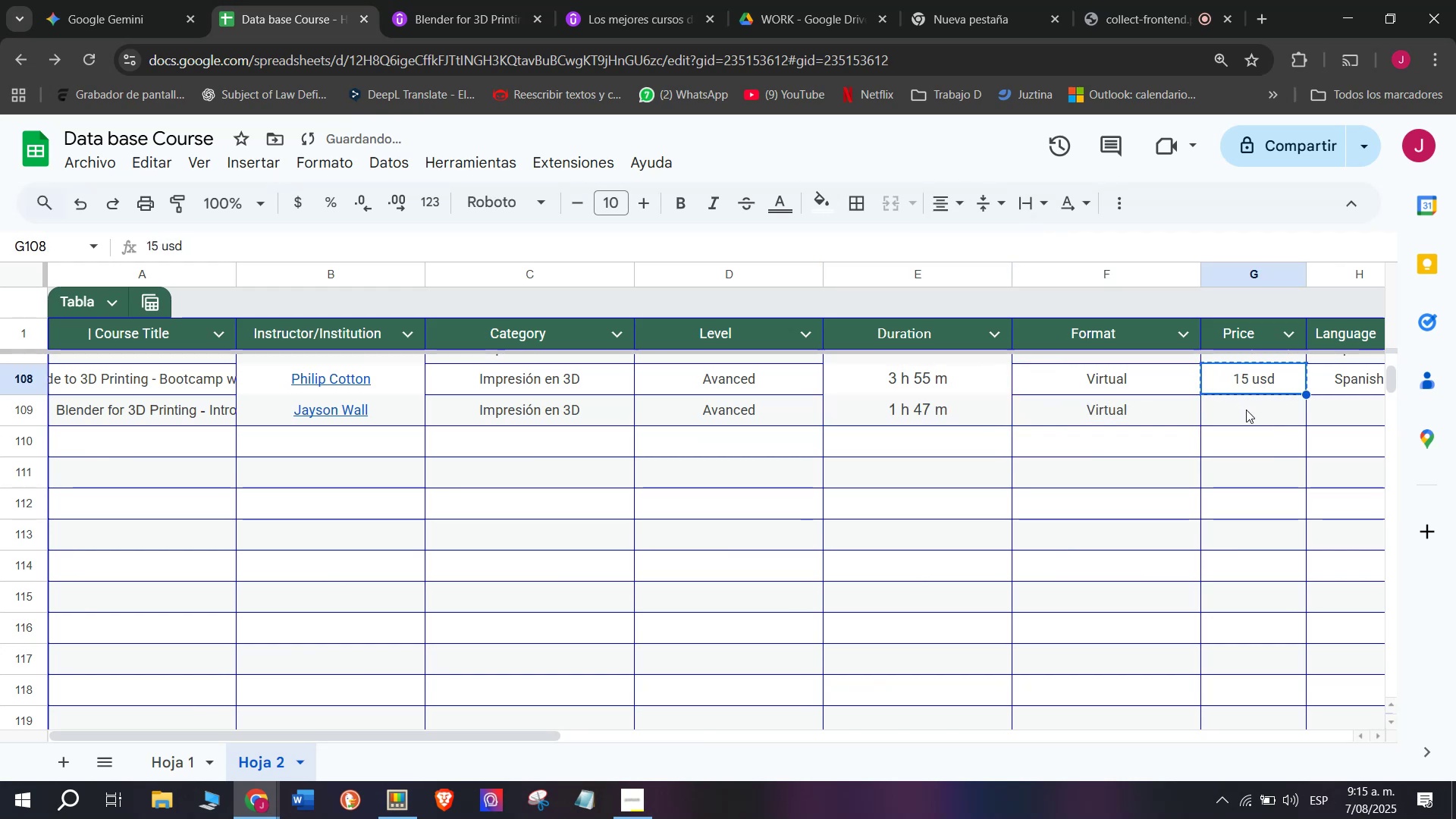 
triple_click([1246, 410])
 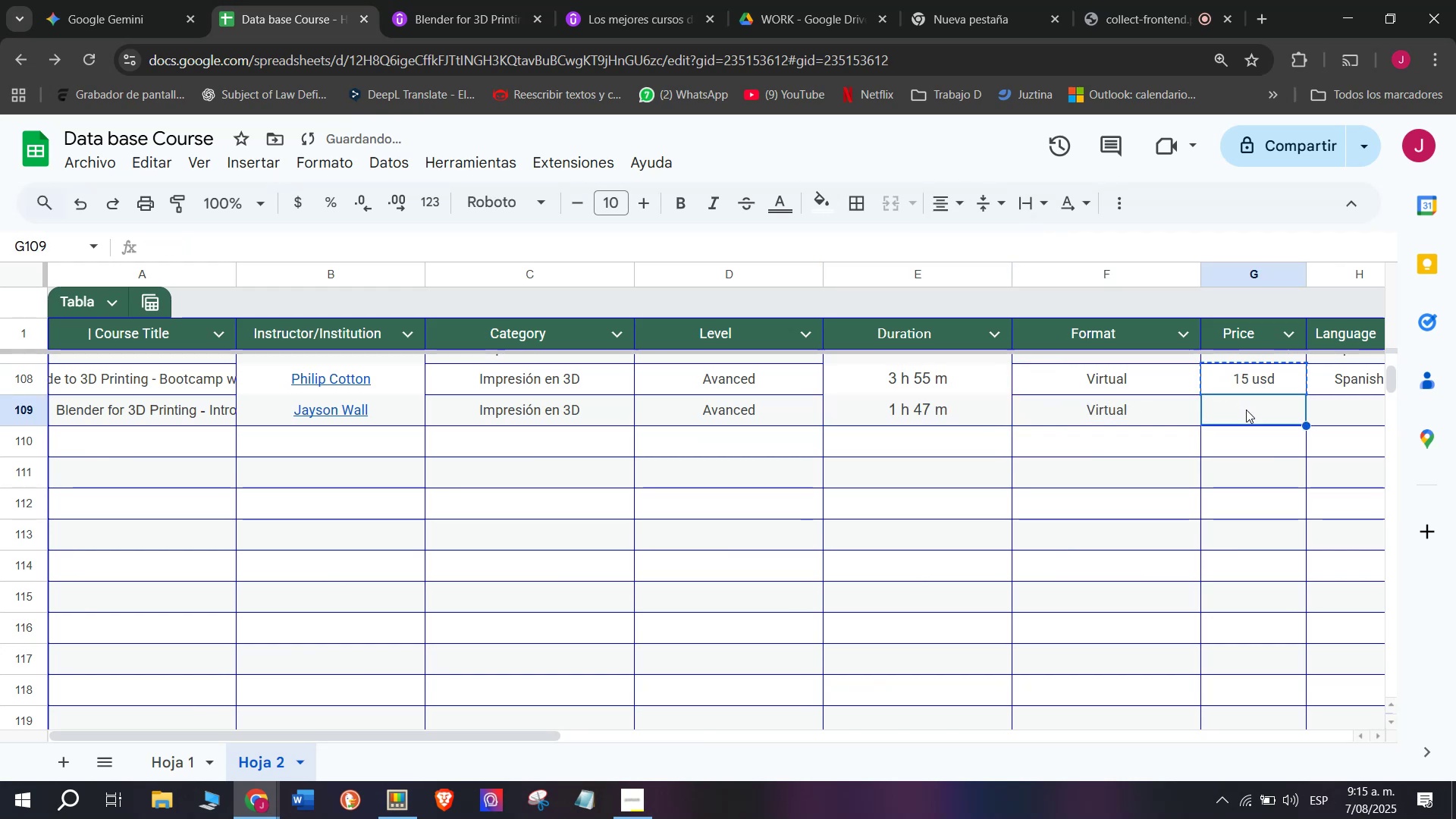 
key(Control+ControlLeft)
 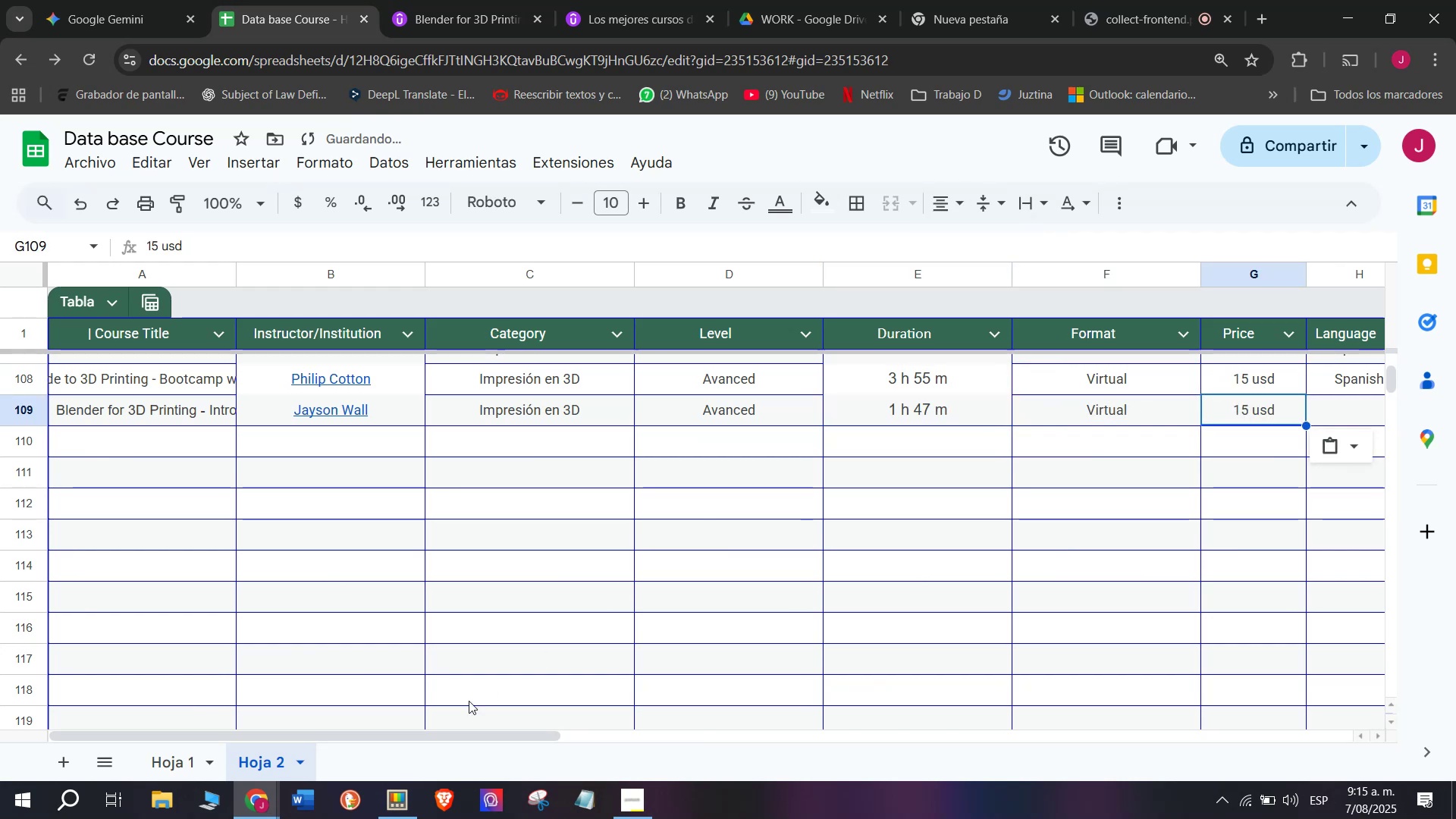 
key(Z)
 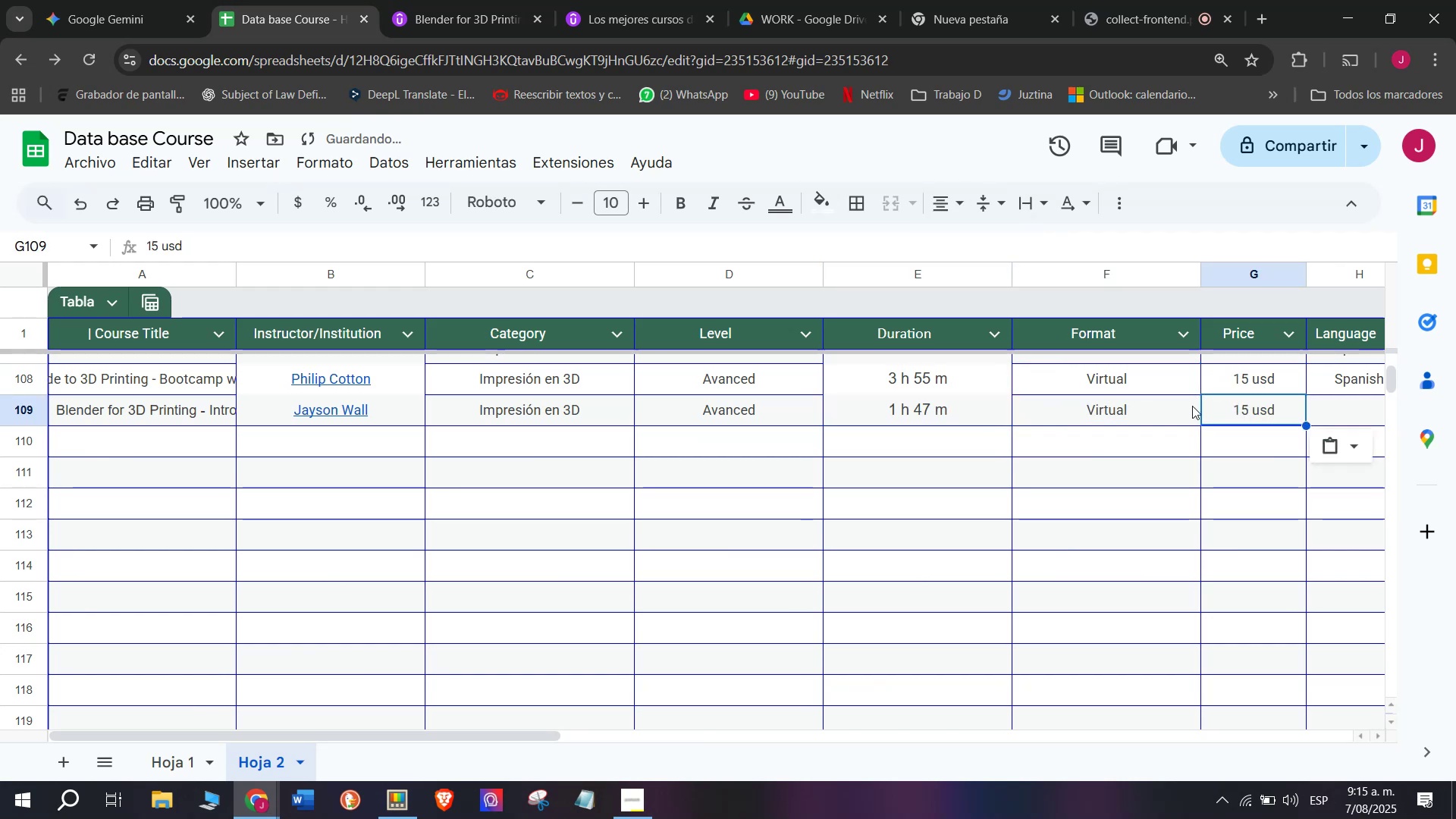 
key(Control+V)
 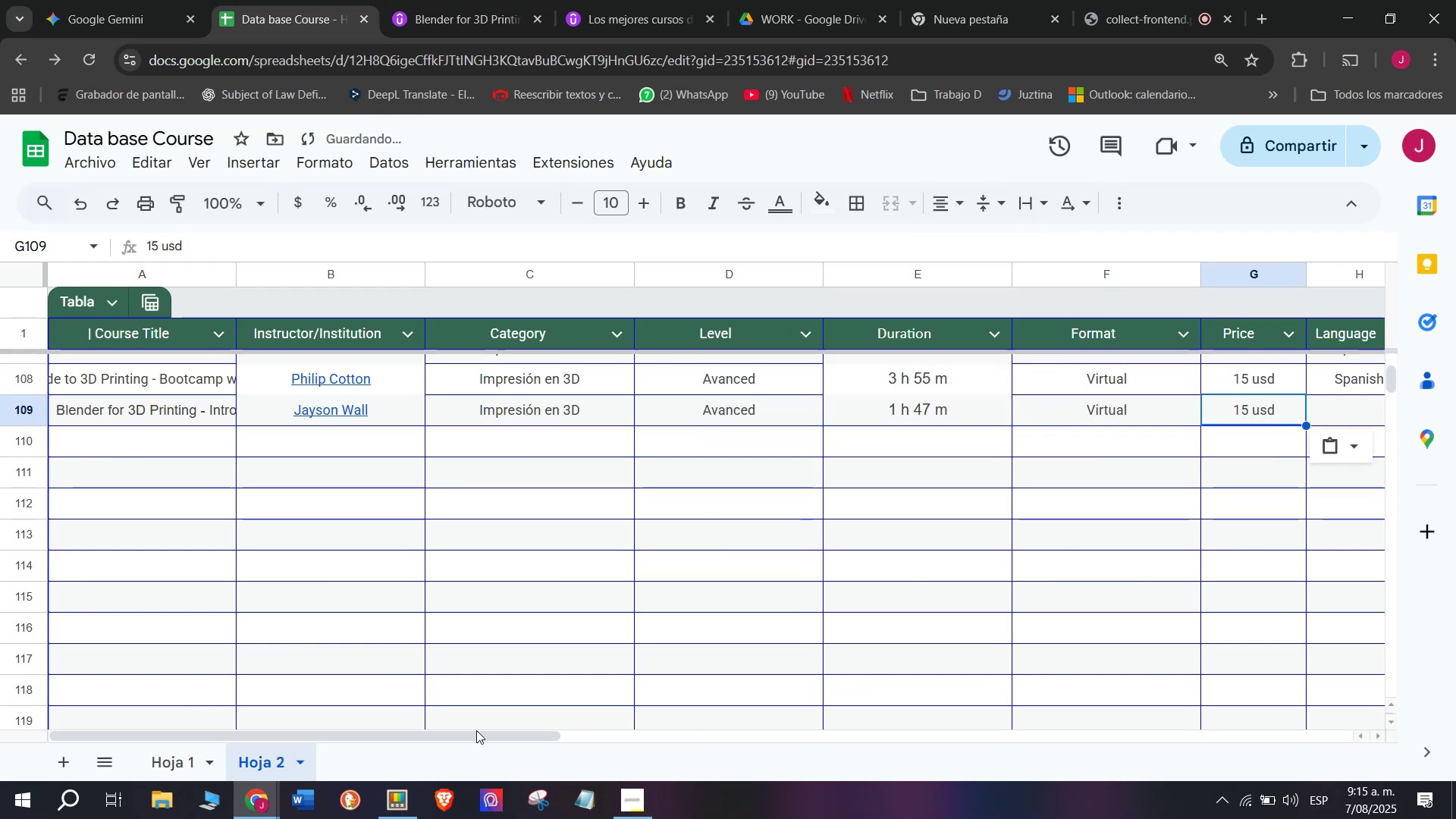 
left_click_drag(start_coordinate=[479, 736], to_coordinate=[716, 776])
 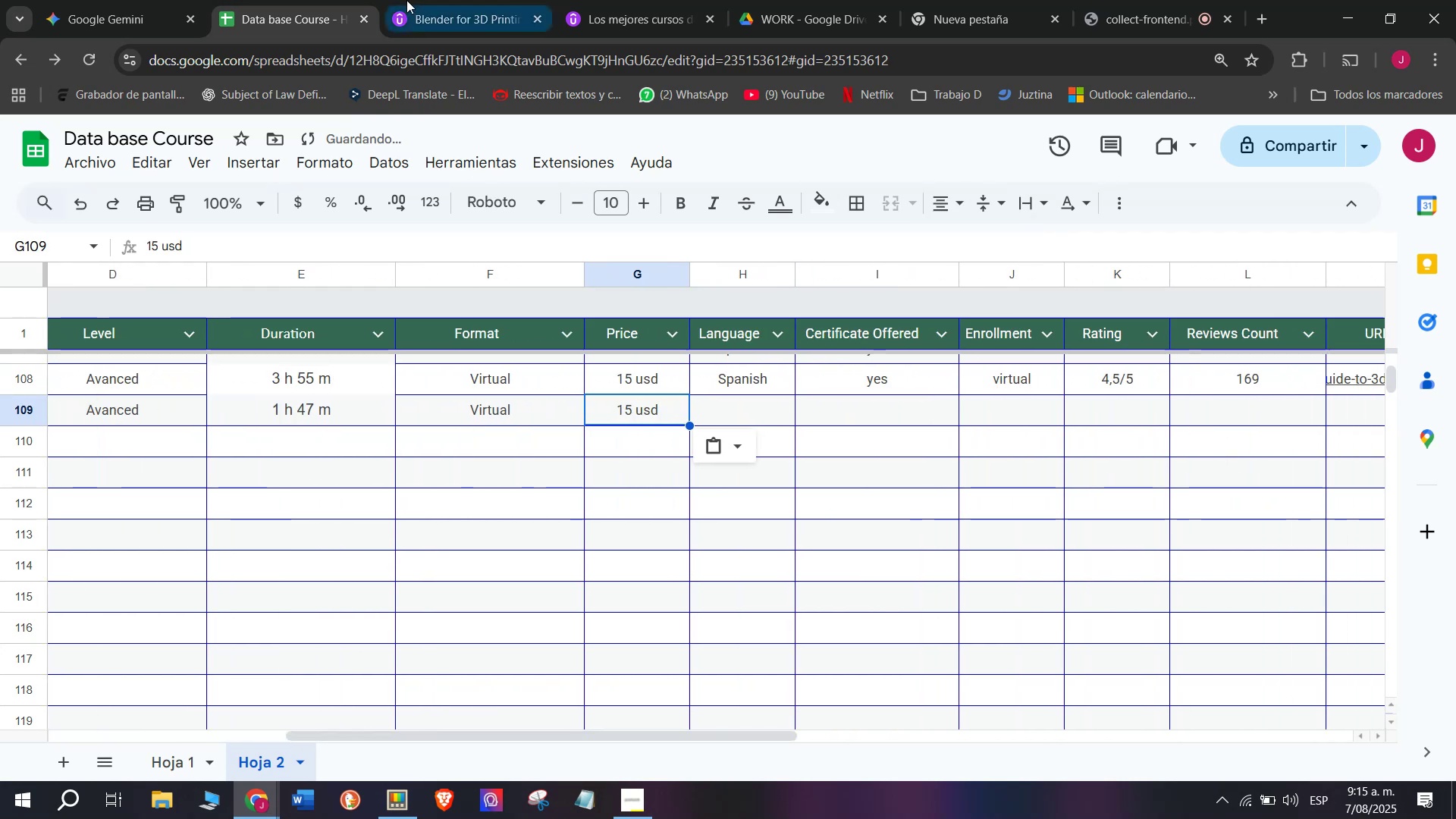 
left_click([459, 0])
 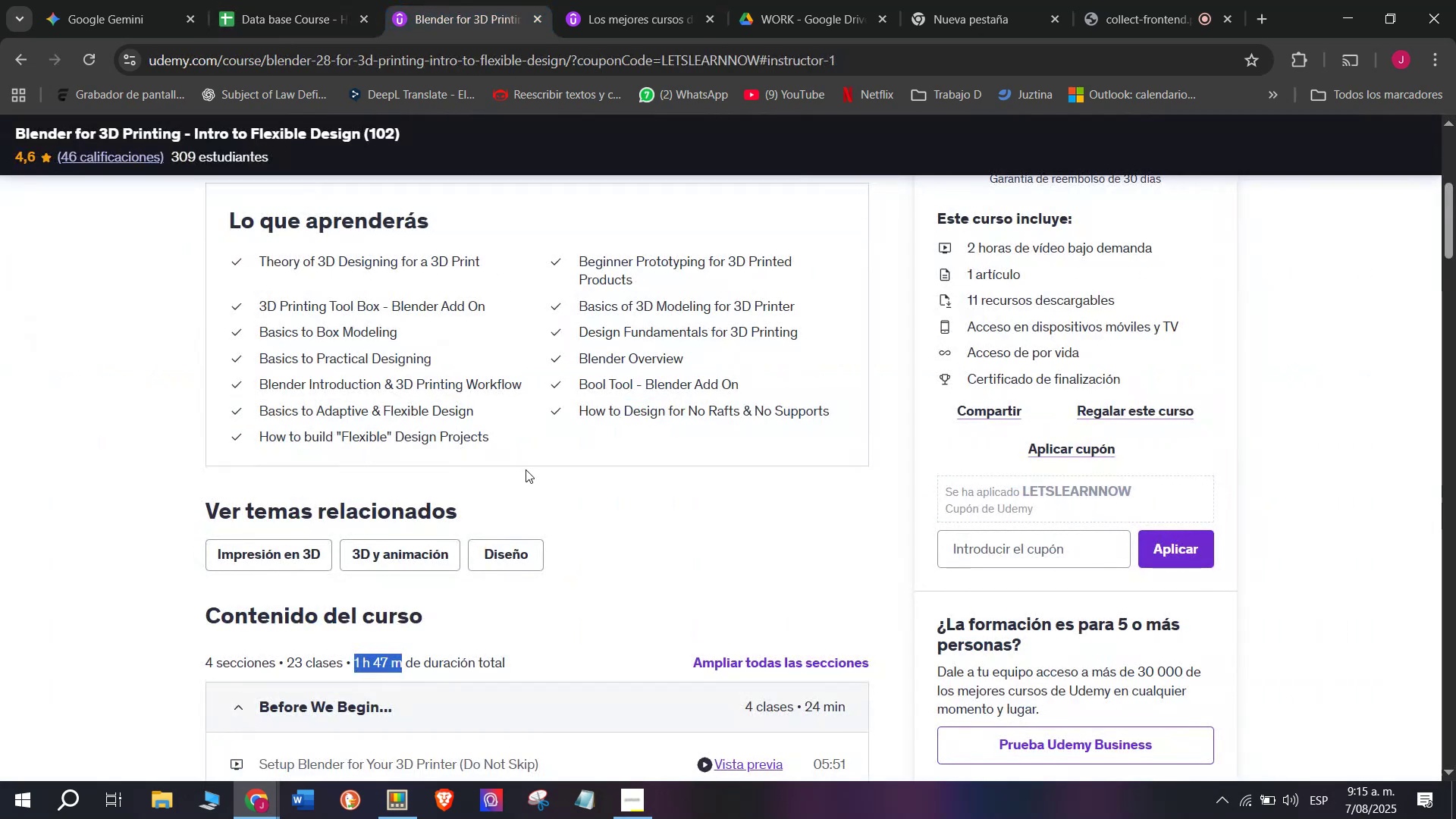 
scroll: coordinate [526, 469], scroll_direction: up, amount: 2.0
 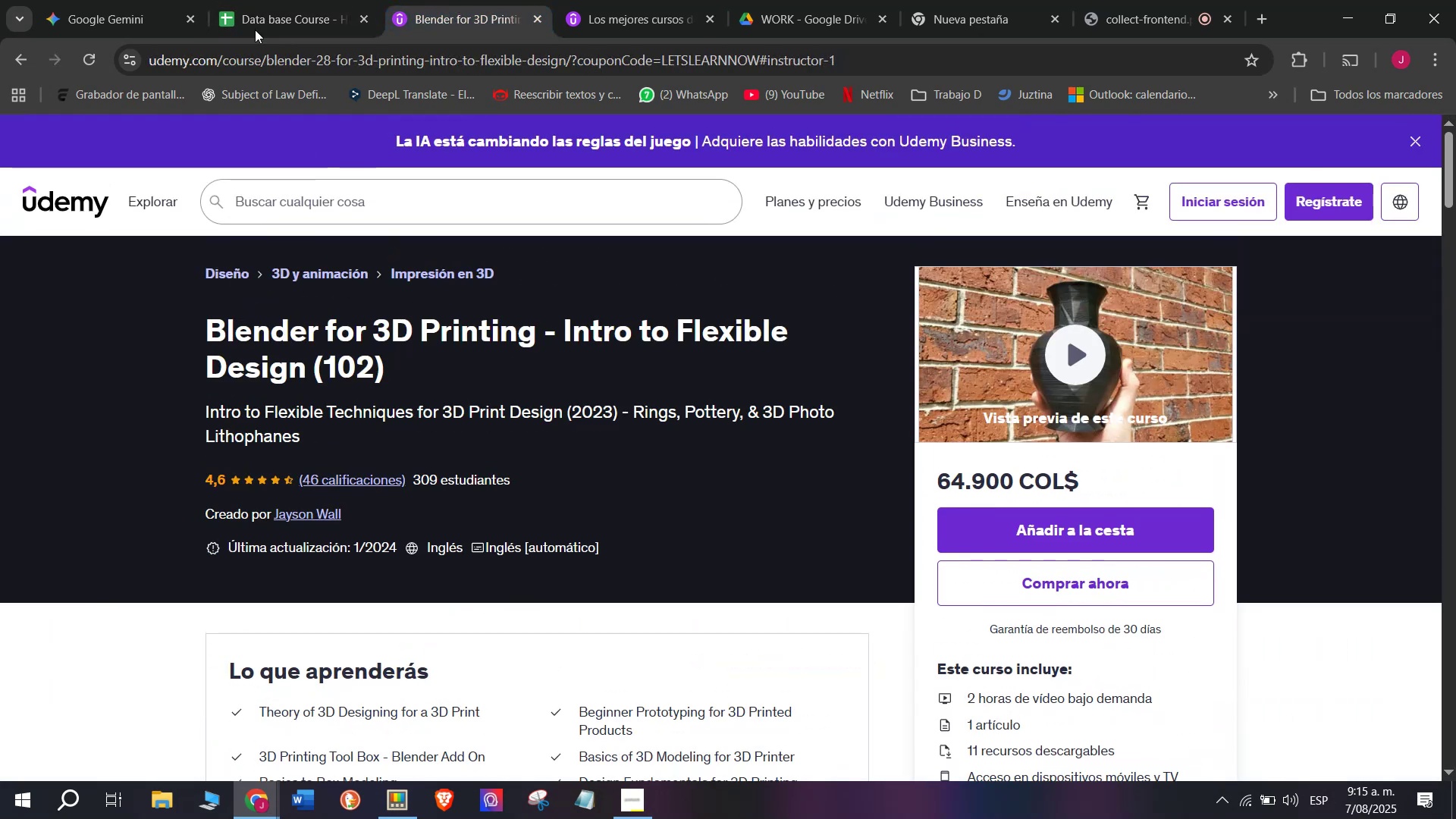 
left_click([244, 0])
 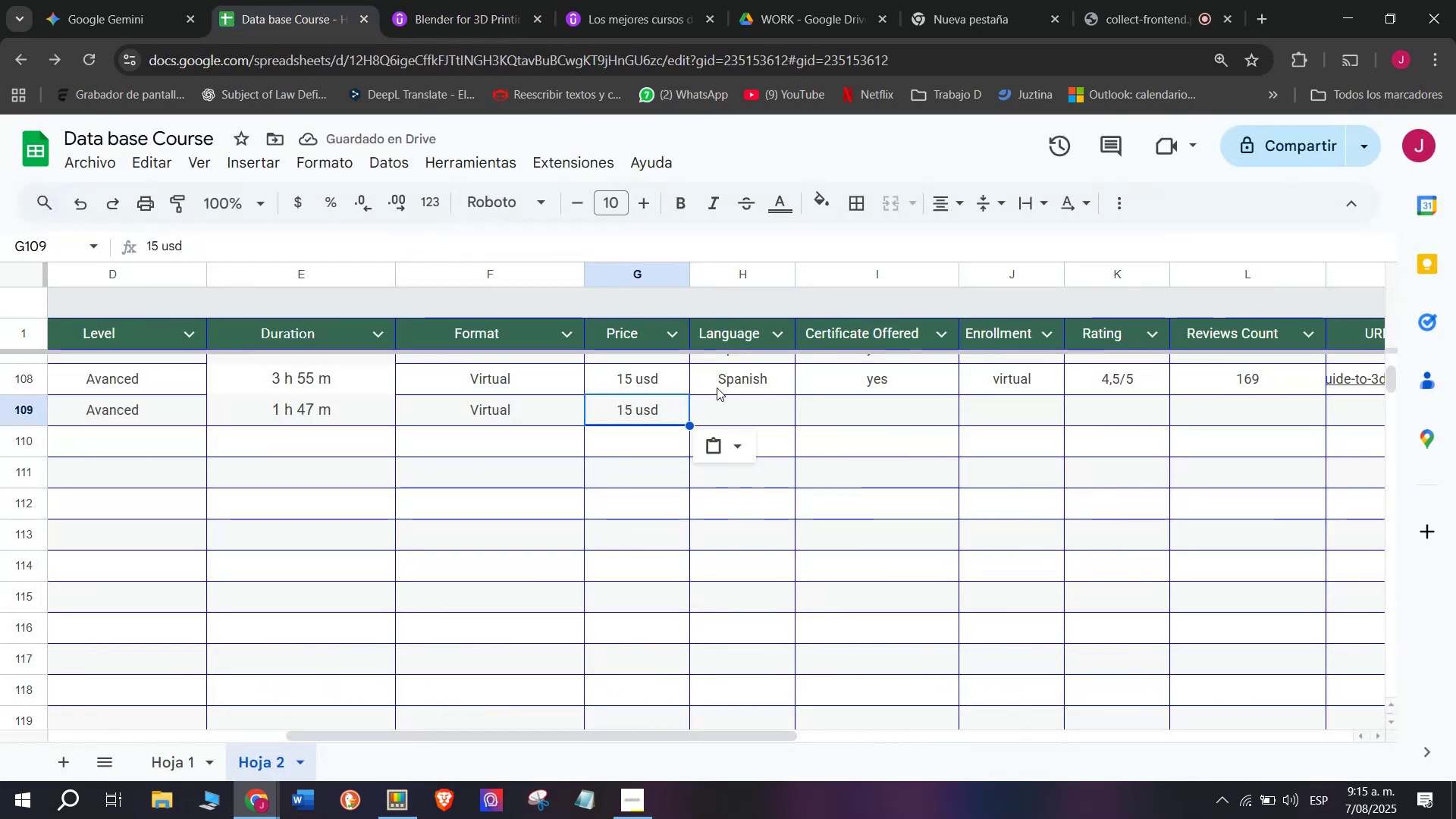 
key(Break)
 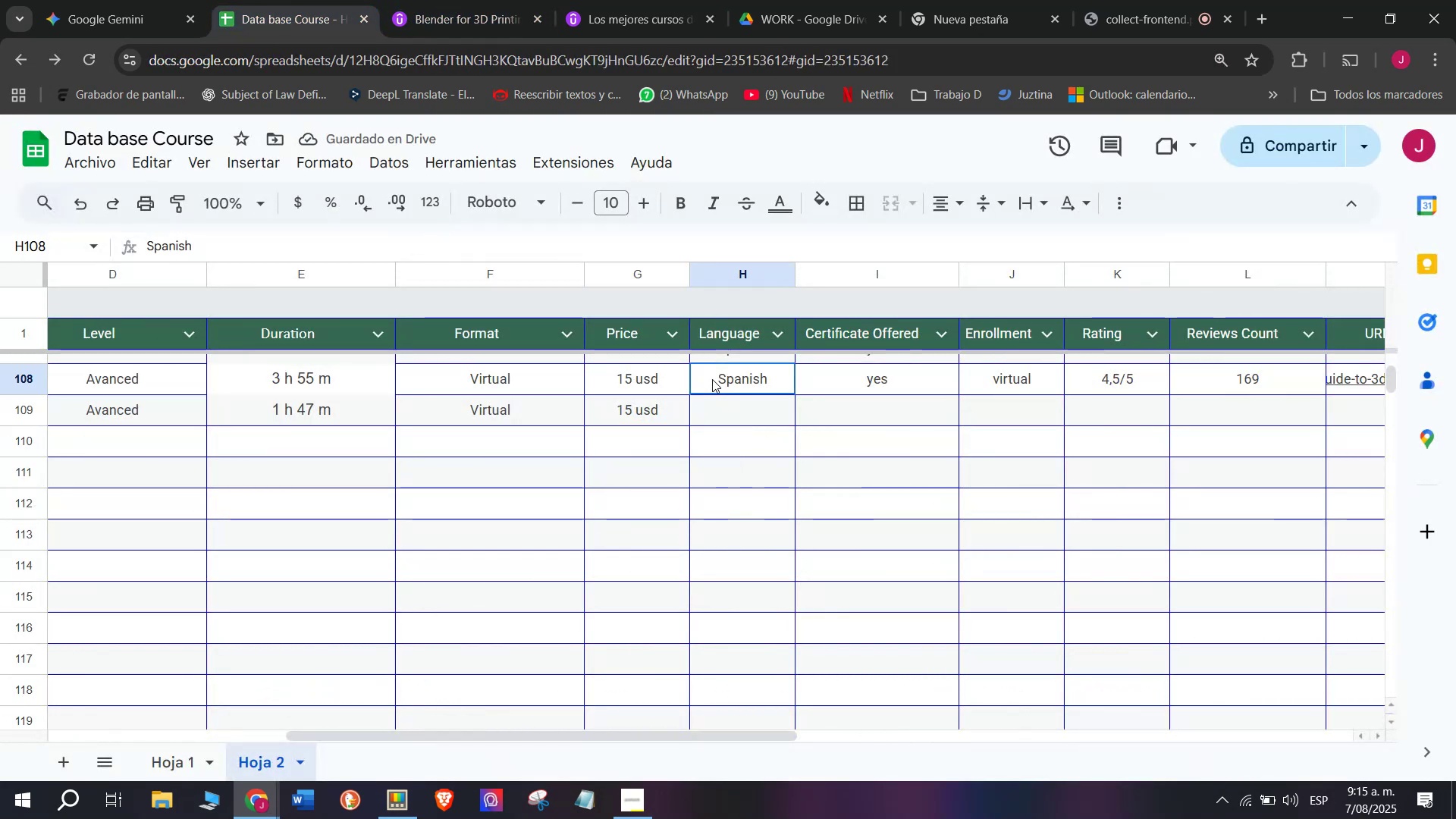 
key(Control+ControlLeft)
 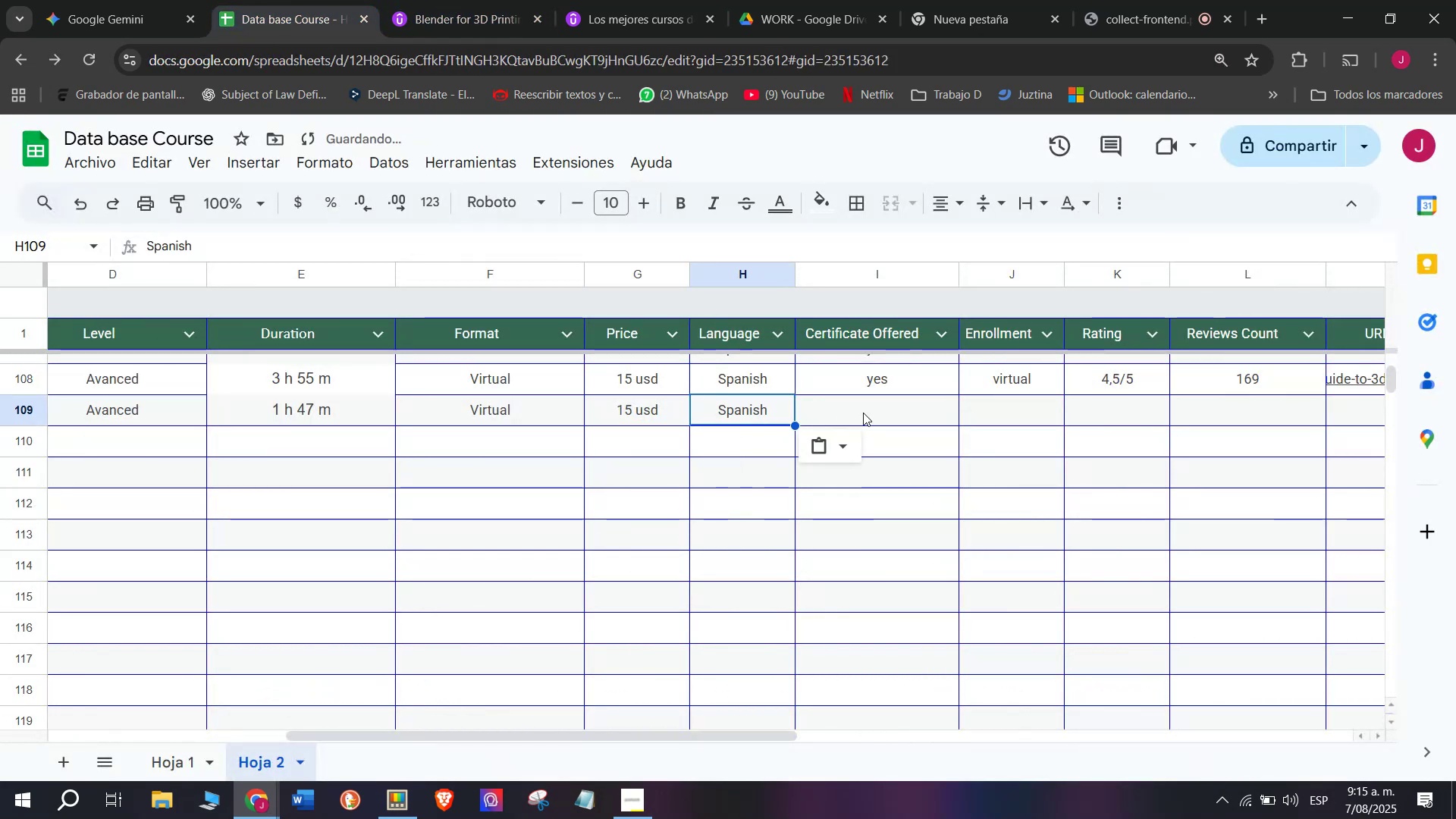 
key(Control+C)
 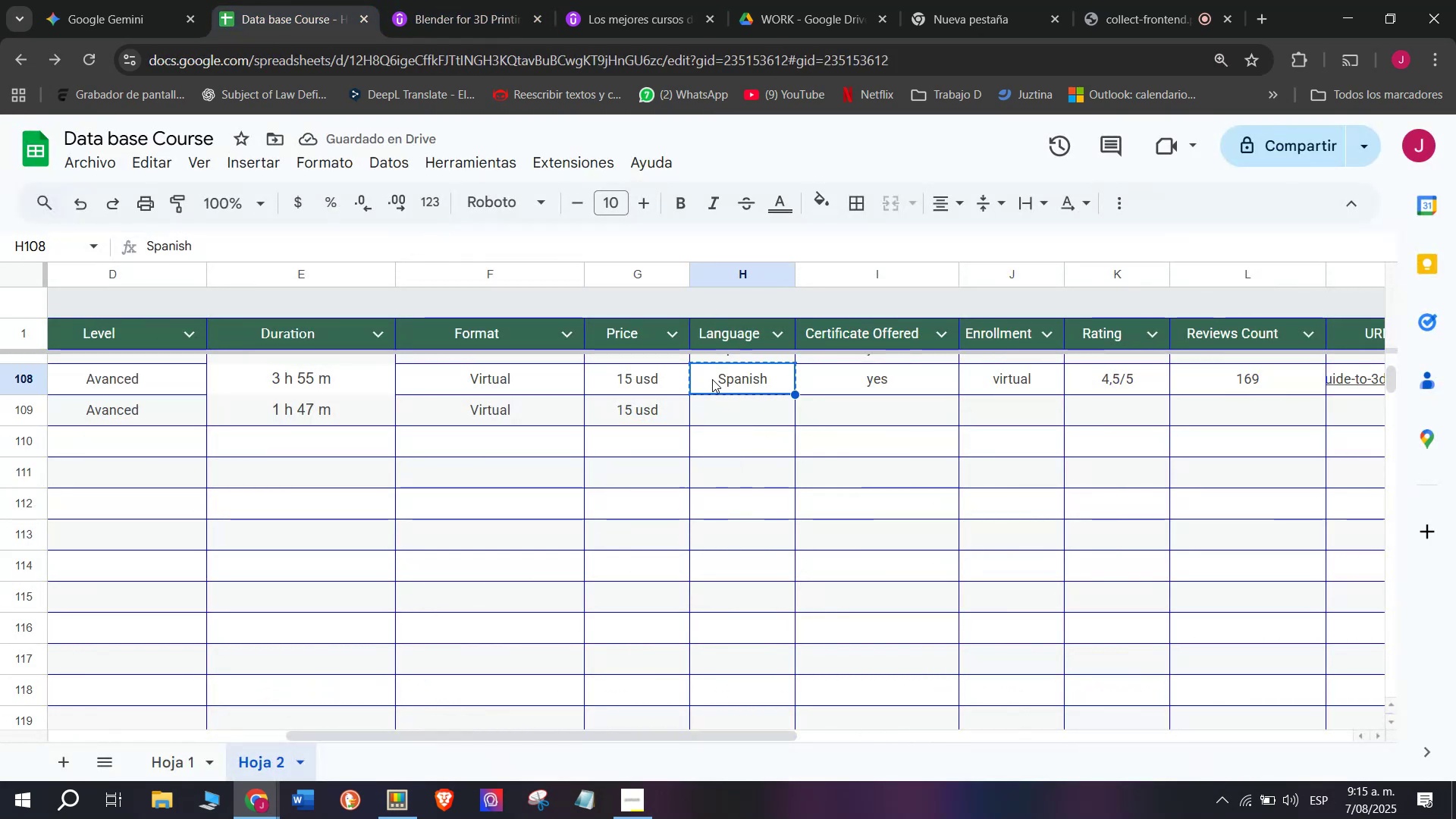 
left_click([712, 379])
 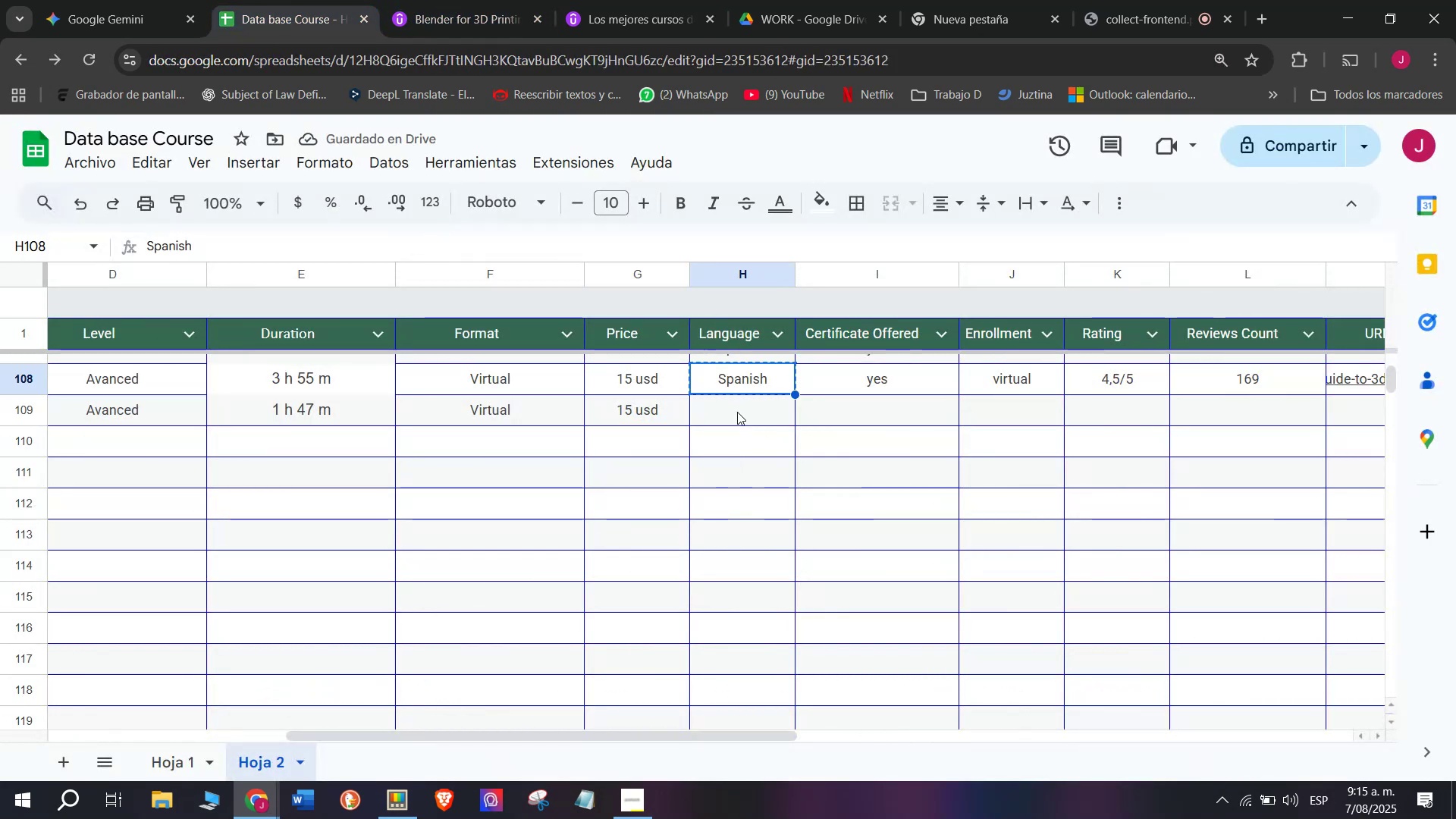 
key(Z)
 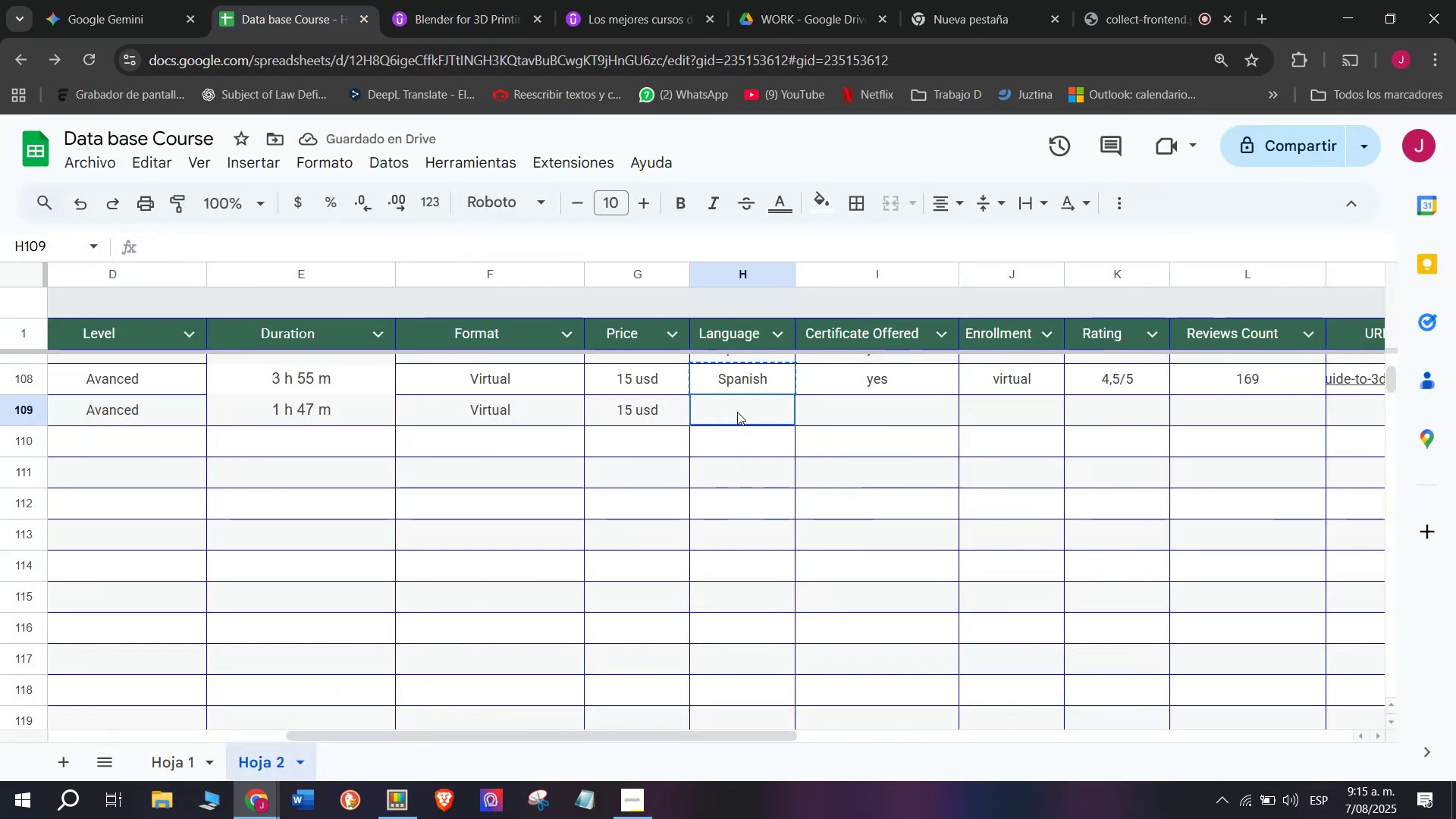 
key(Control+ControlLeft)
 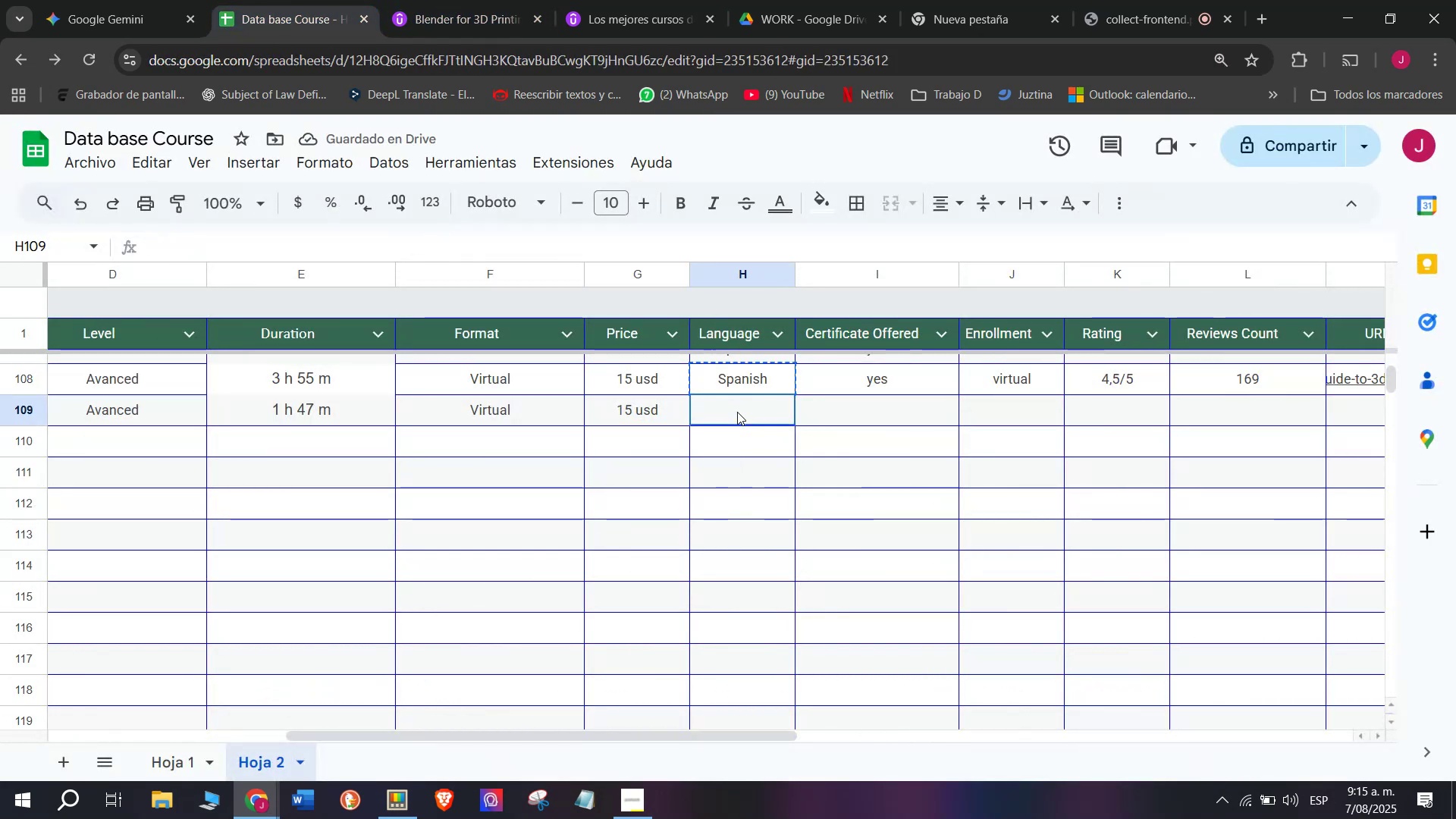 
key(Control+V)
 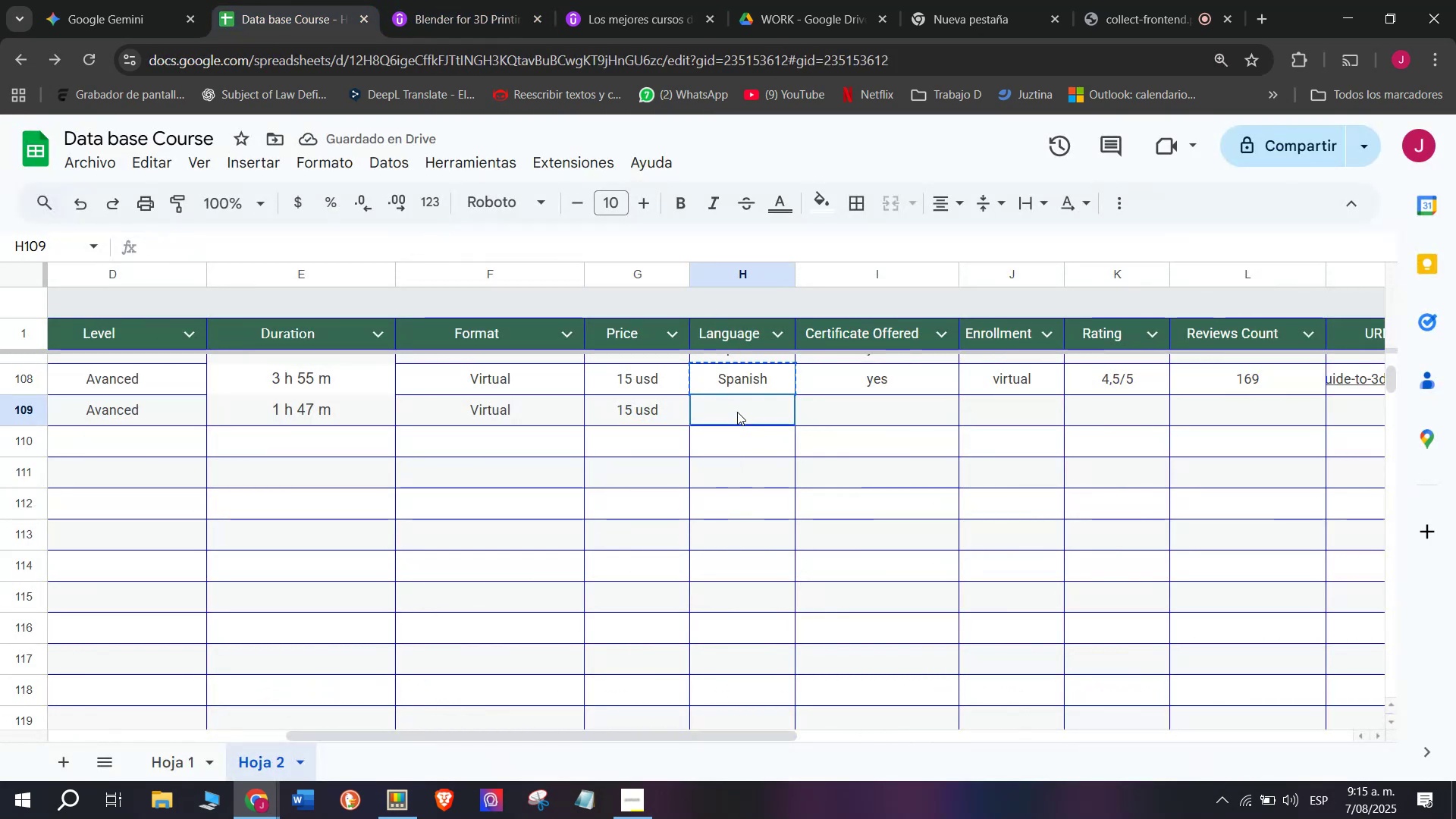 
double_click([737, 412])
 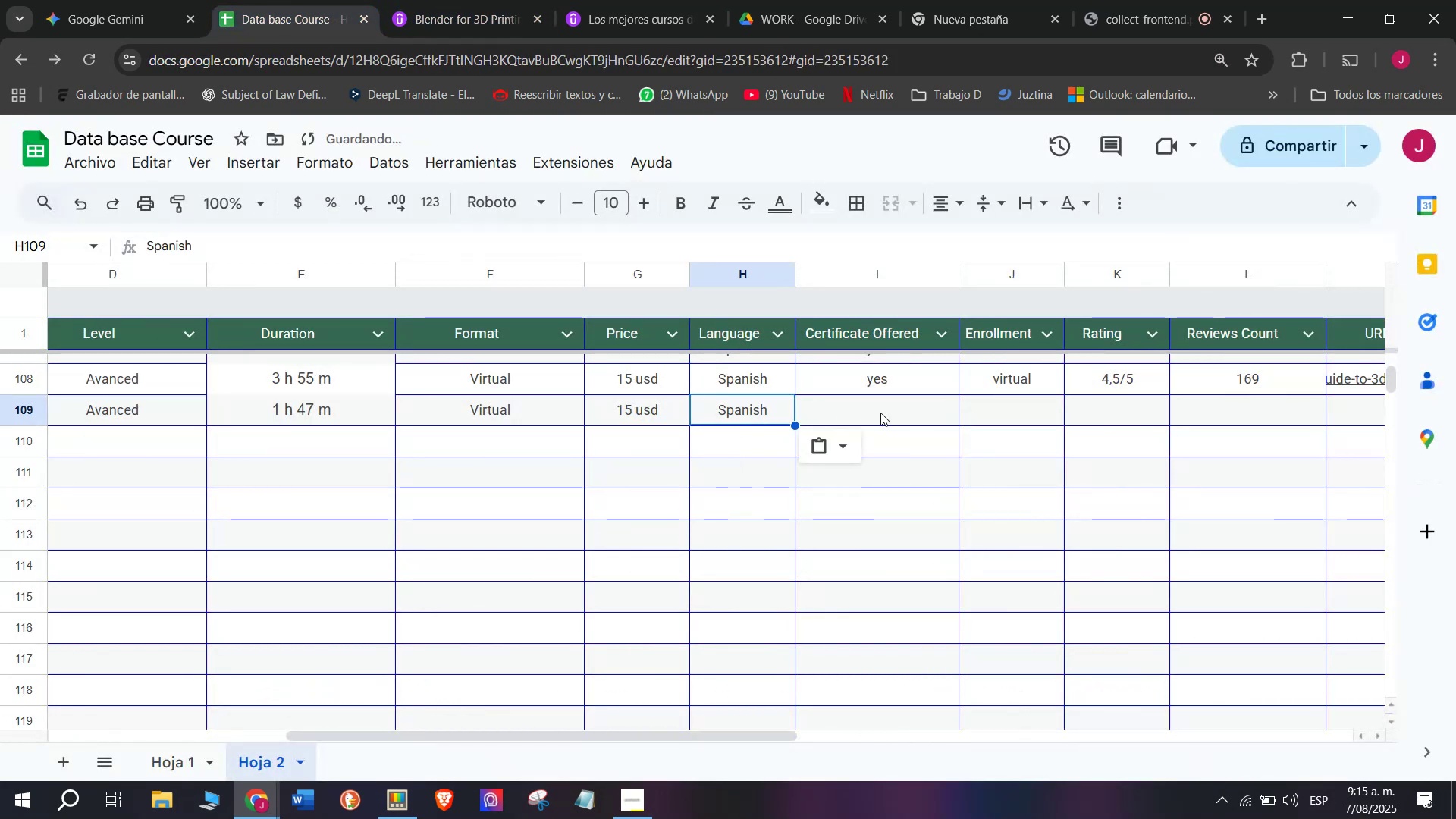 
triple_click([883, 413])
 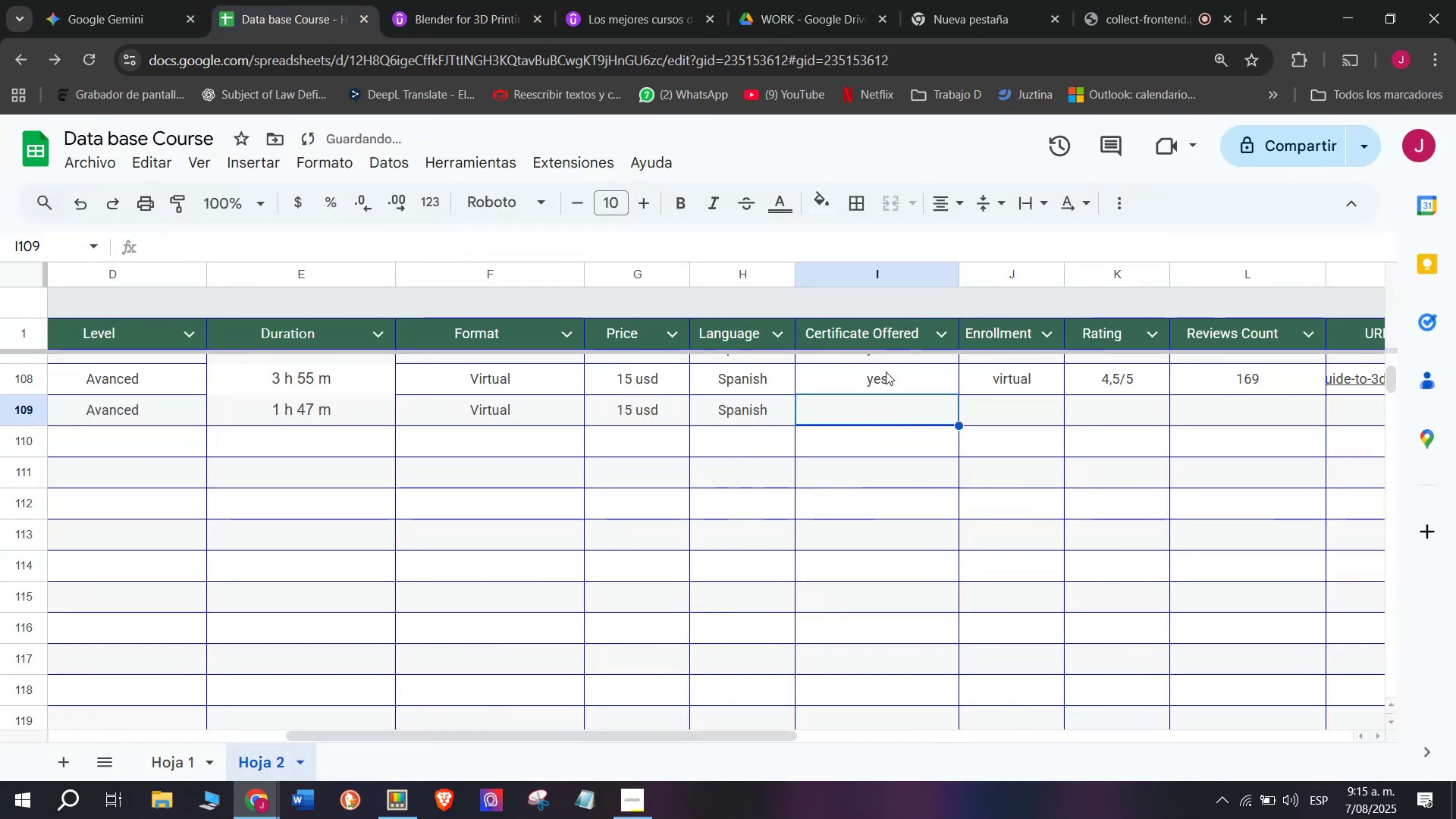 
triple_click([886, 372])
 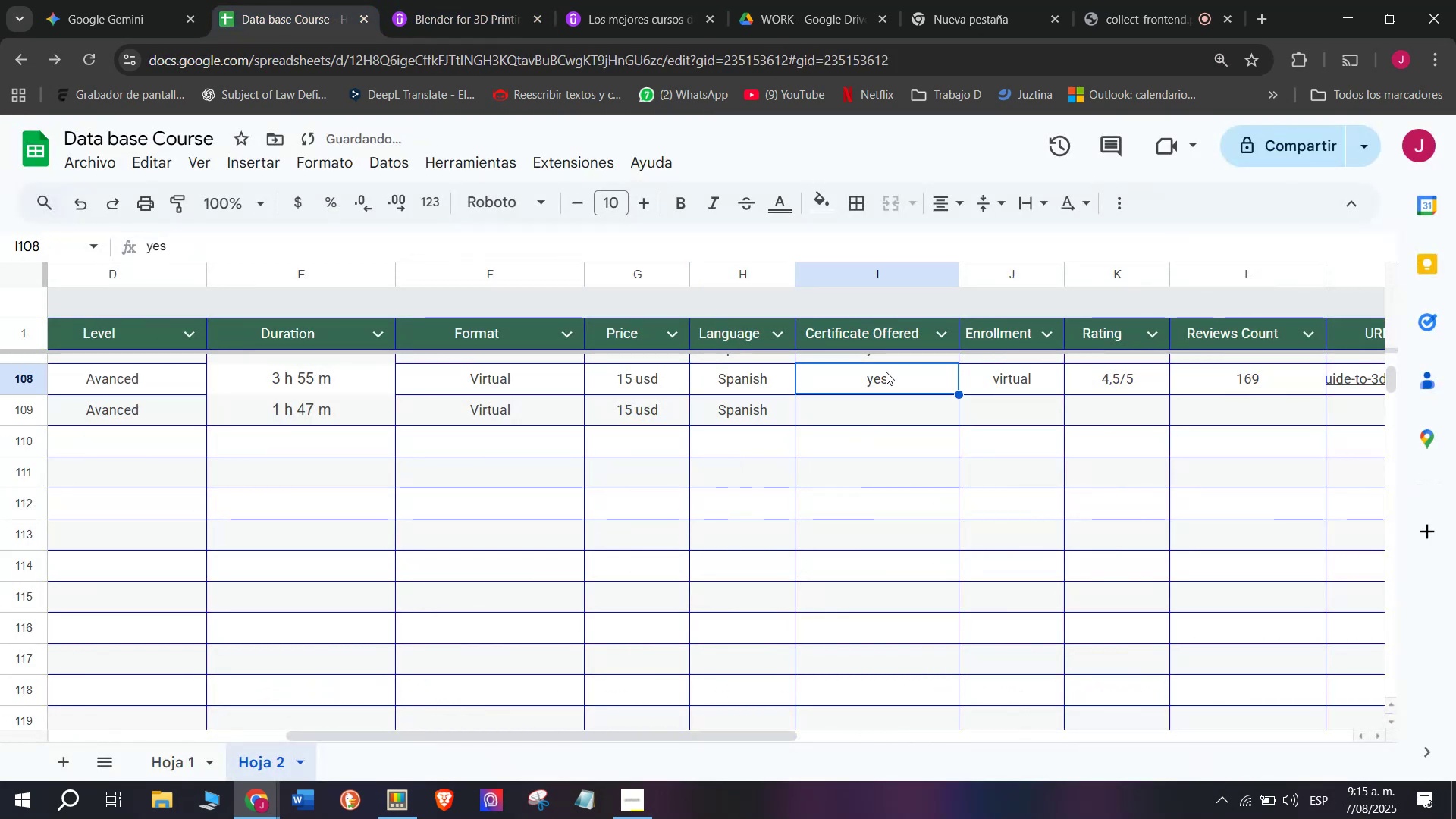 
key(Break)
 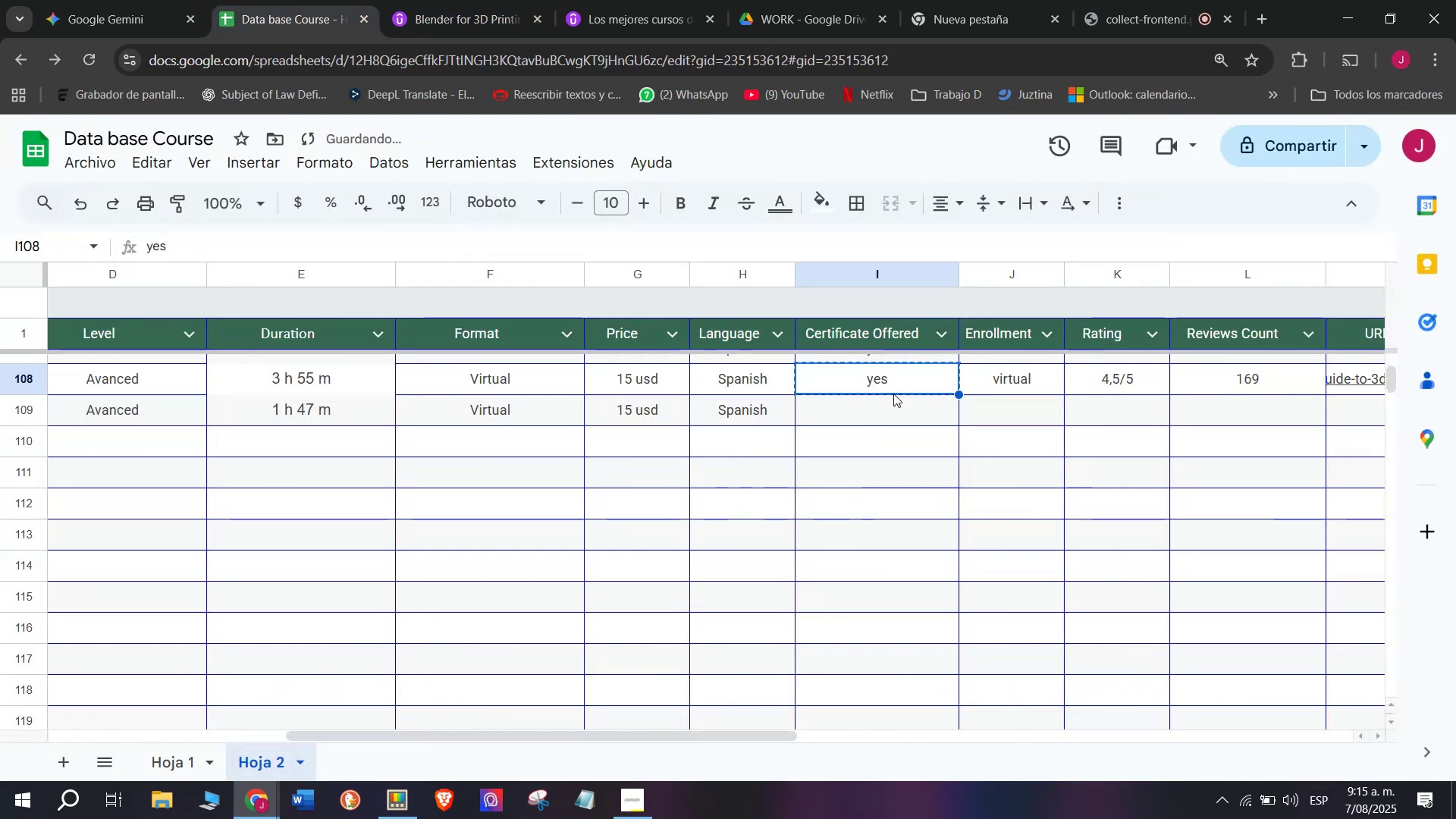 
key(Control+ControlLeft)
 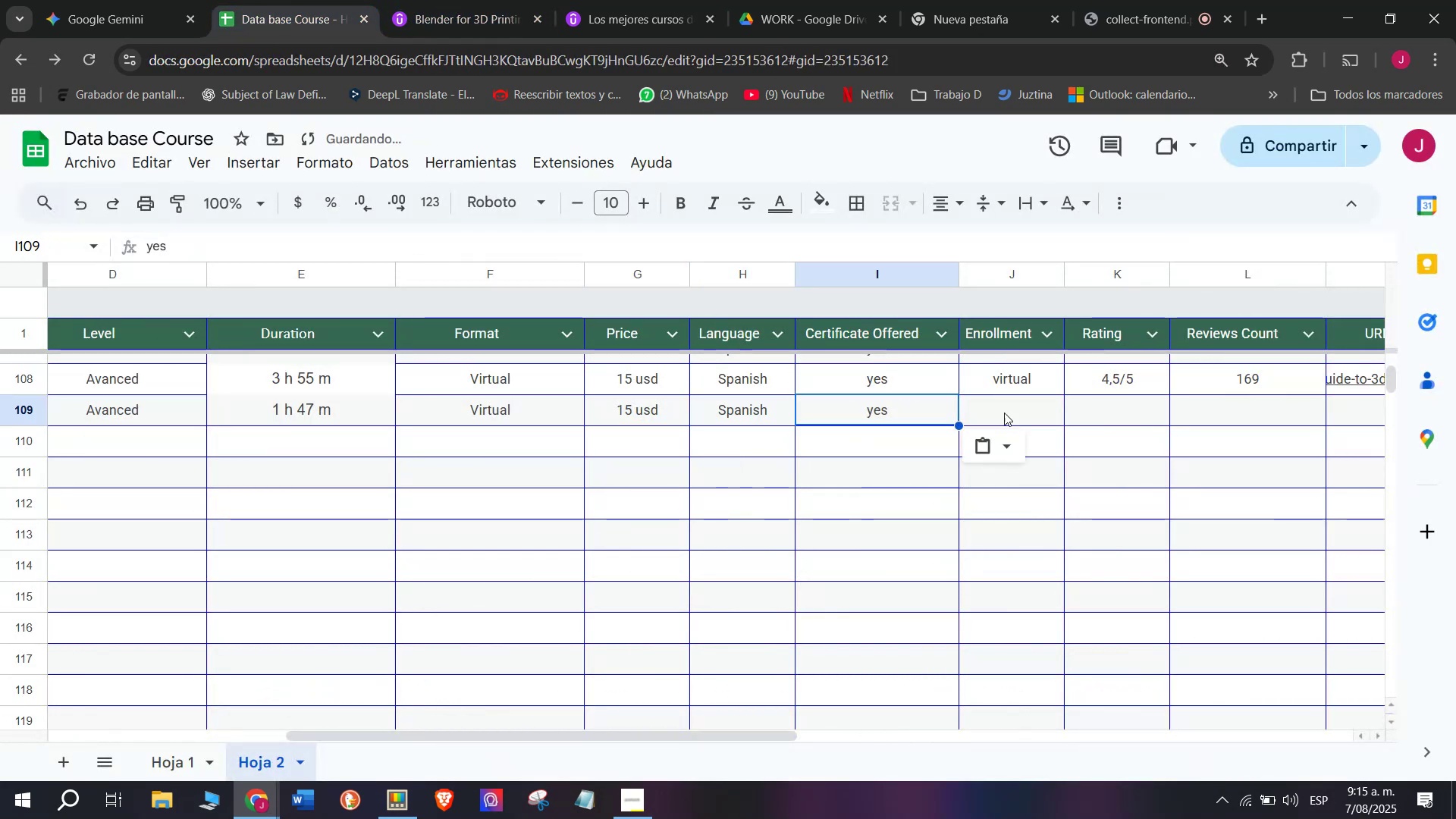 
key(Control+C)
 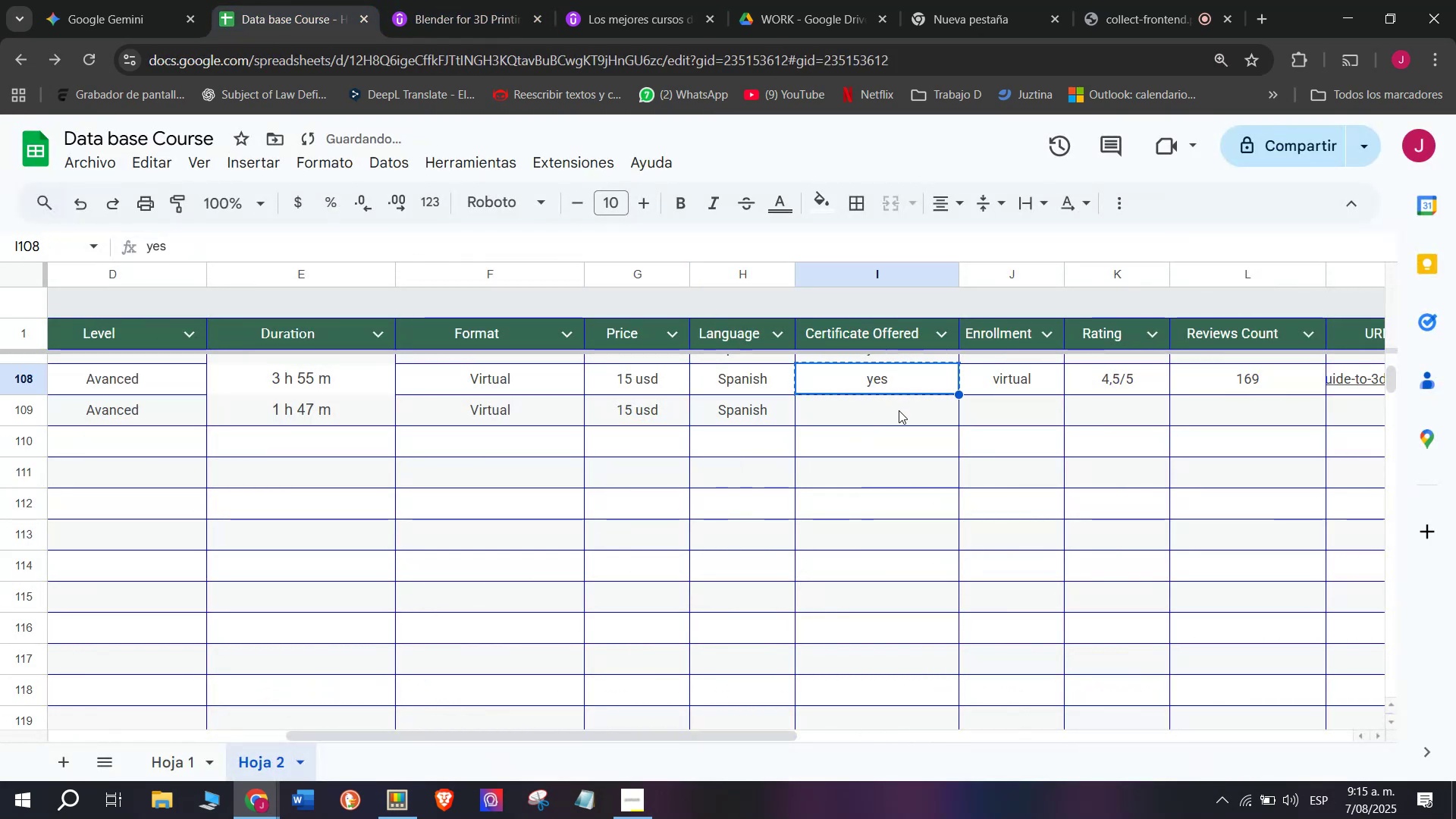 
triple_click([899, 410])
 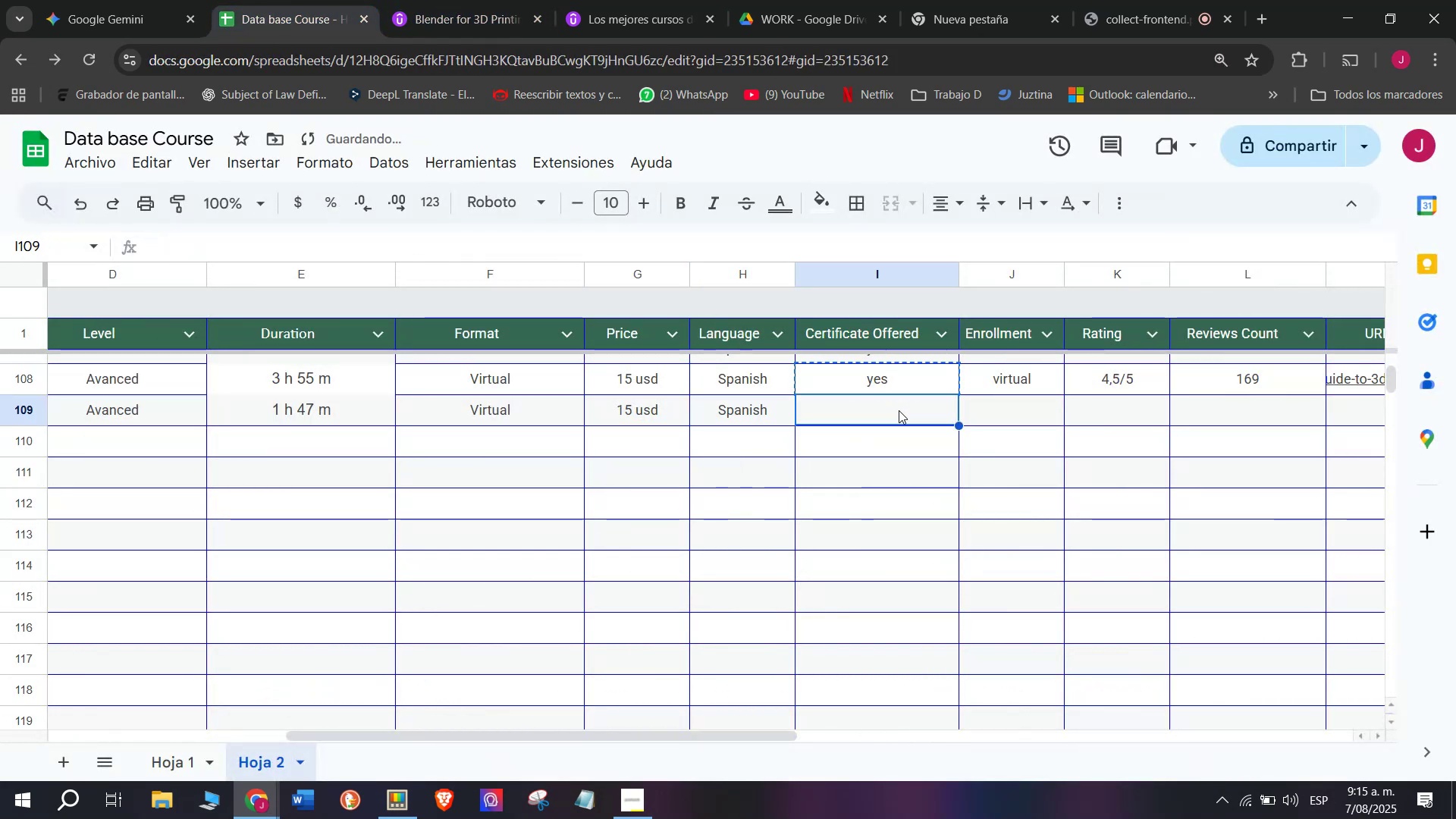 
key(Z)
 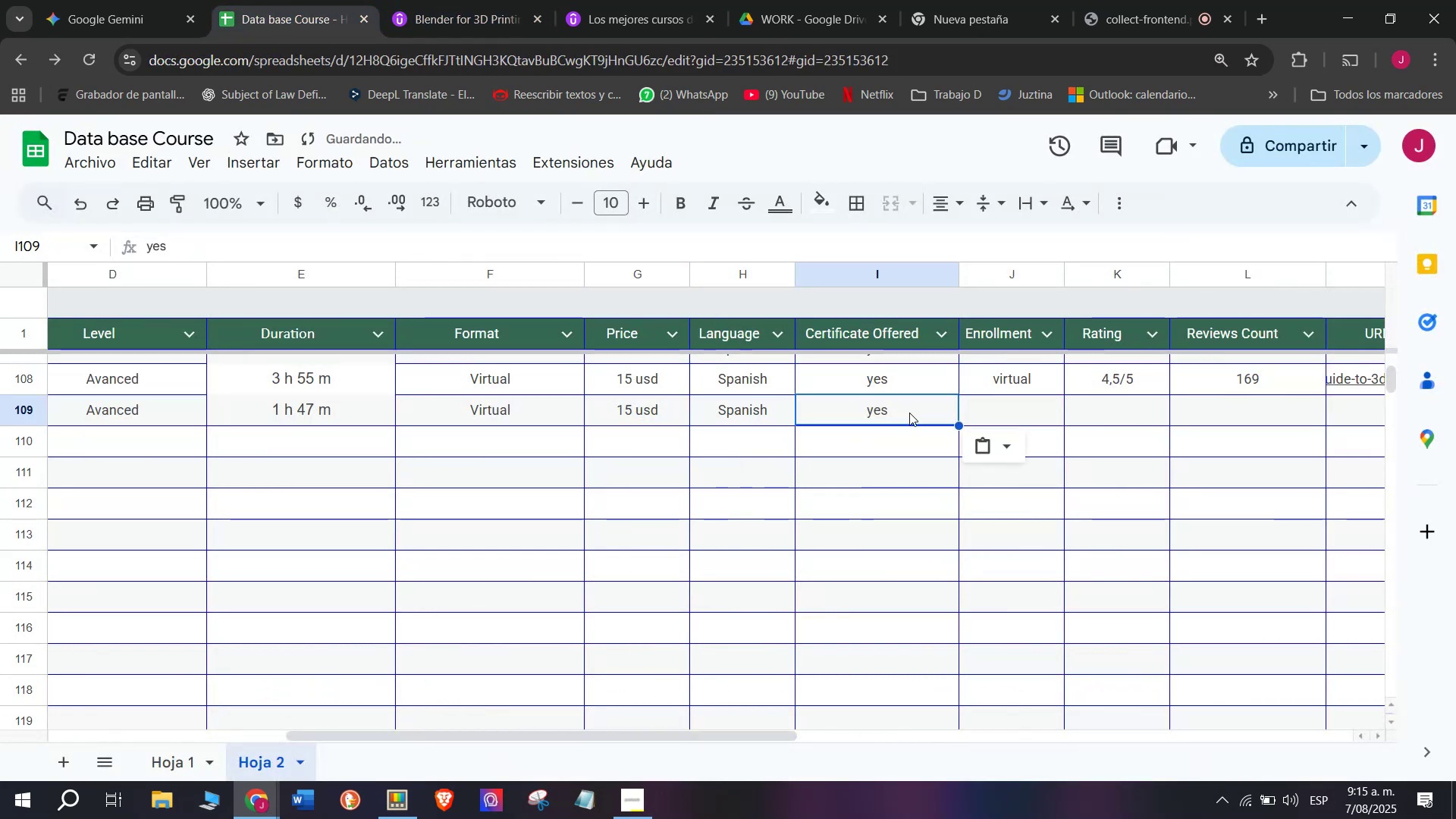 
key(Control+ControlLeft)
 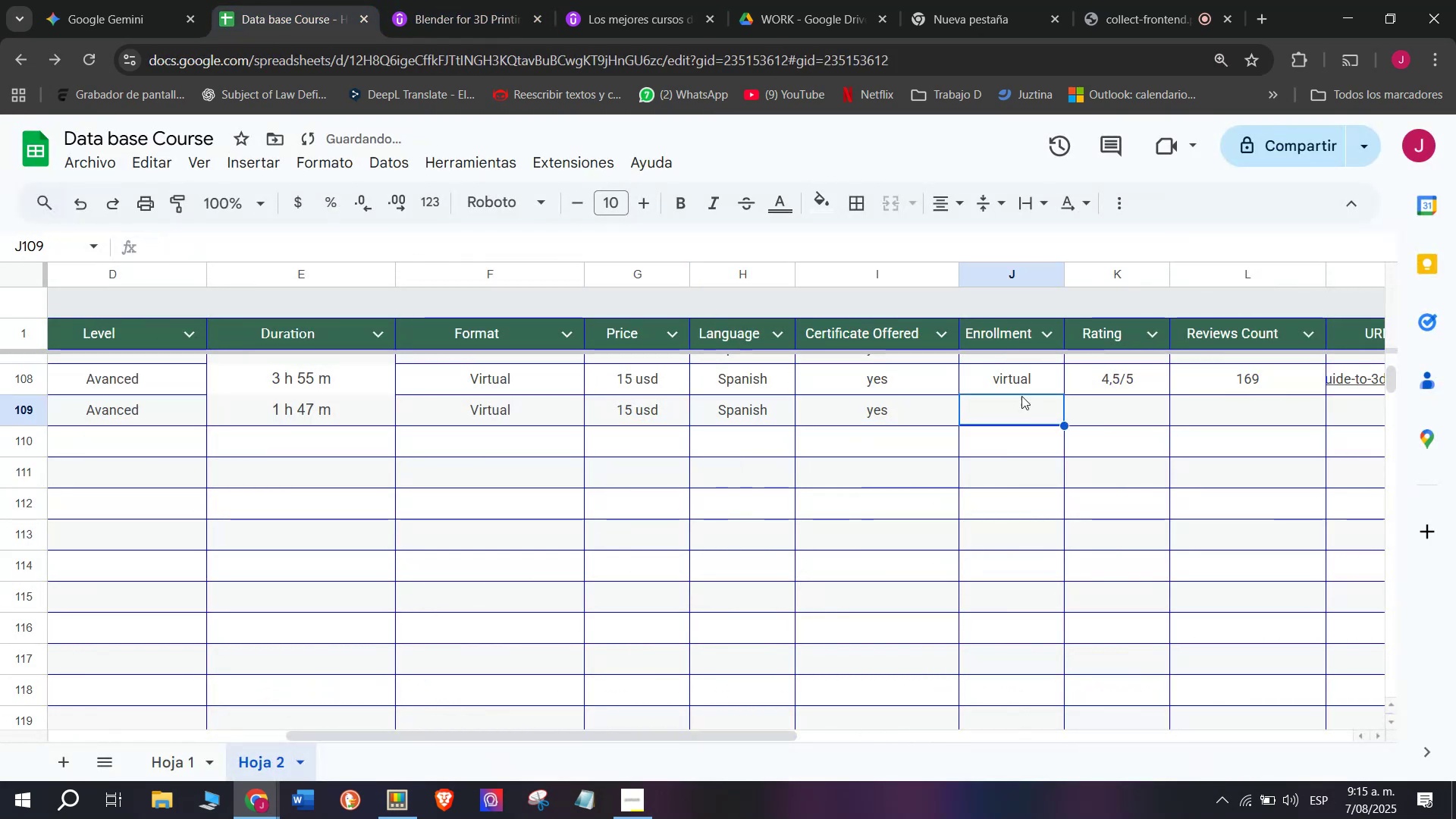 
key(Control+V)
 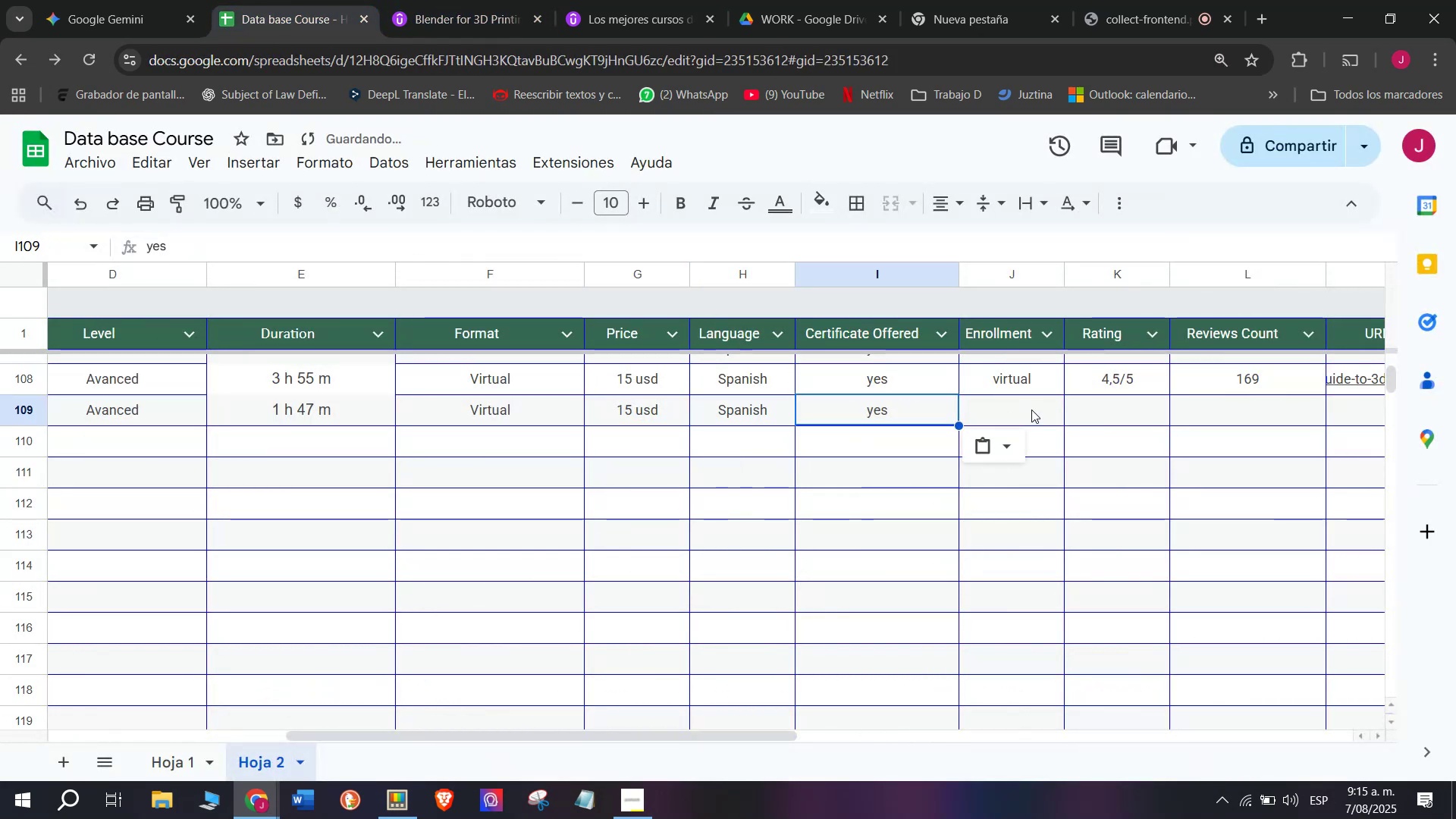 
triple_click([1031, 410])
 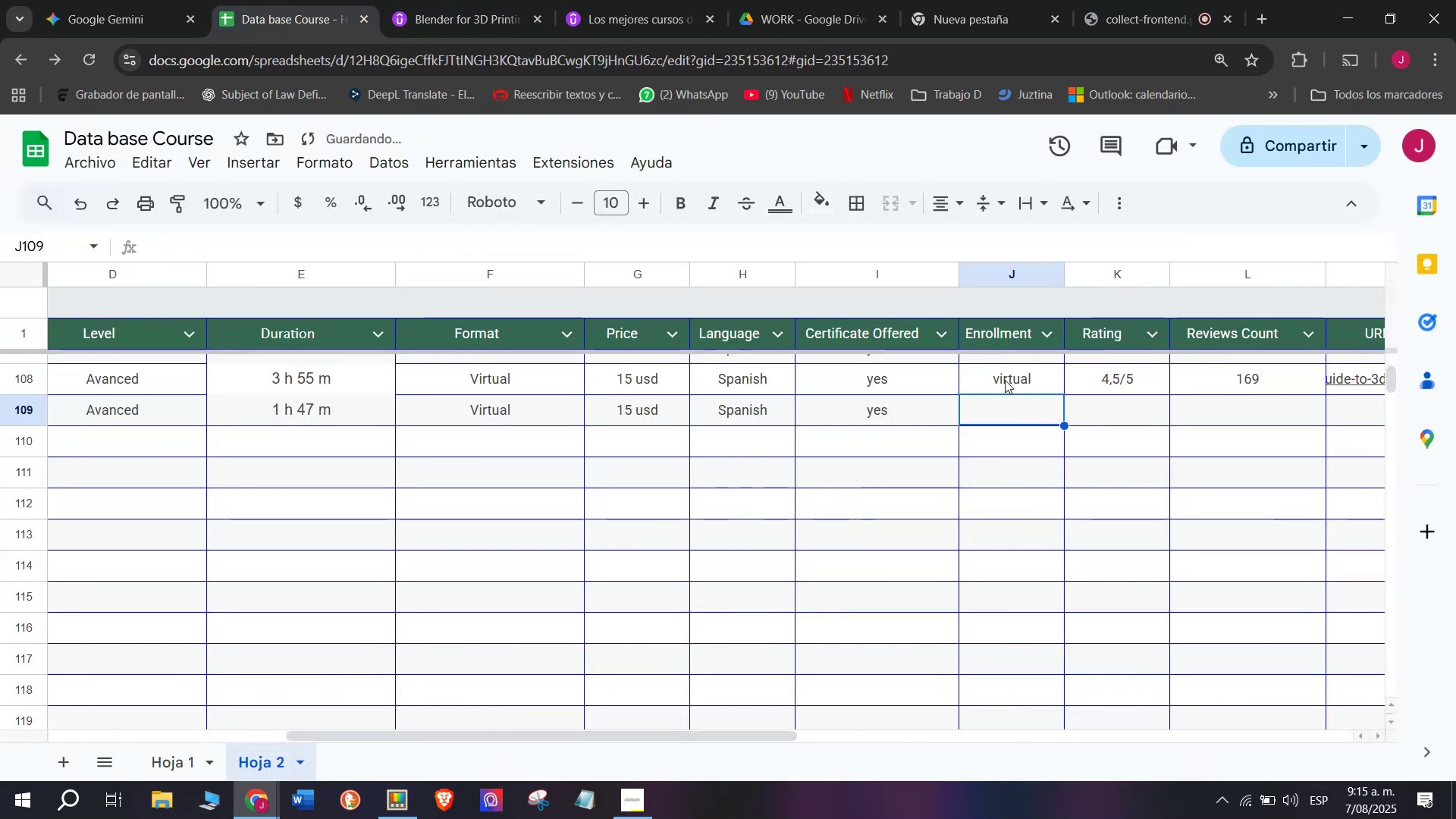 
triple_click([1005, 380])
 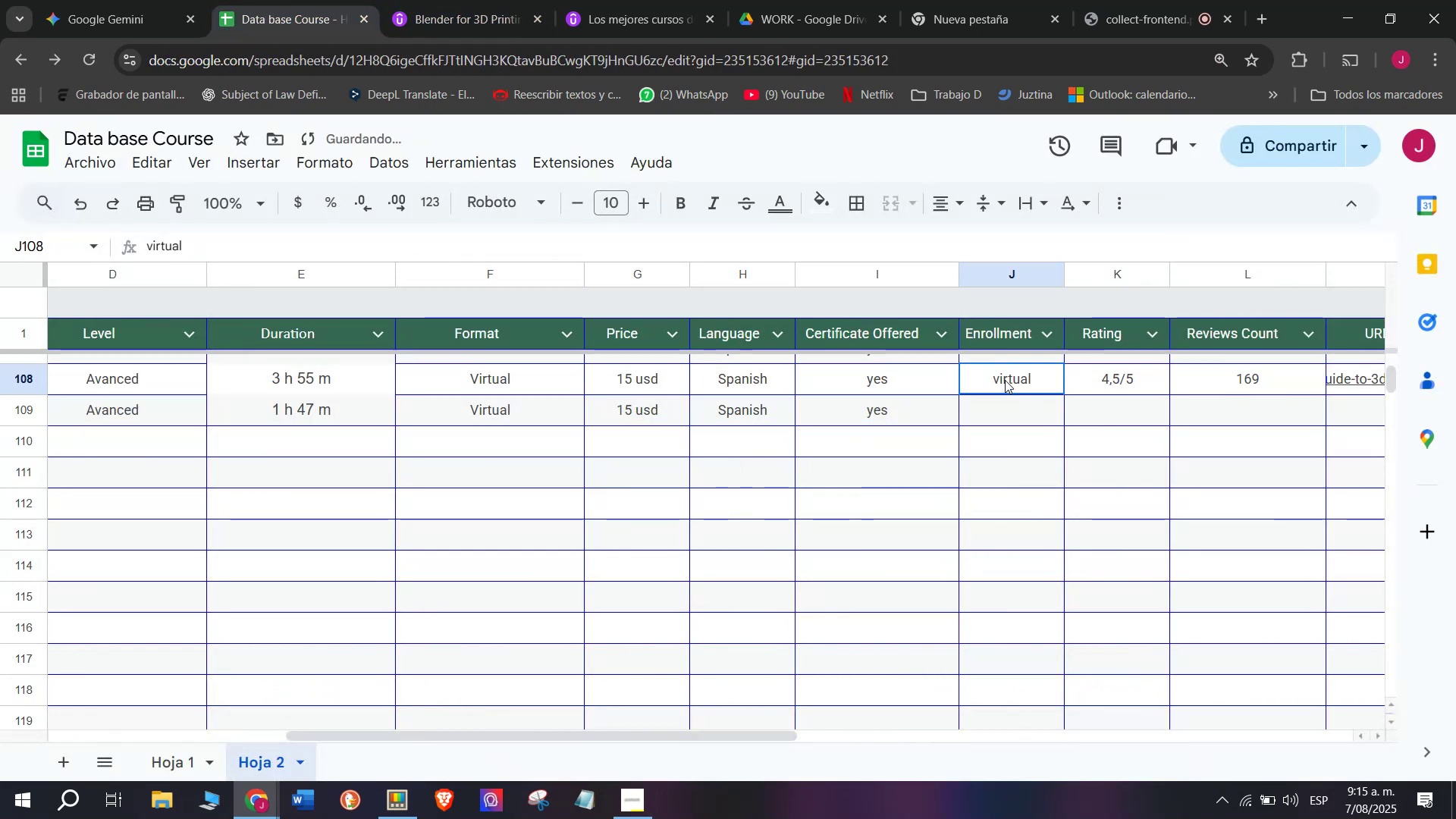 
key(Control+ControlLeft)
 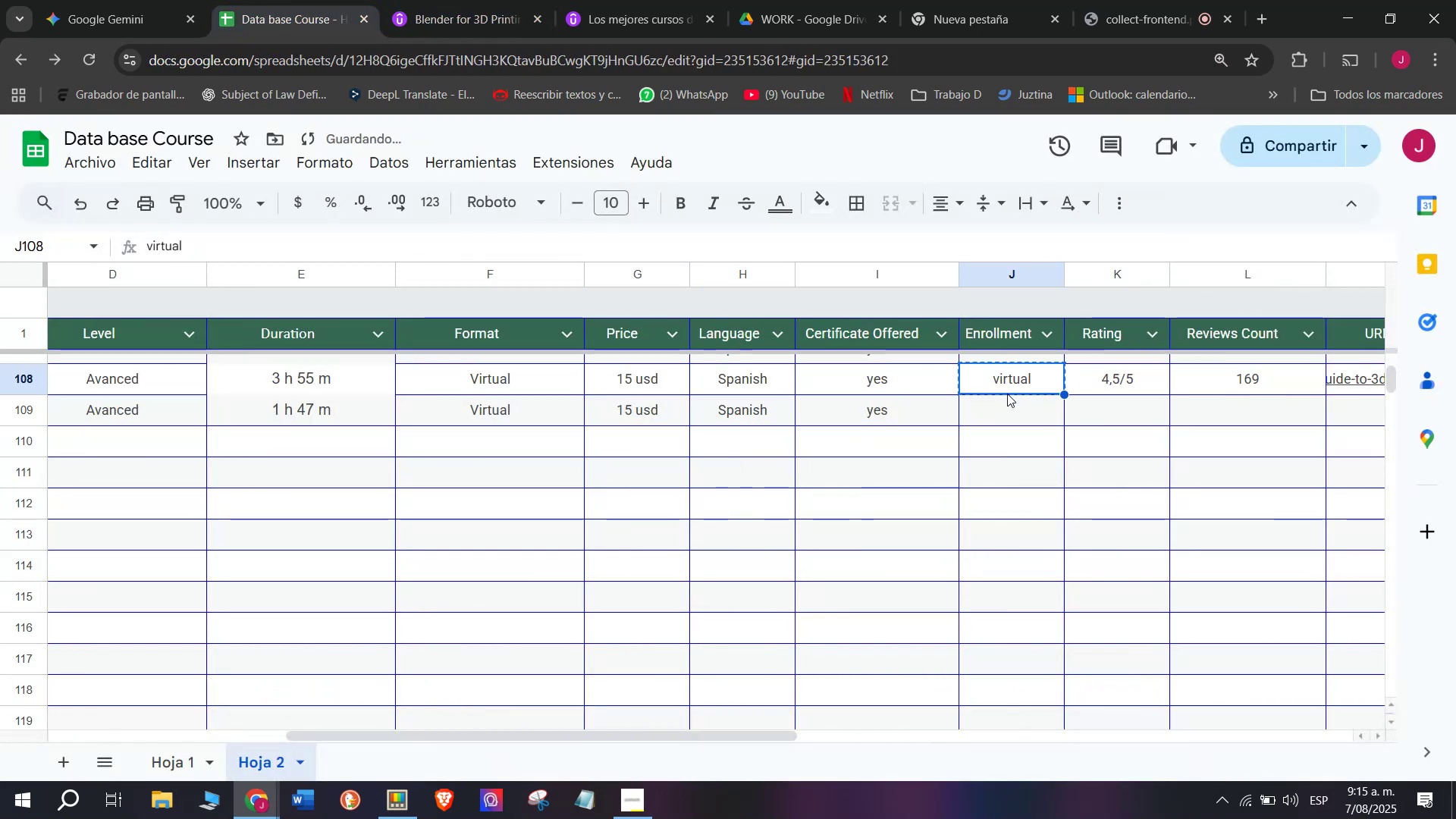 
key(Break)
 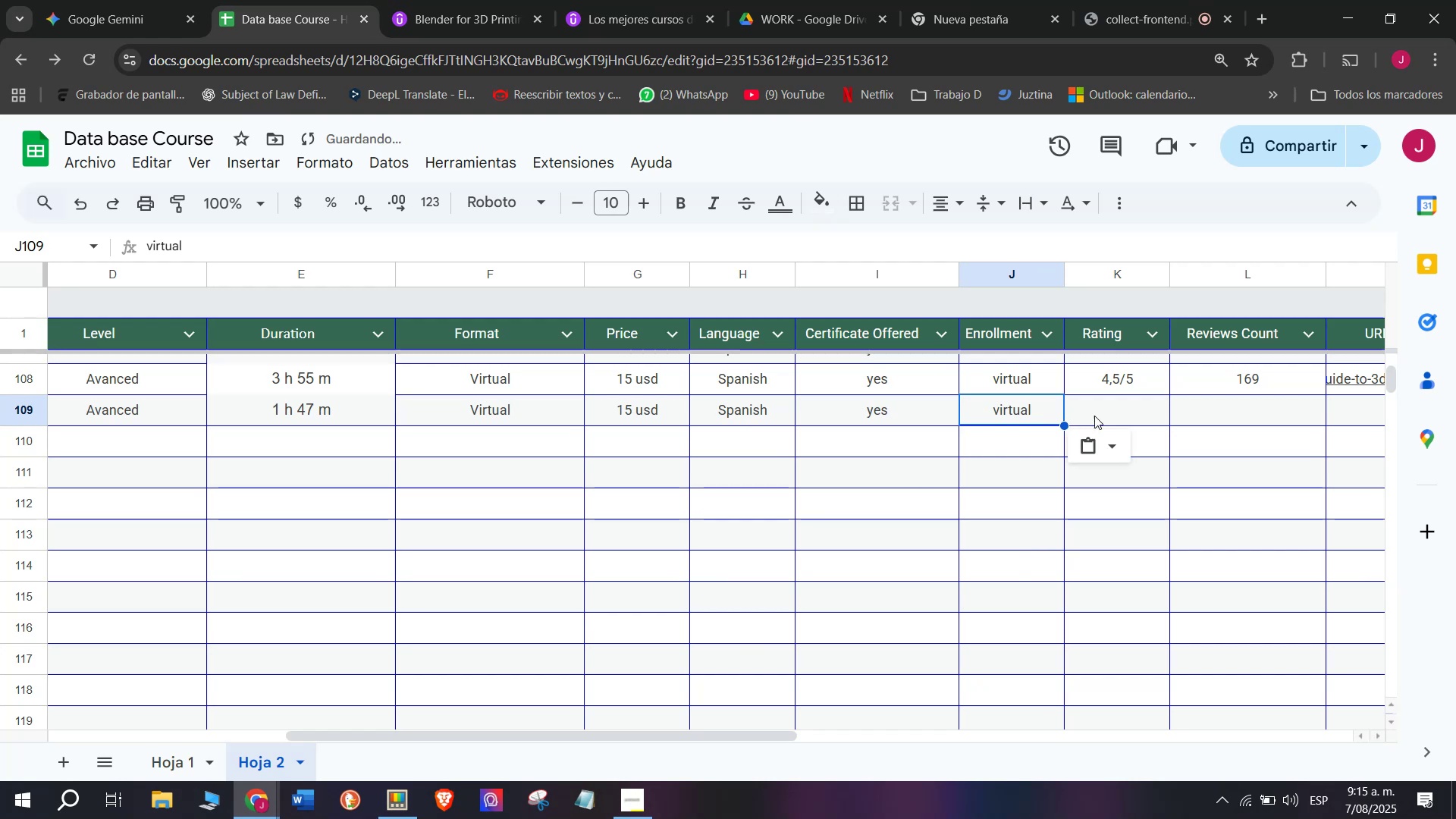 
key(Control+C)
 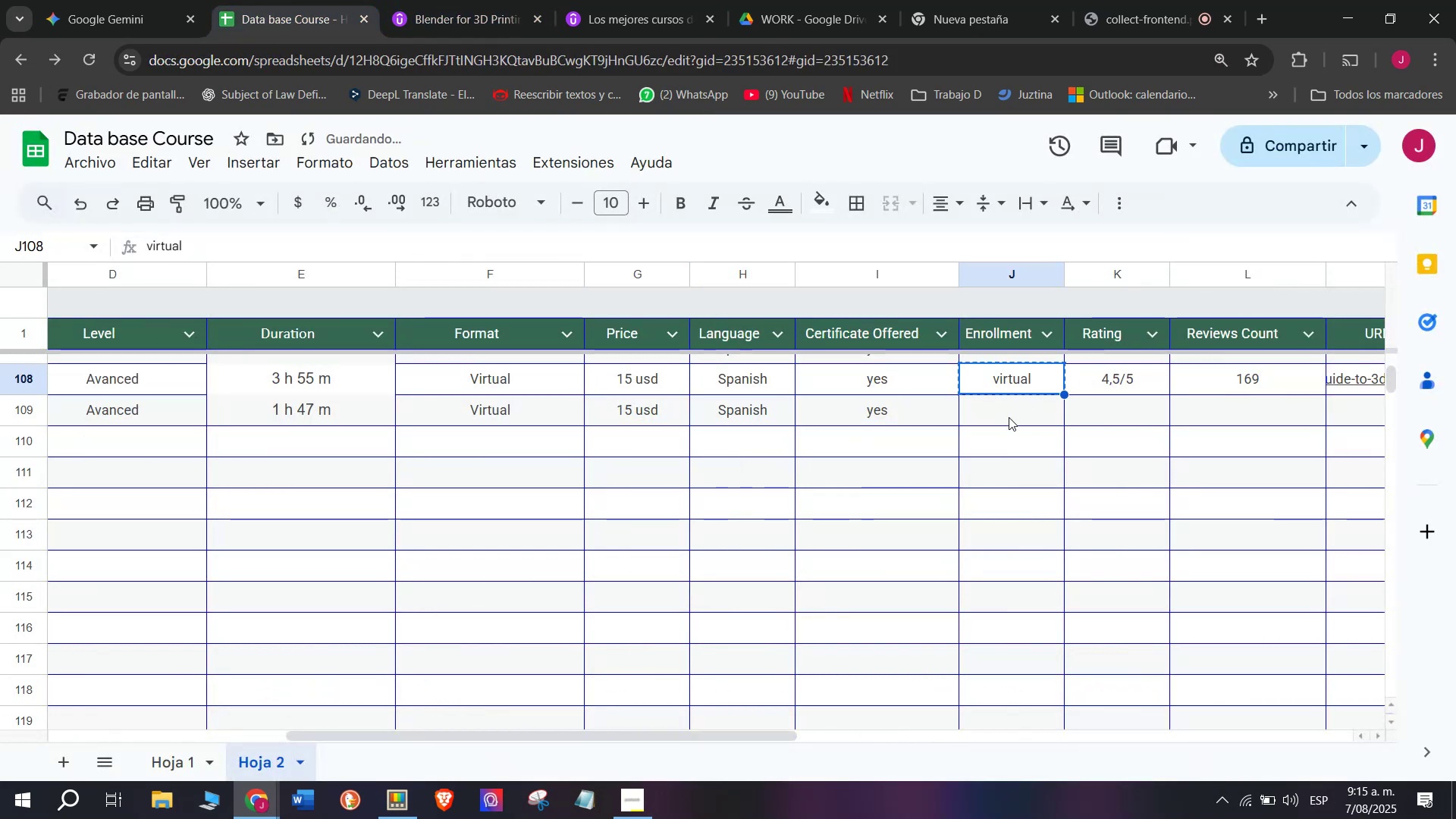 
key(Z)
 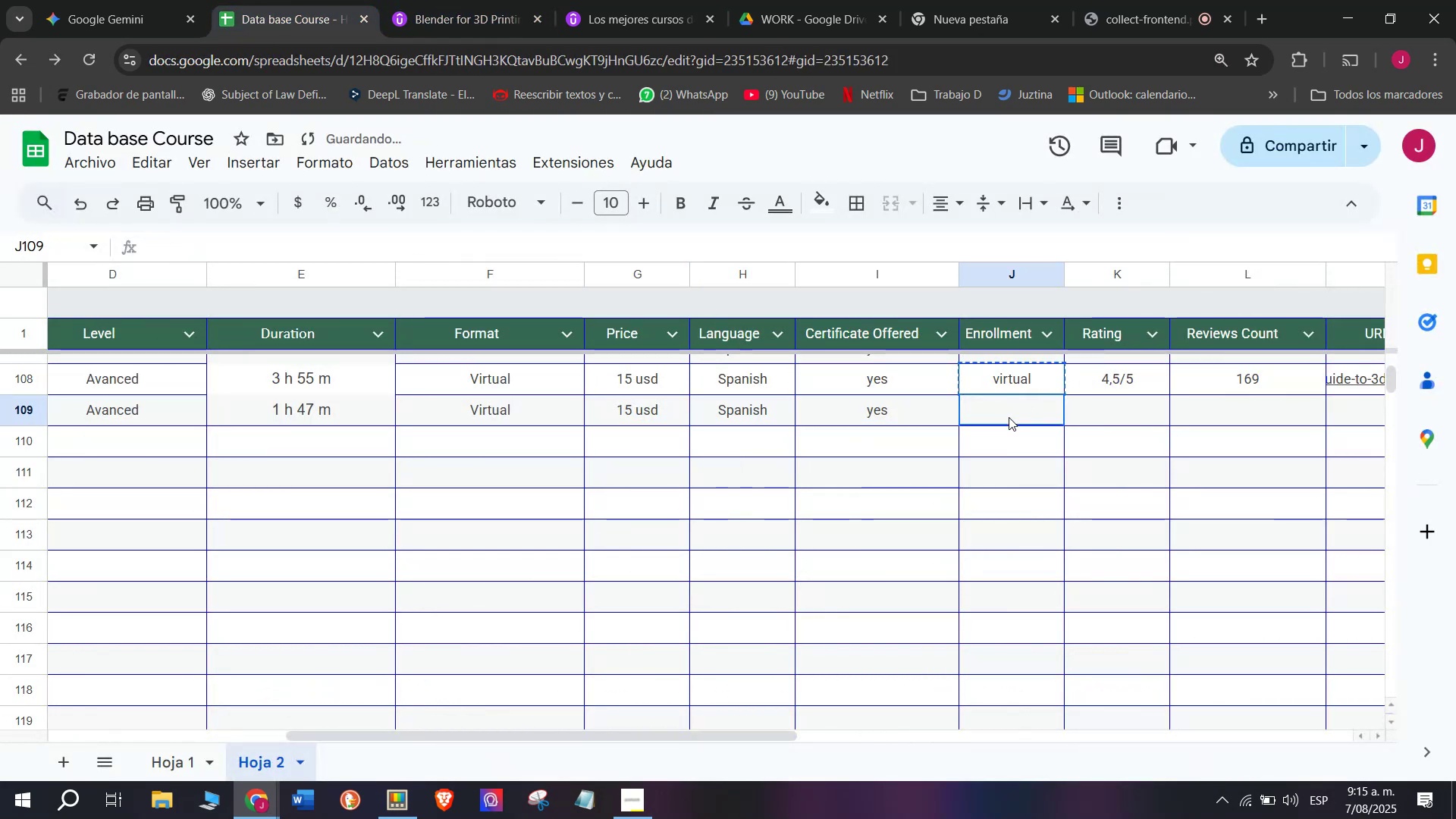 
key(Control+ControlLeft)
 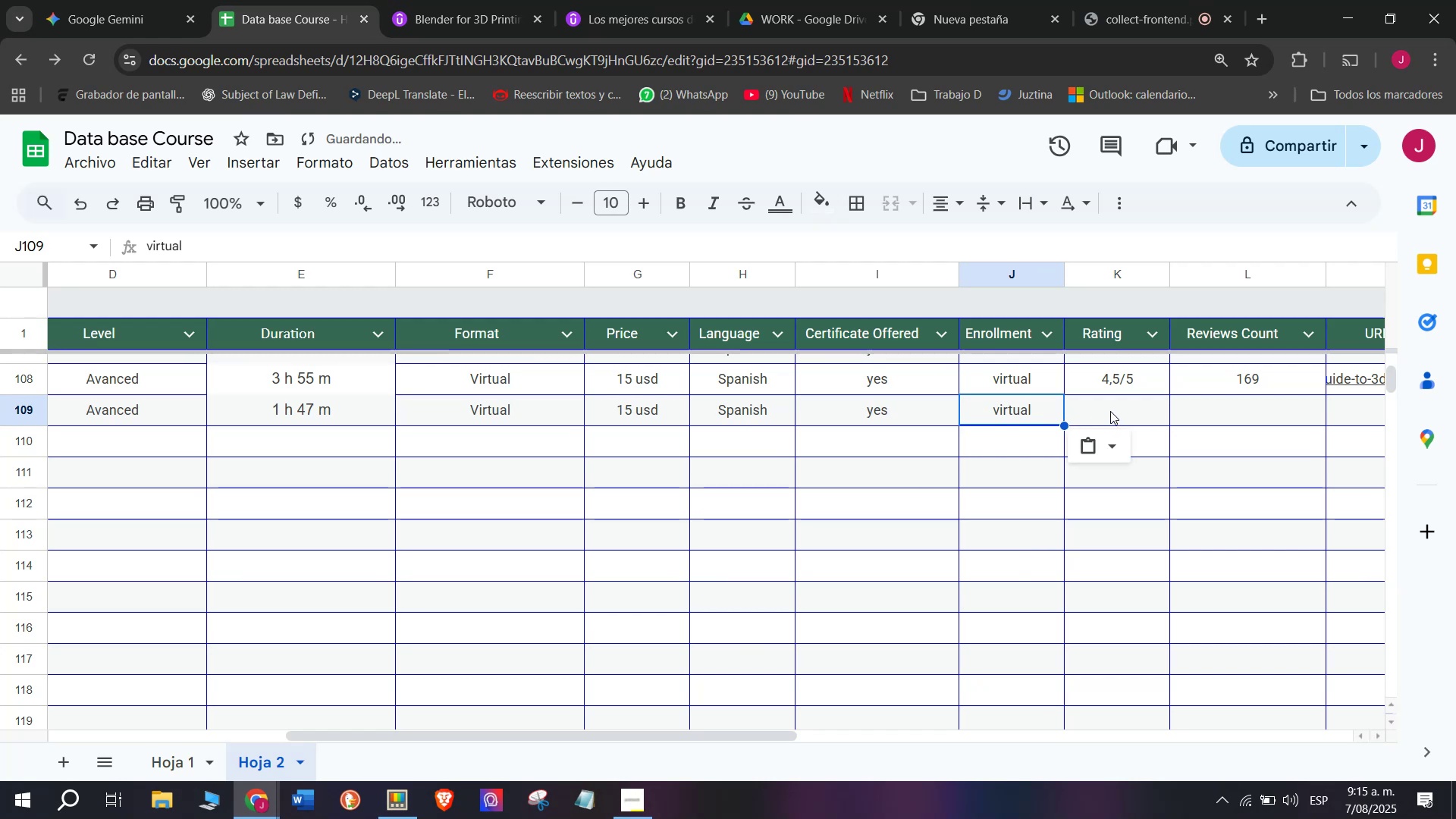 
key(Control+V)
 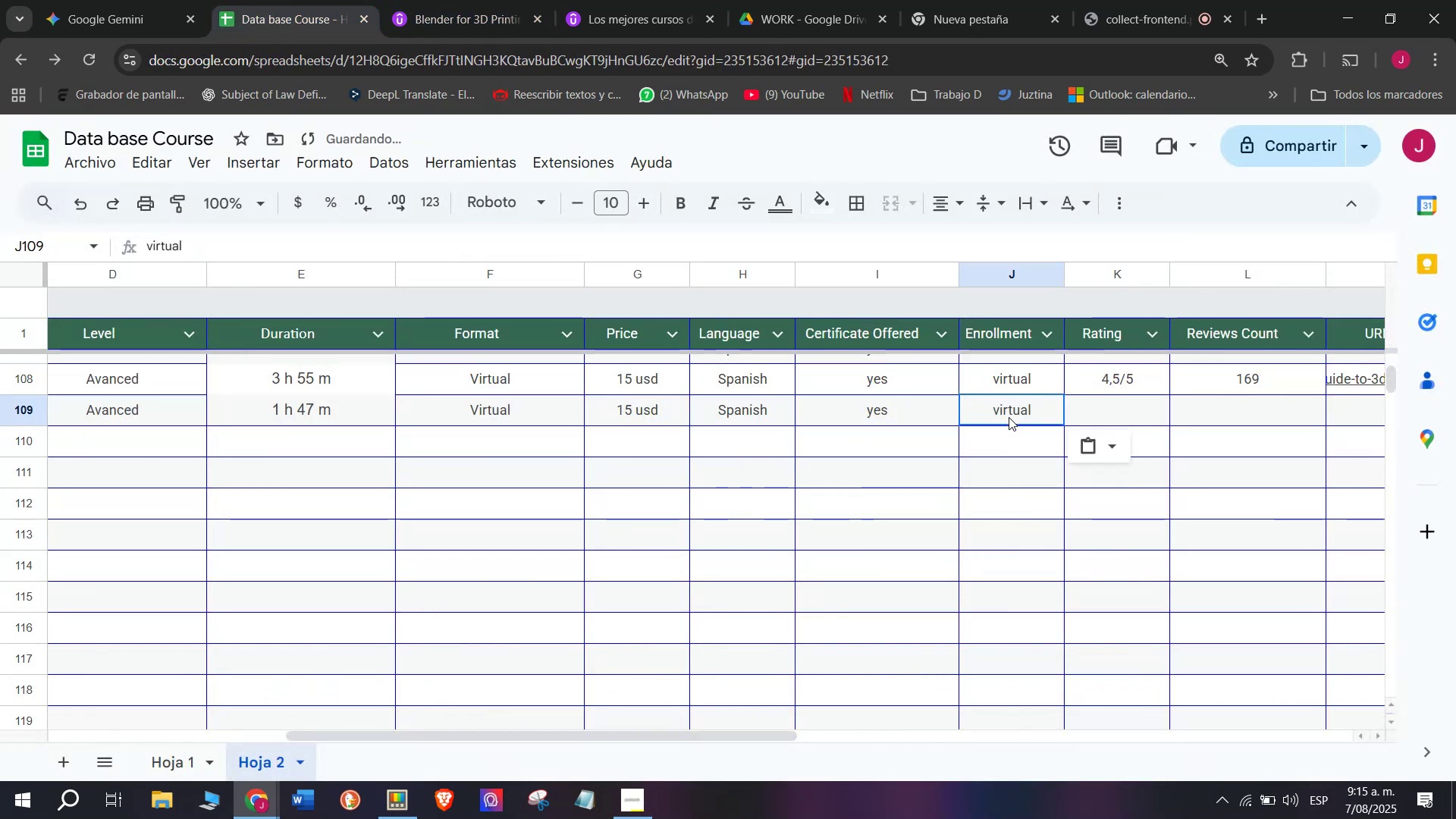 
triple_click([1009, 417])
 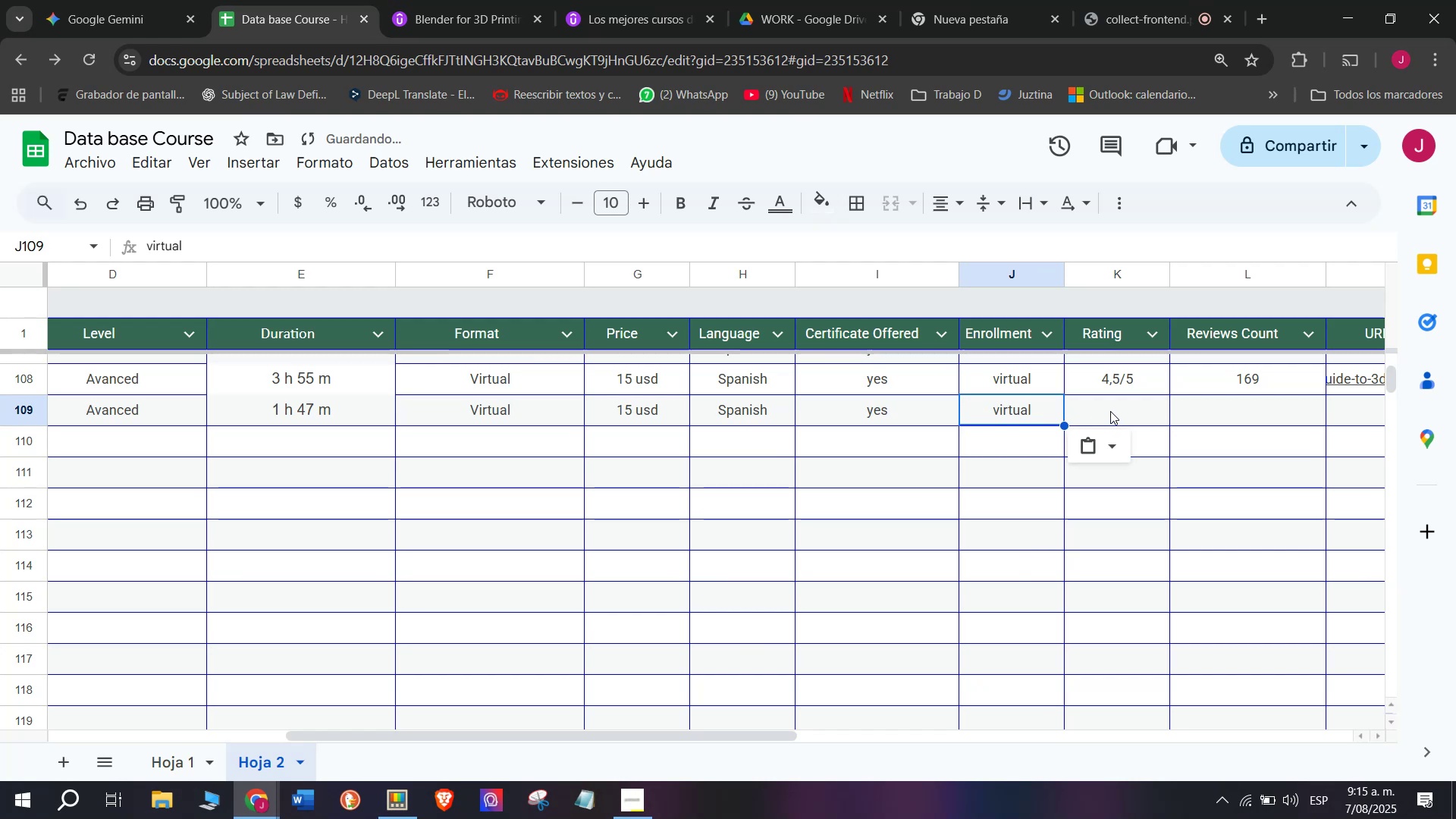 
left_click([1110, 411])
 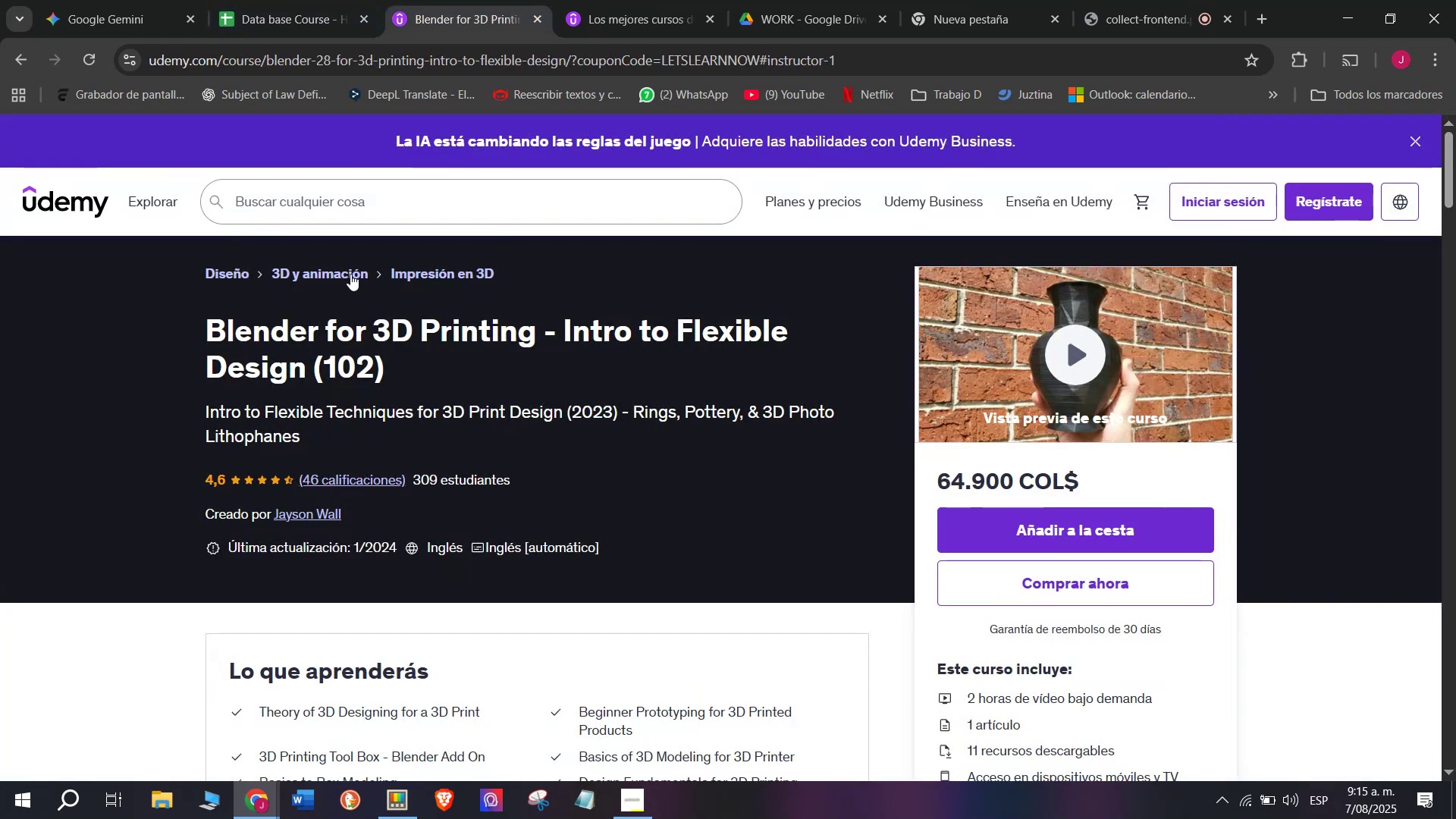 
left_click([221, 0])
 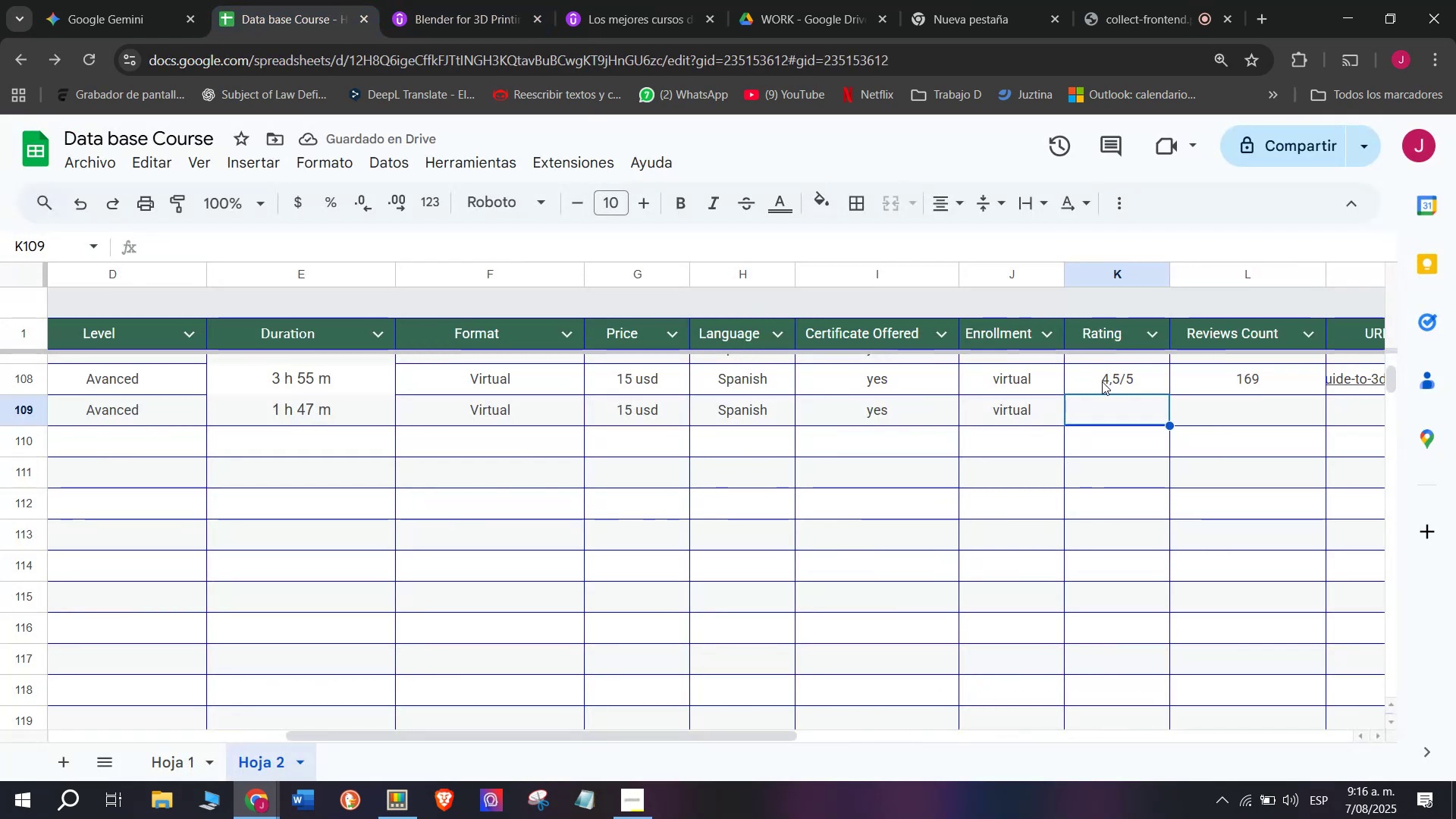 
left_click([1102, 381])
 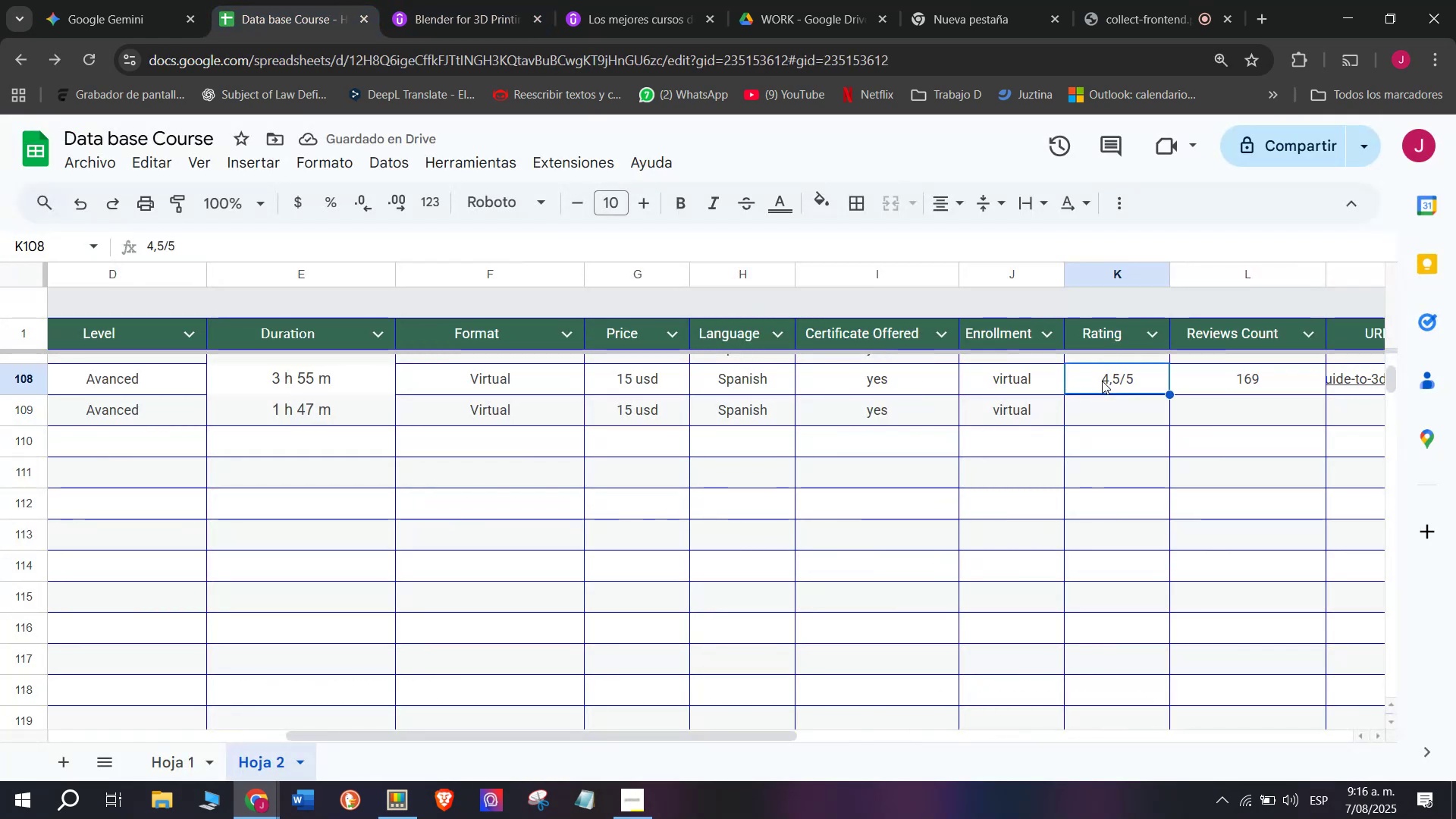 
key(Control+ControlLeft)
 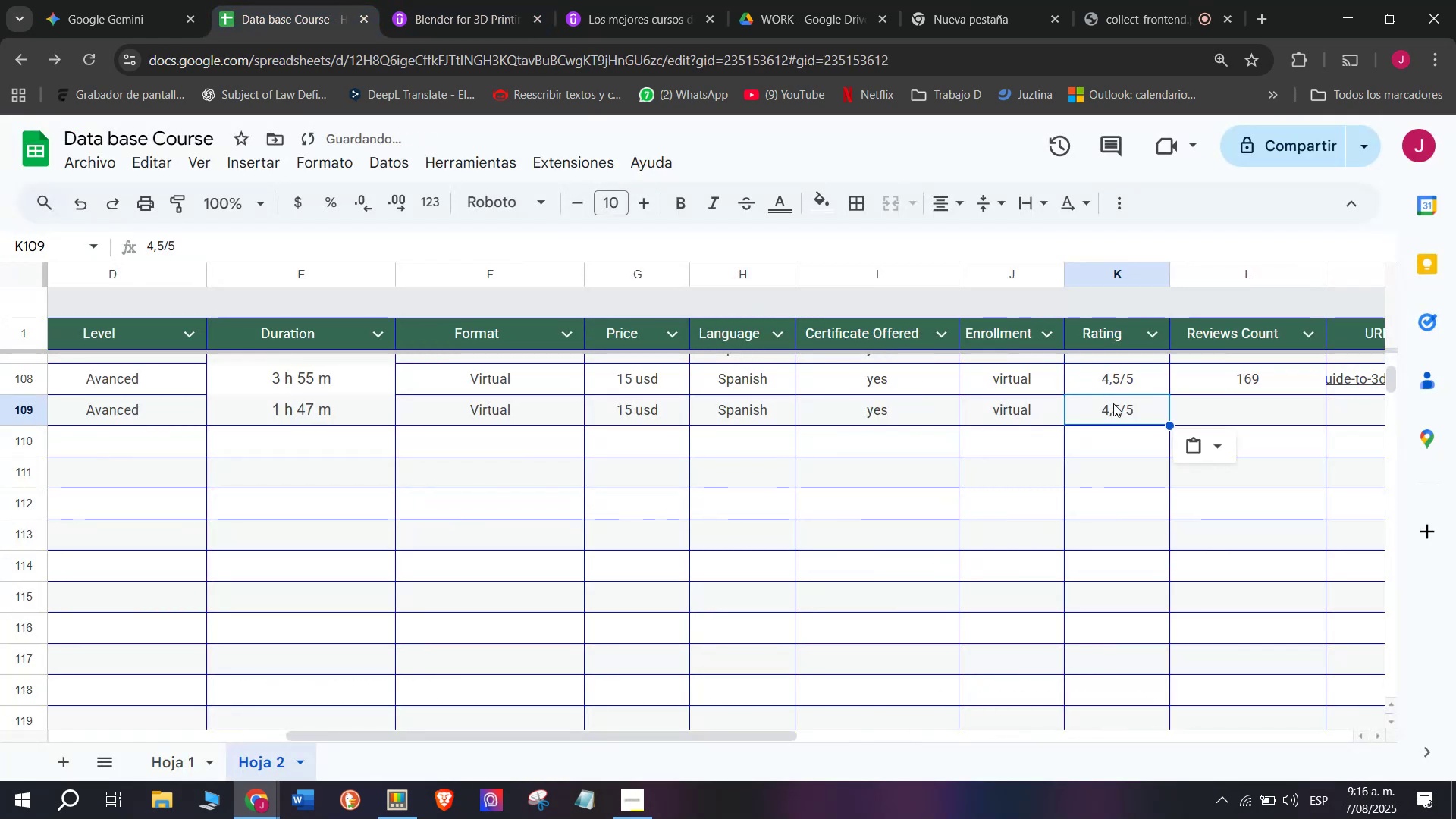 
key(Break)
 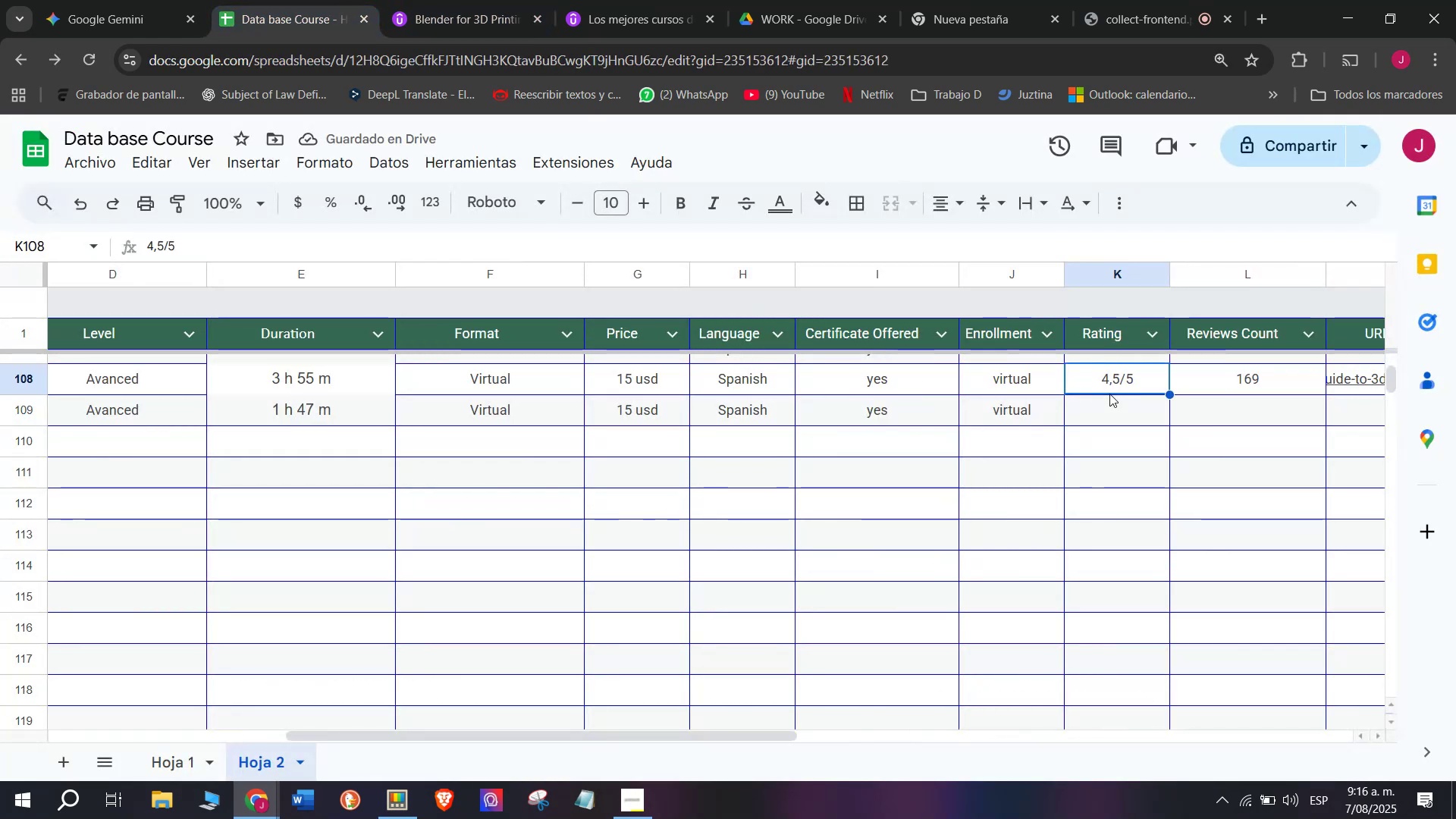 
key(Control+C)
 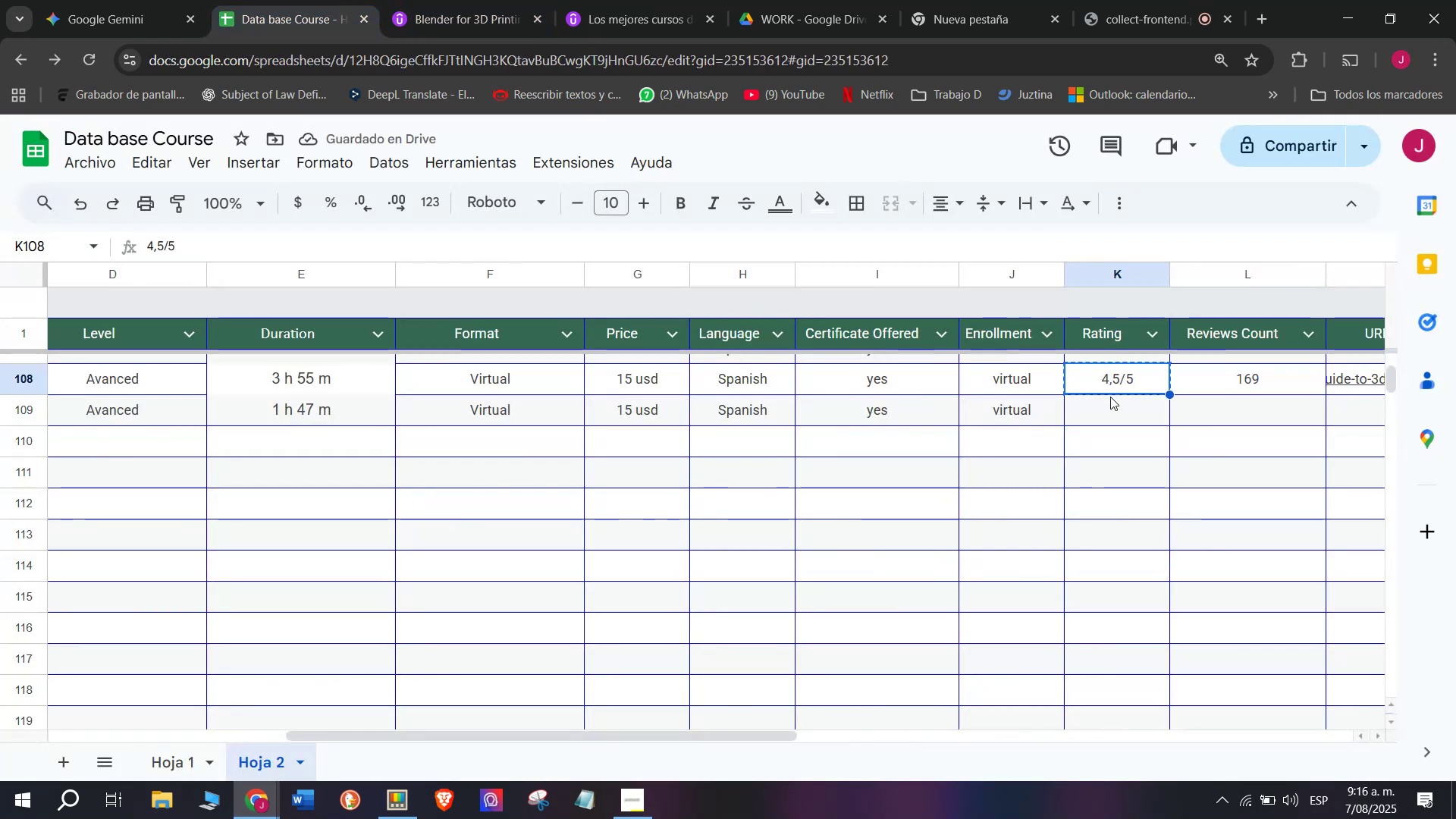 
double_click([1110, 397])
 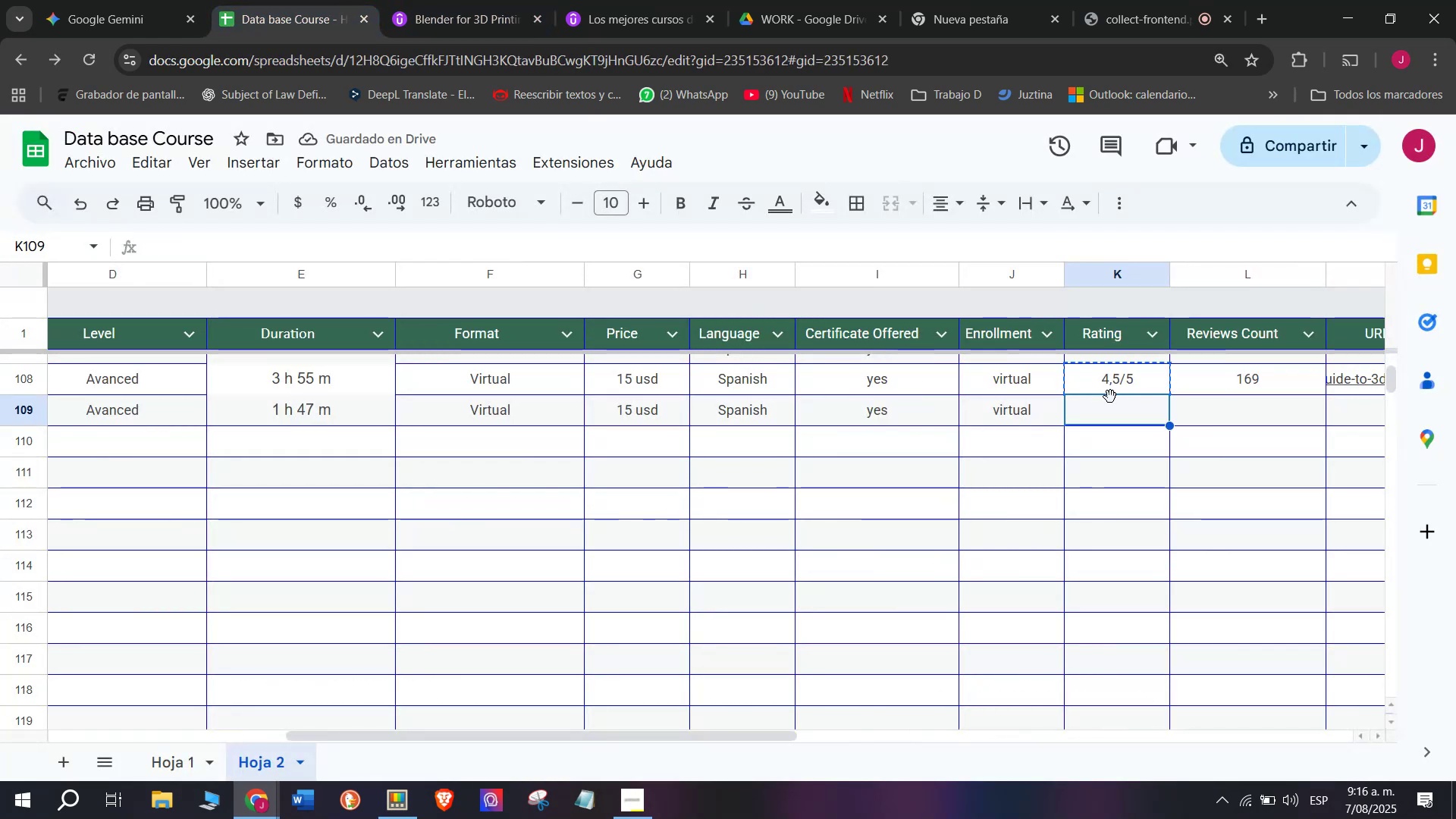 
key(Control+ControlLeft)
 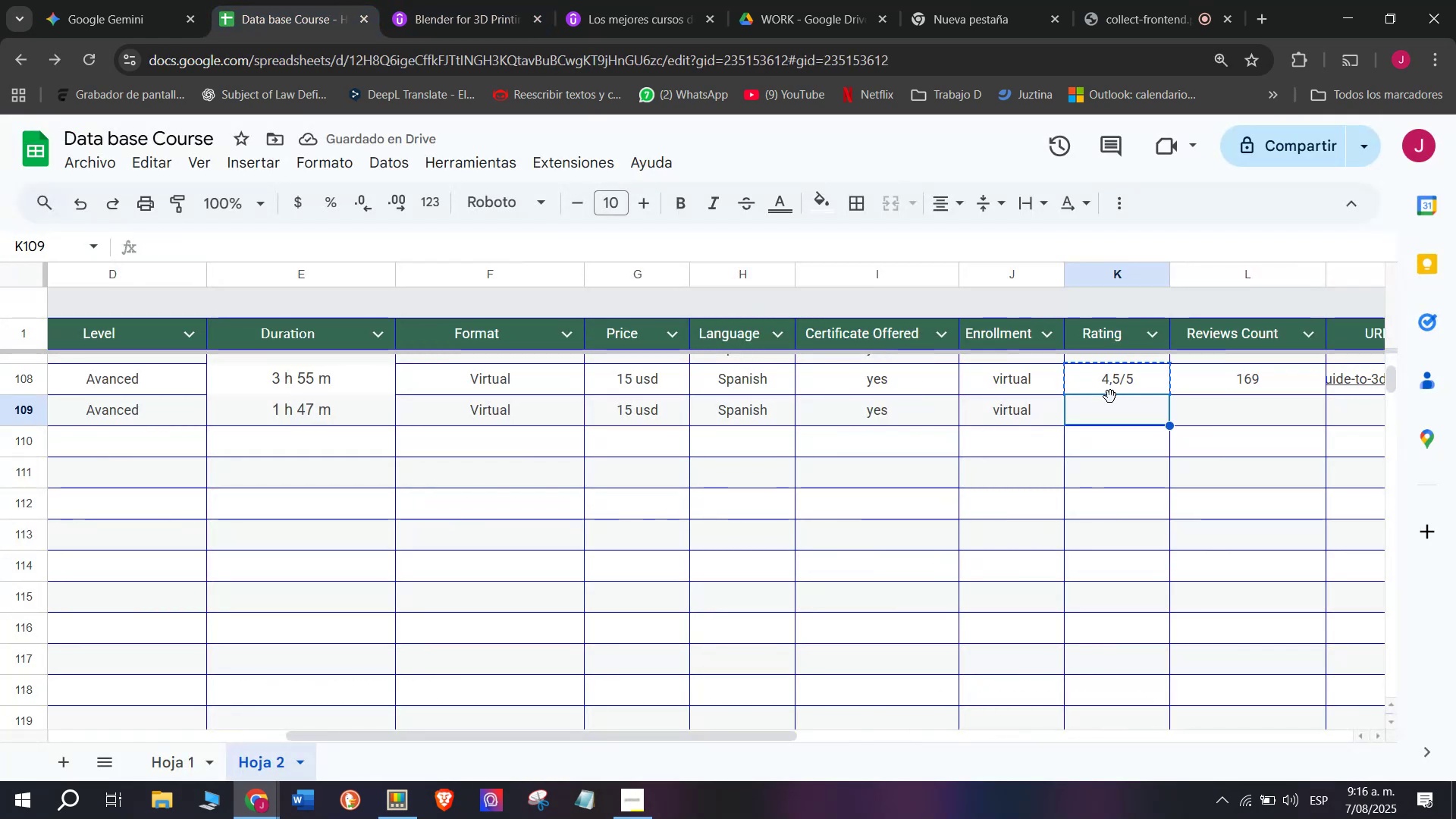 
key(Z)
 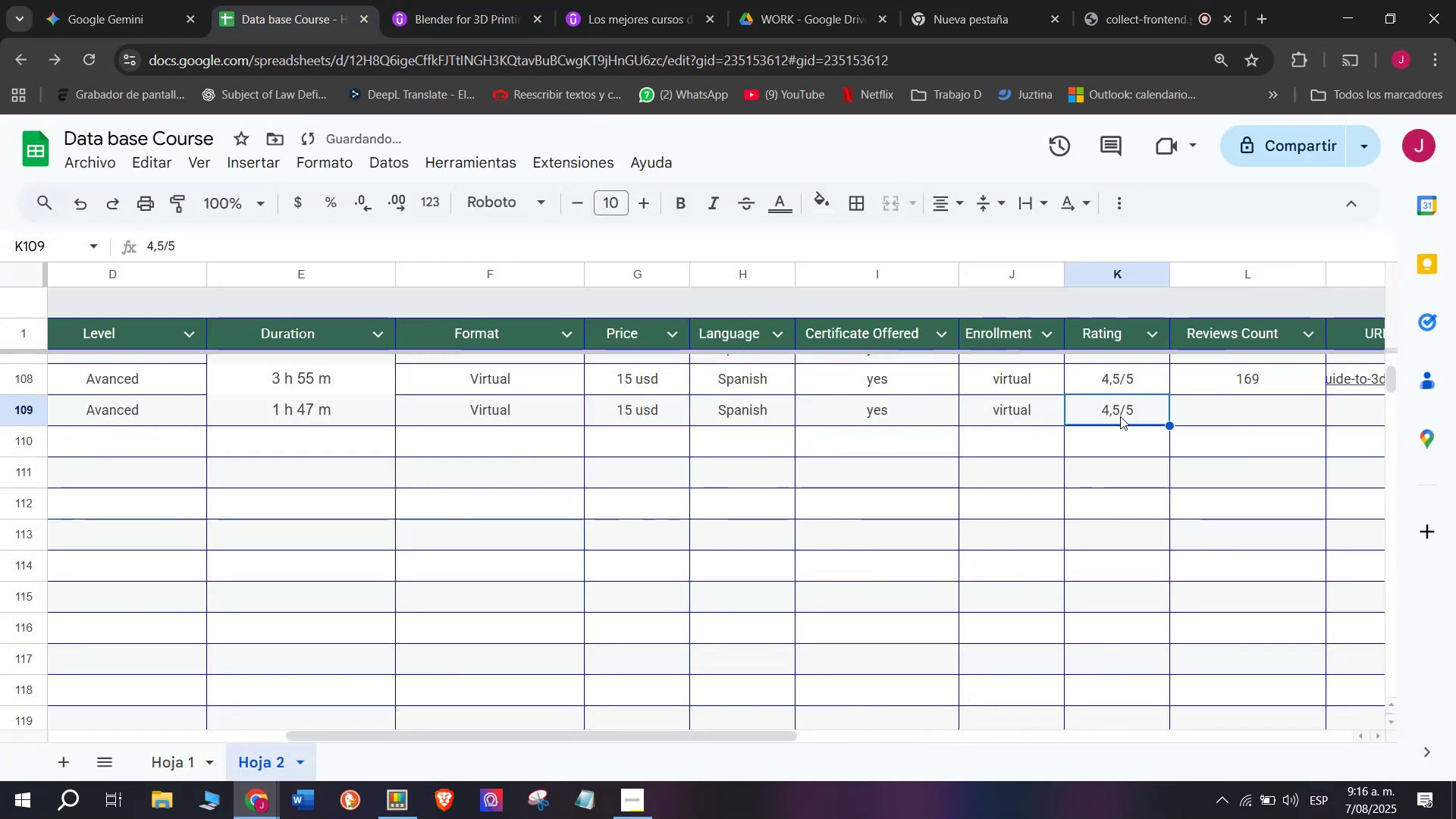 
key(Control+V)
 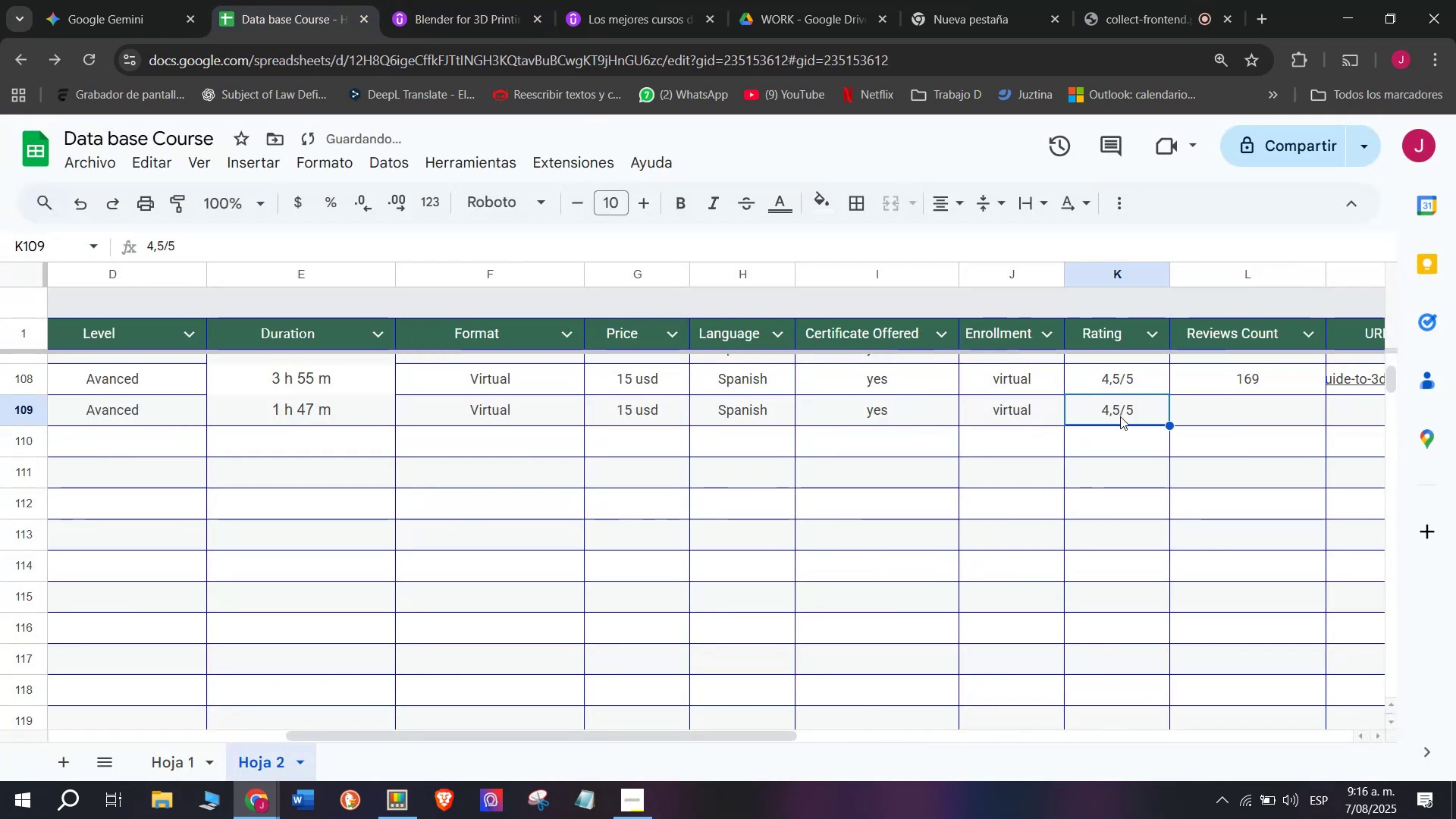 
double_click([1120, 416])
 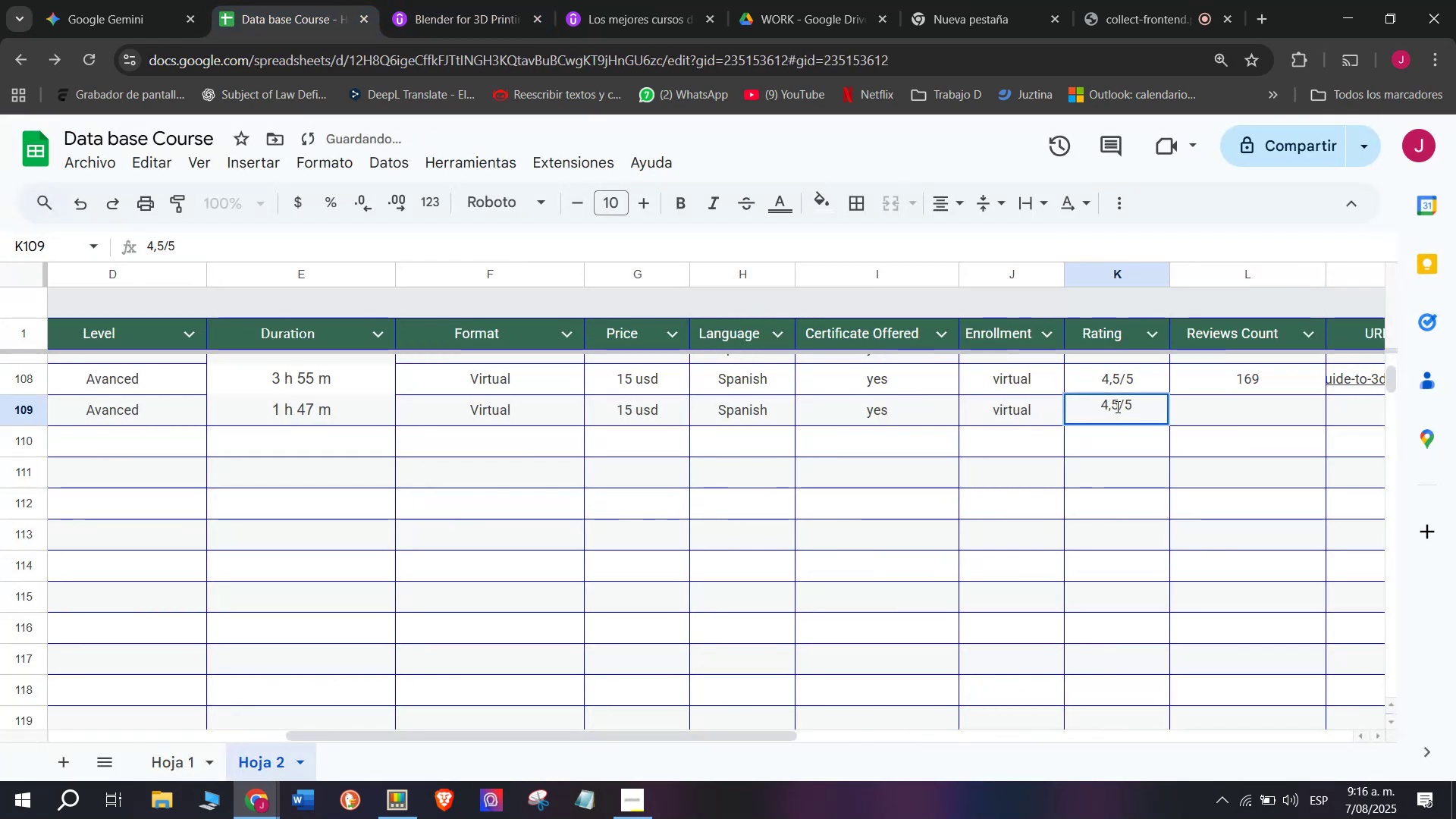 
left_click([1120, 406])
 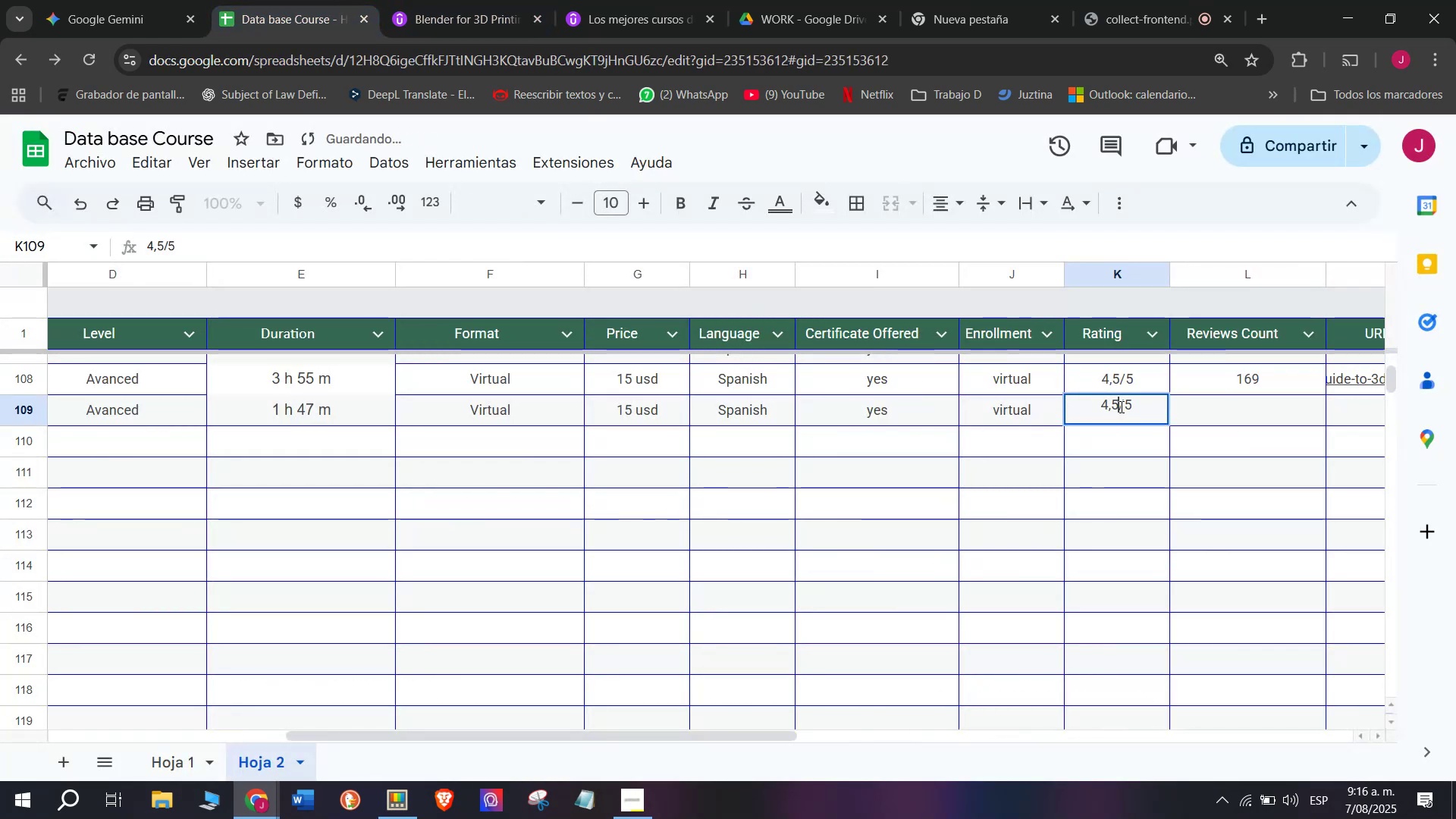 
key(Backspace)
 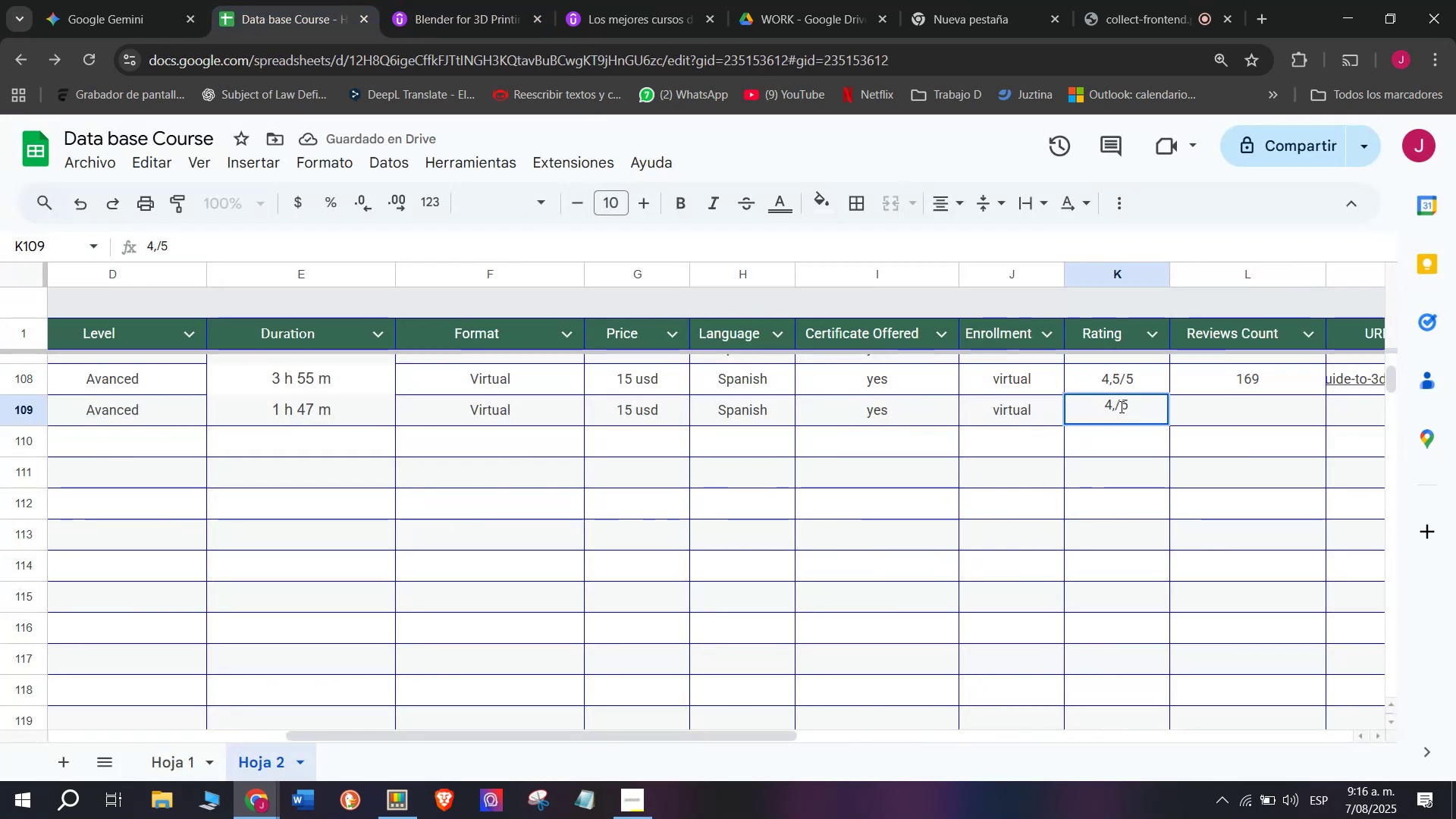 
key(Q)
 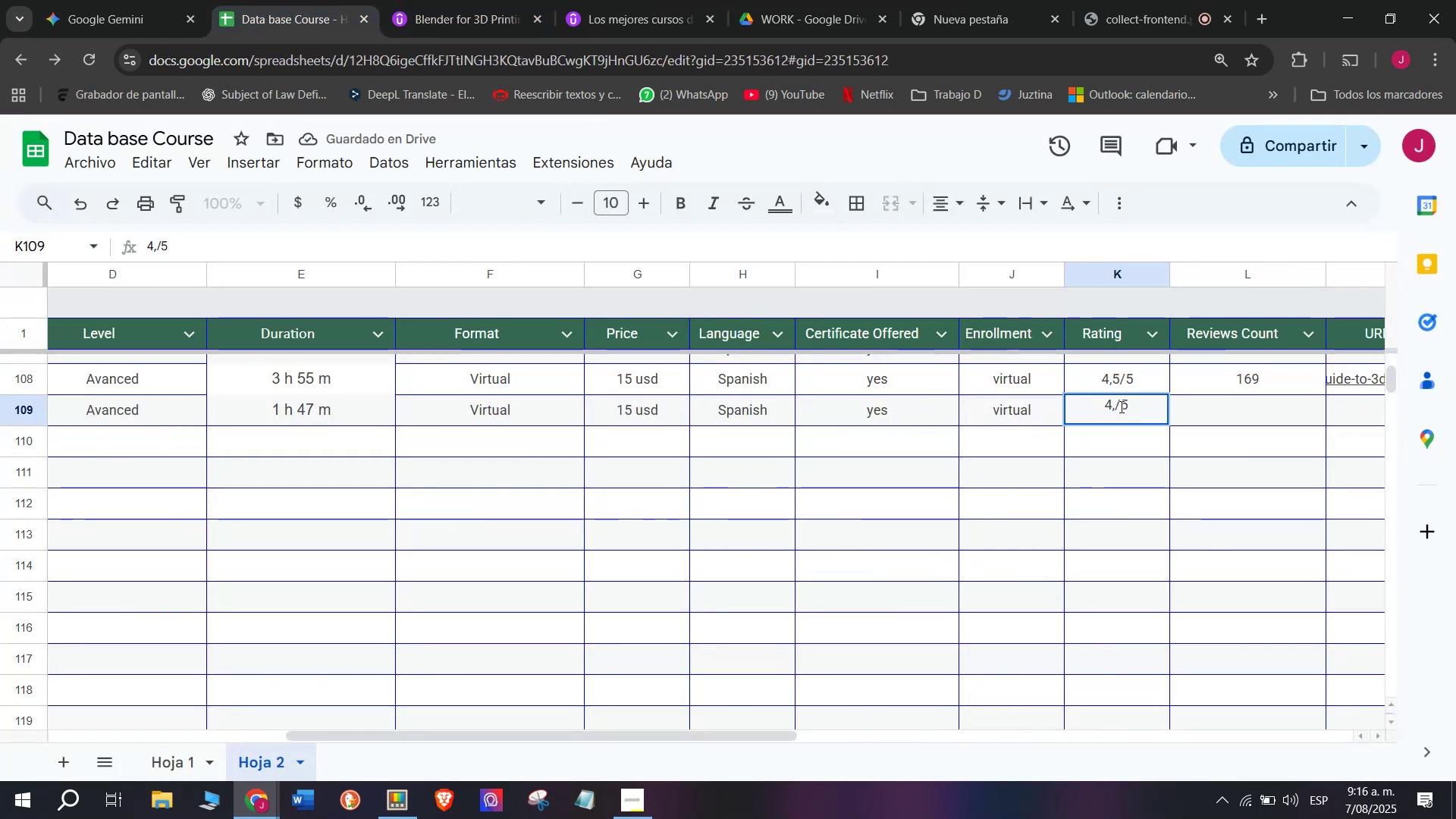 
key(6)
 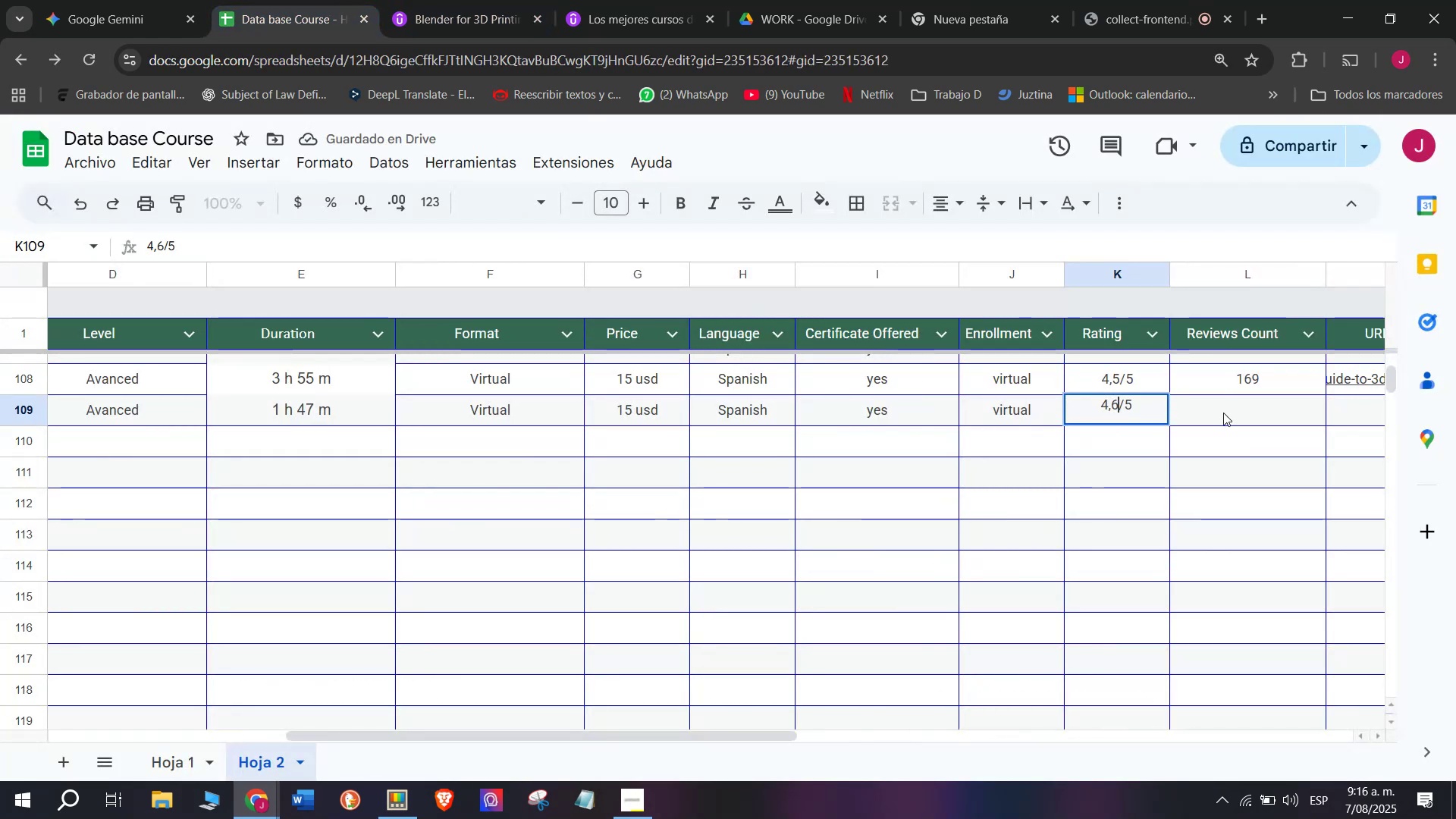 
left_click([1227, 413])
 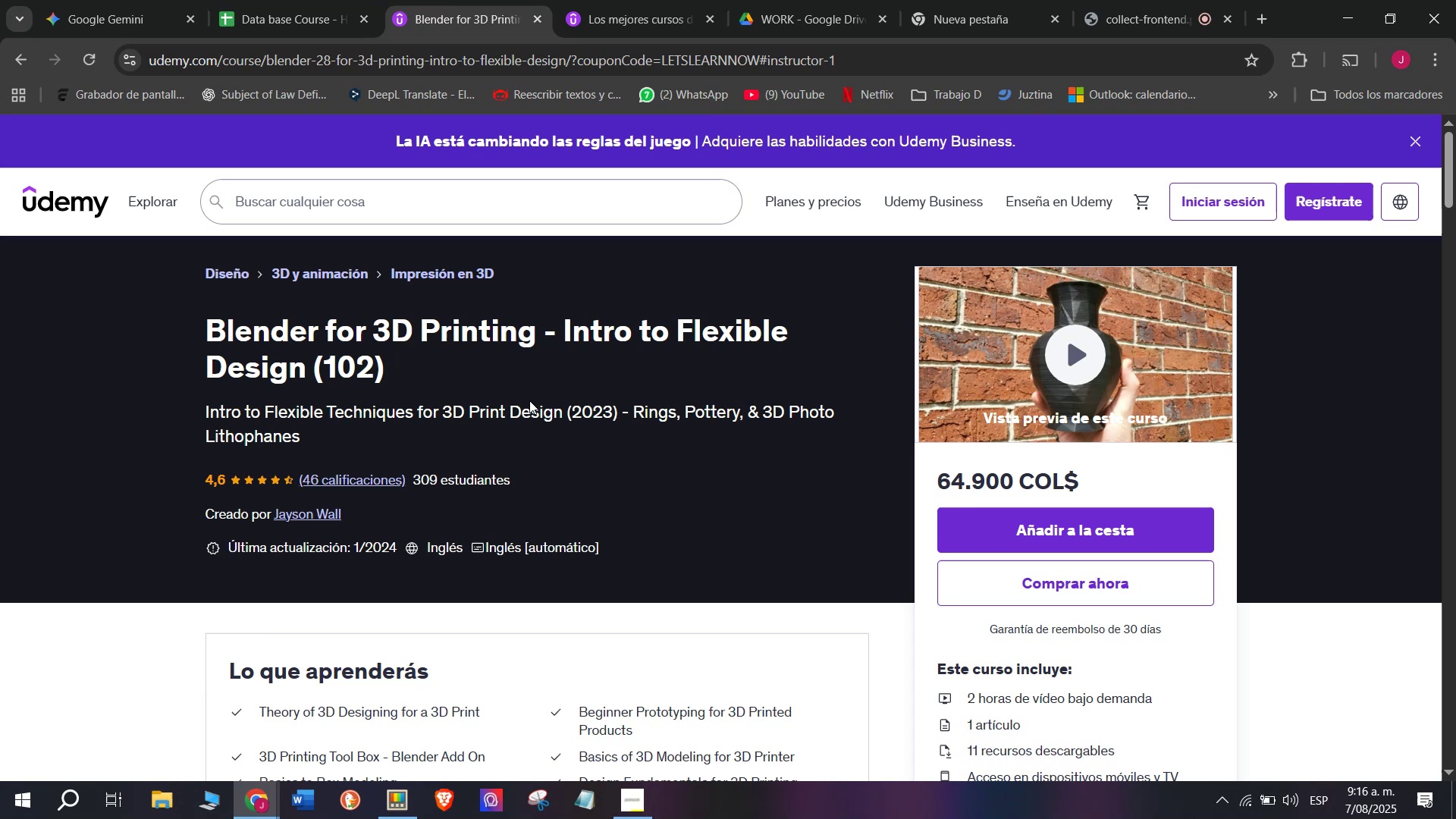 
left_click([217, 0])
 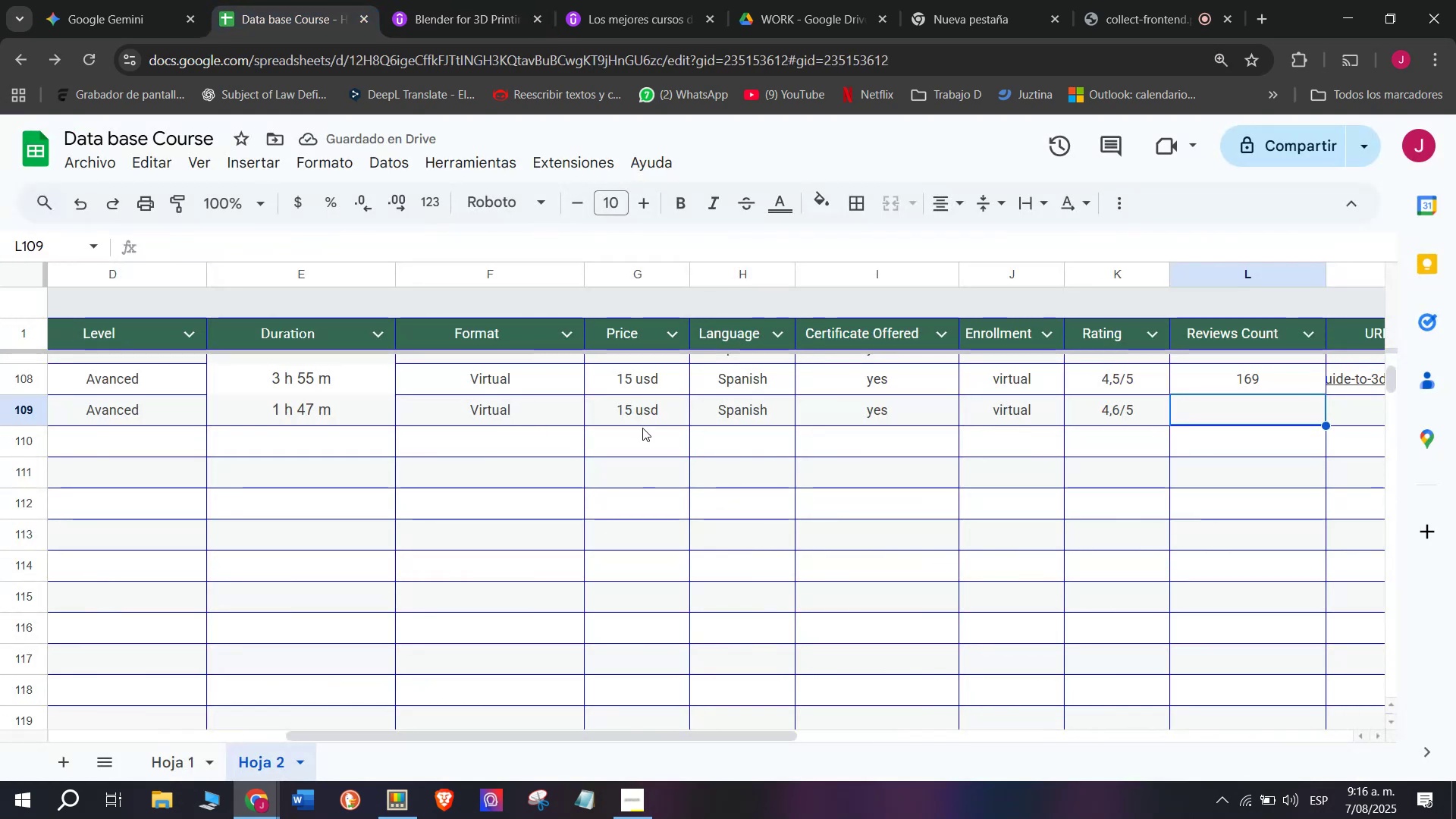 
type(46)
 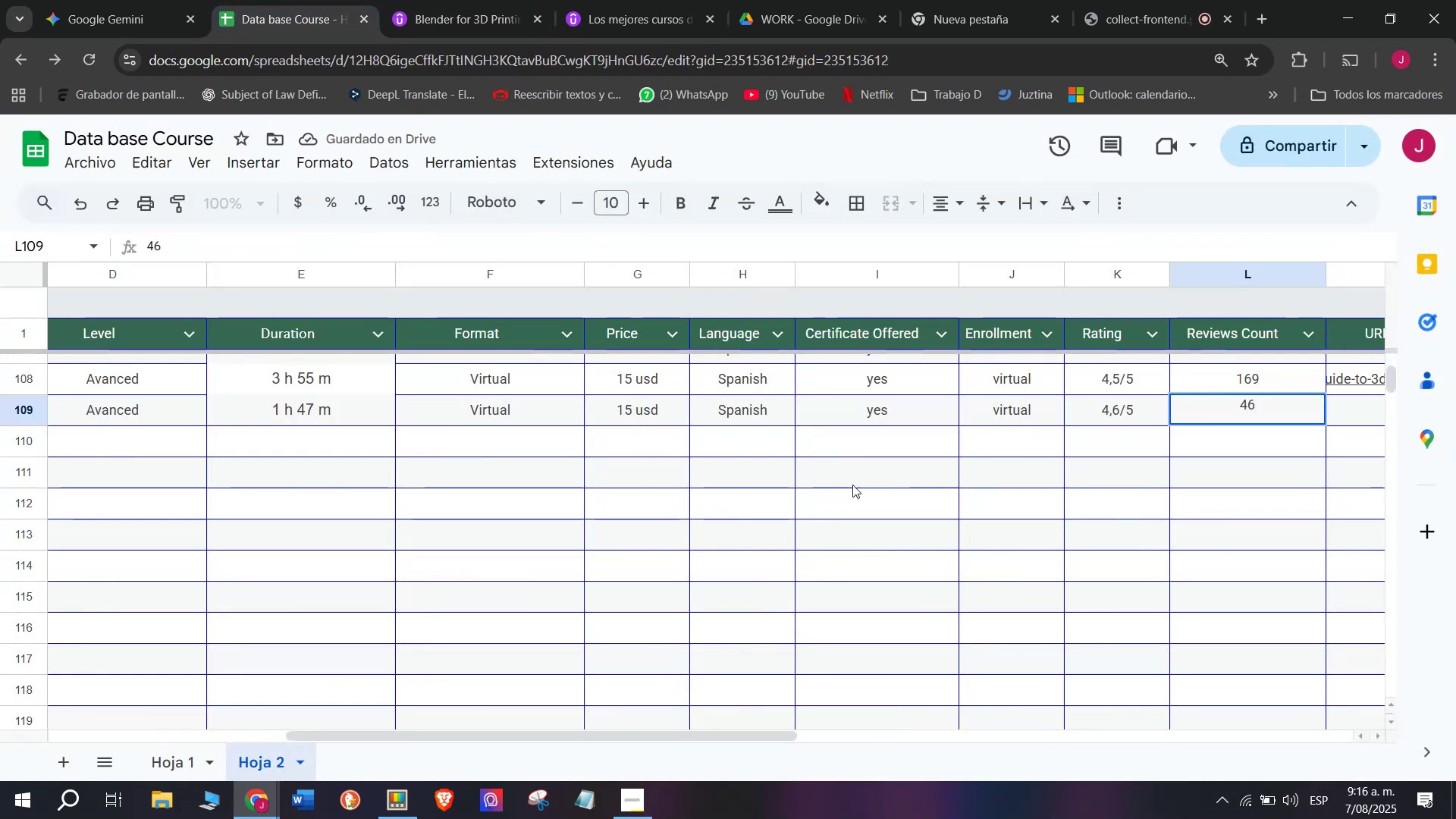 
left_click([895, 444])
 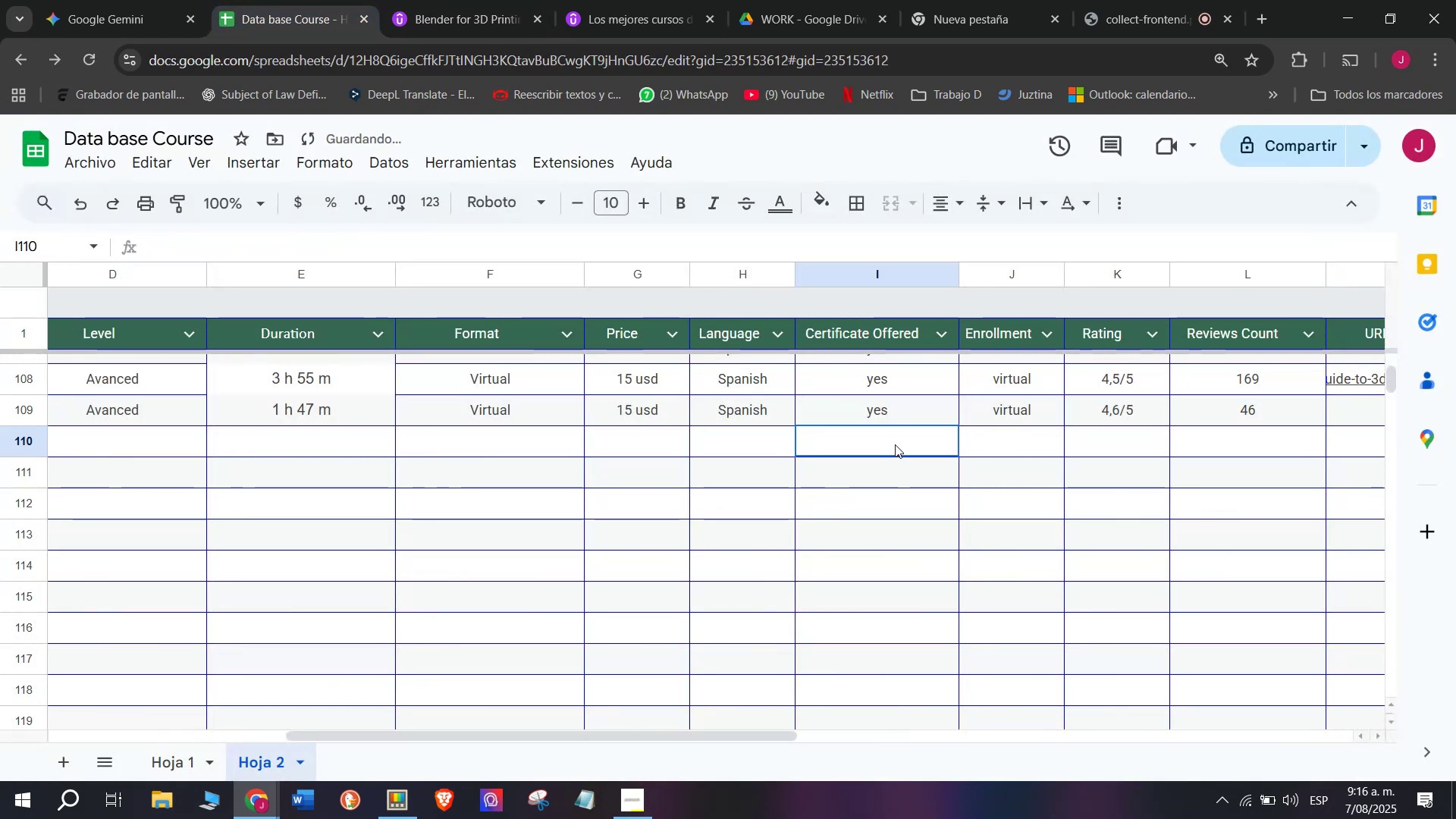 
scroll: coordinate [281, 390], scroll_direction: down, amount: 3.0
 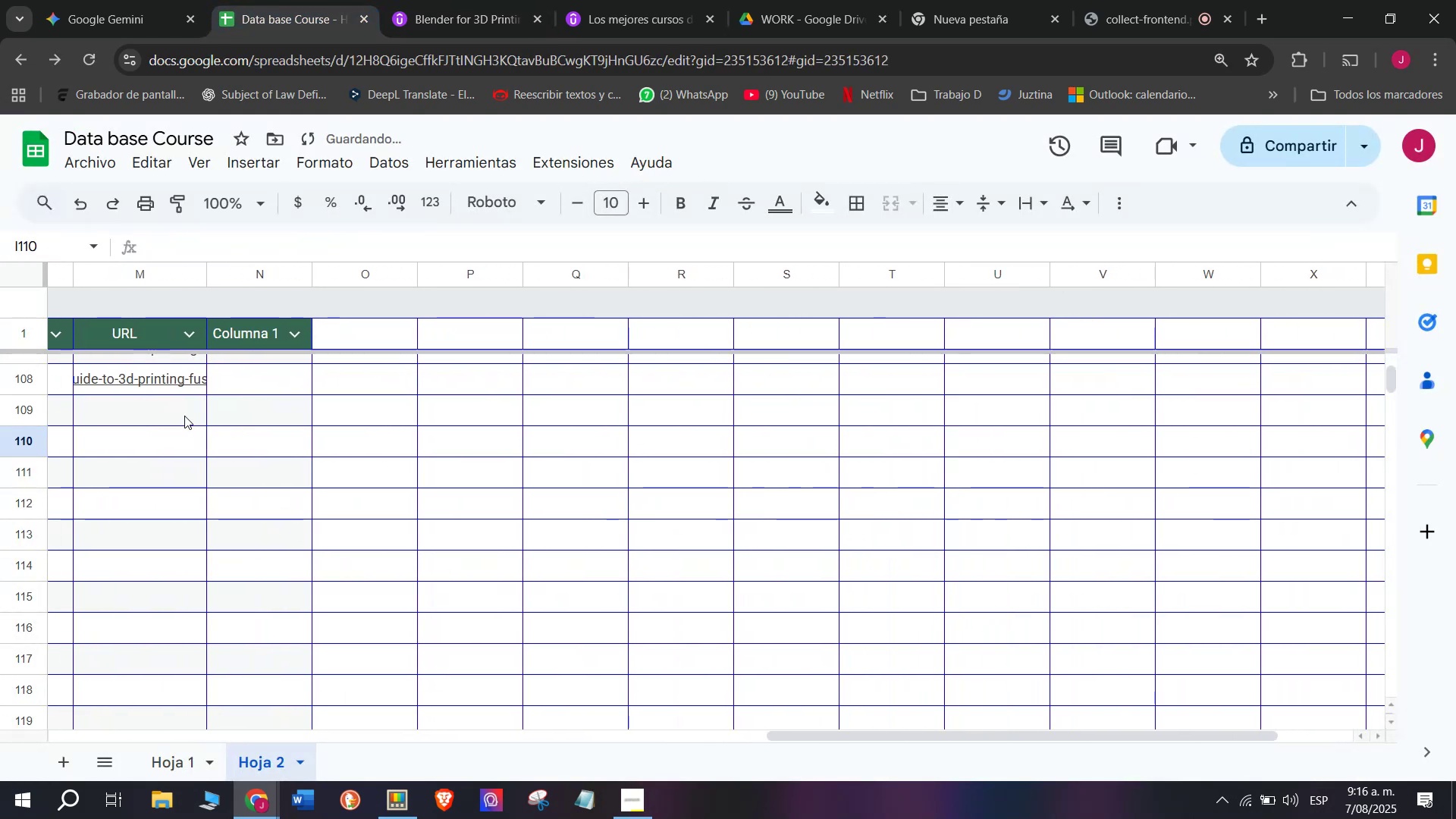 
left_click([184, 416])
 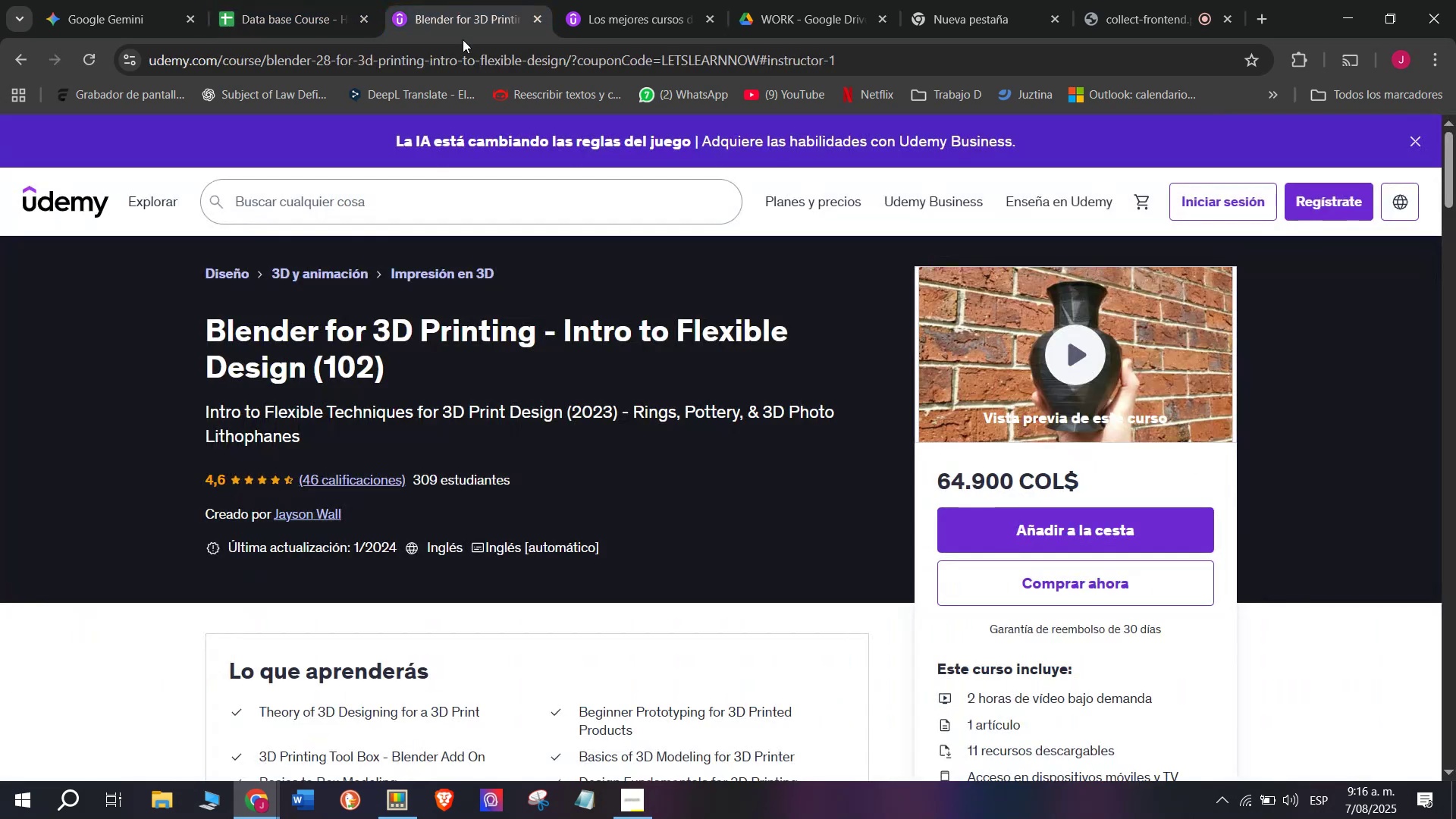 
double_click([467, 45])
 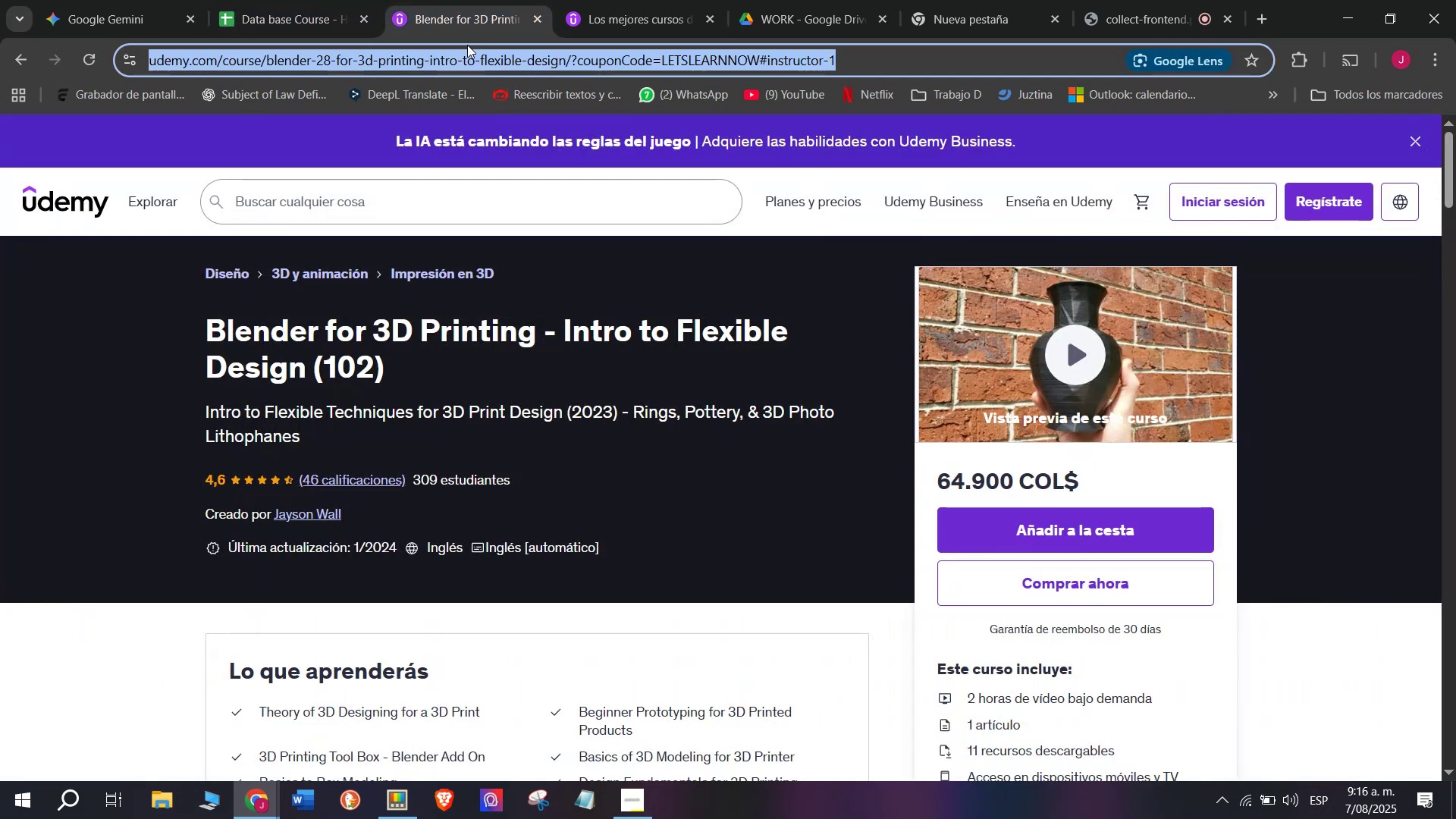 
triple_click([467, 45])
 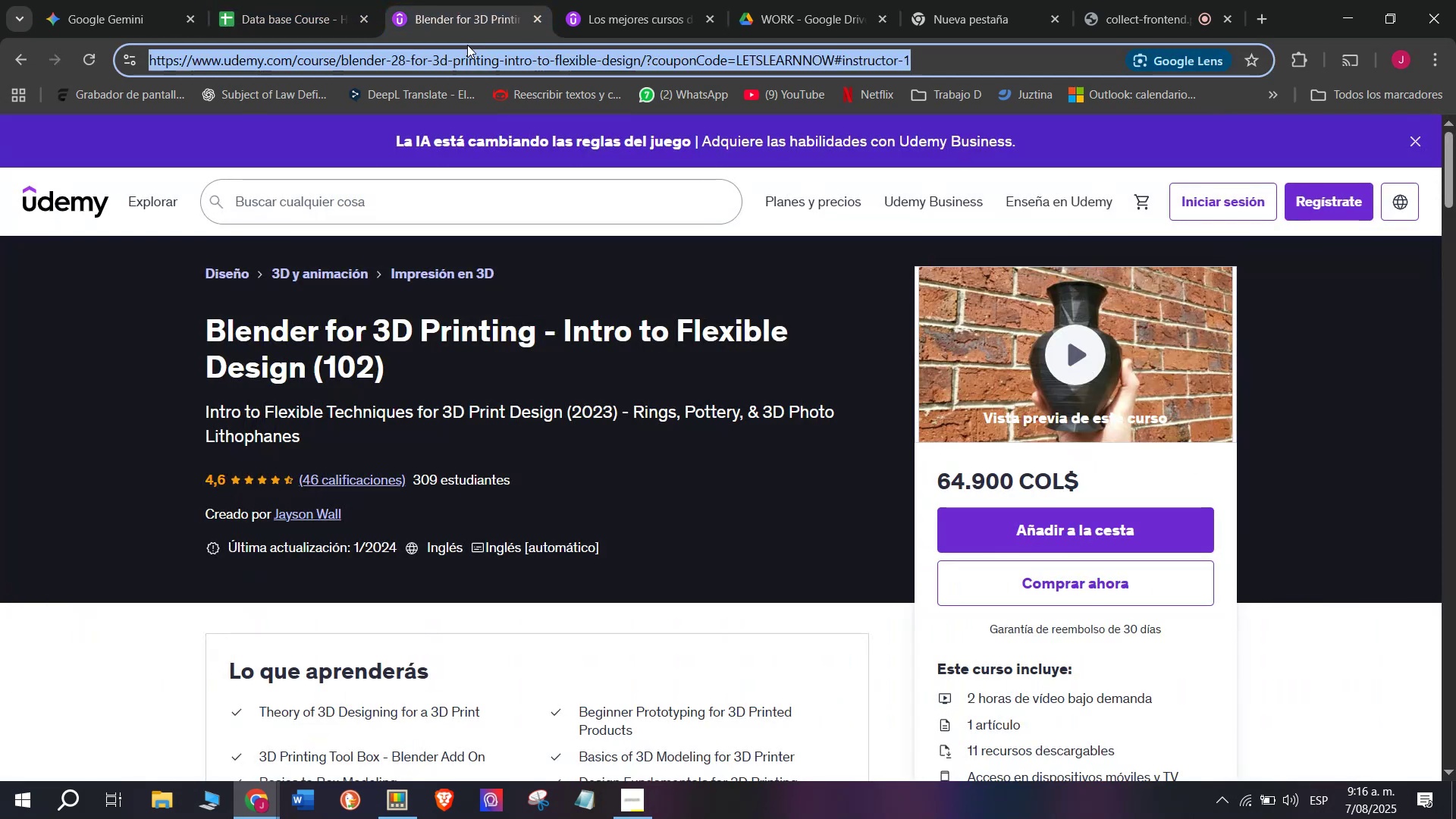 
triple_click([467, 45])
 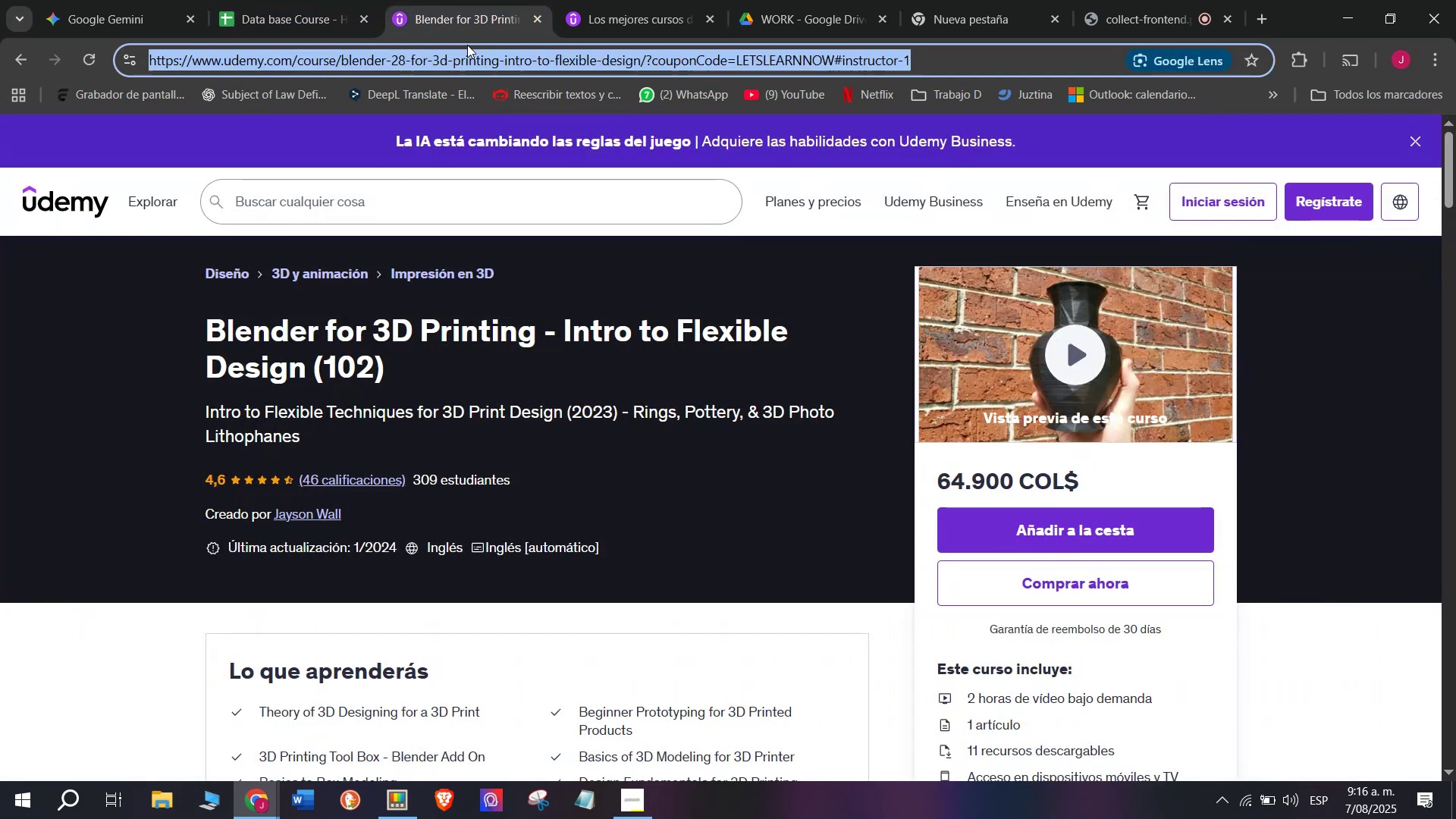 
key(Control+ControlLeft)
 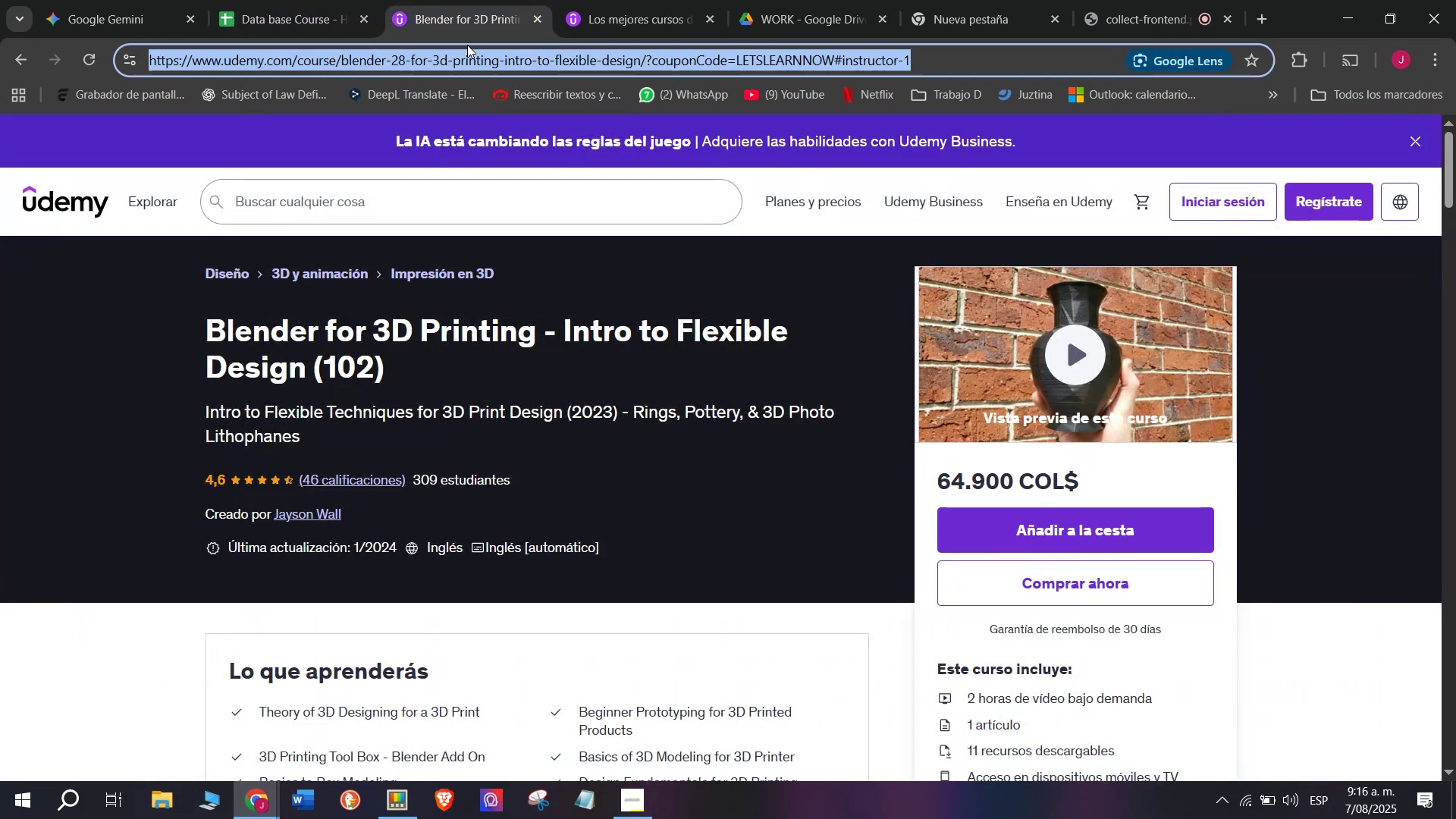 
key(Break)
 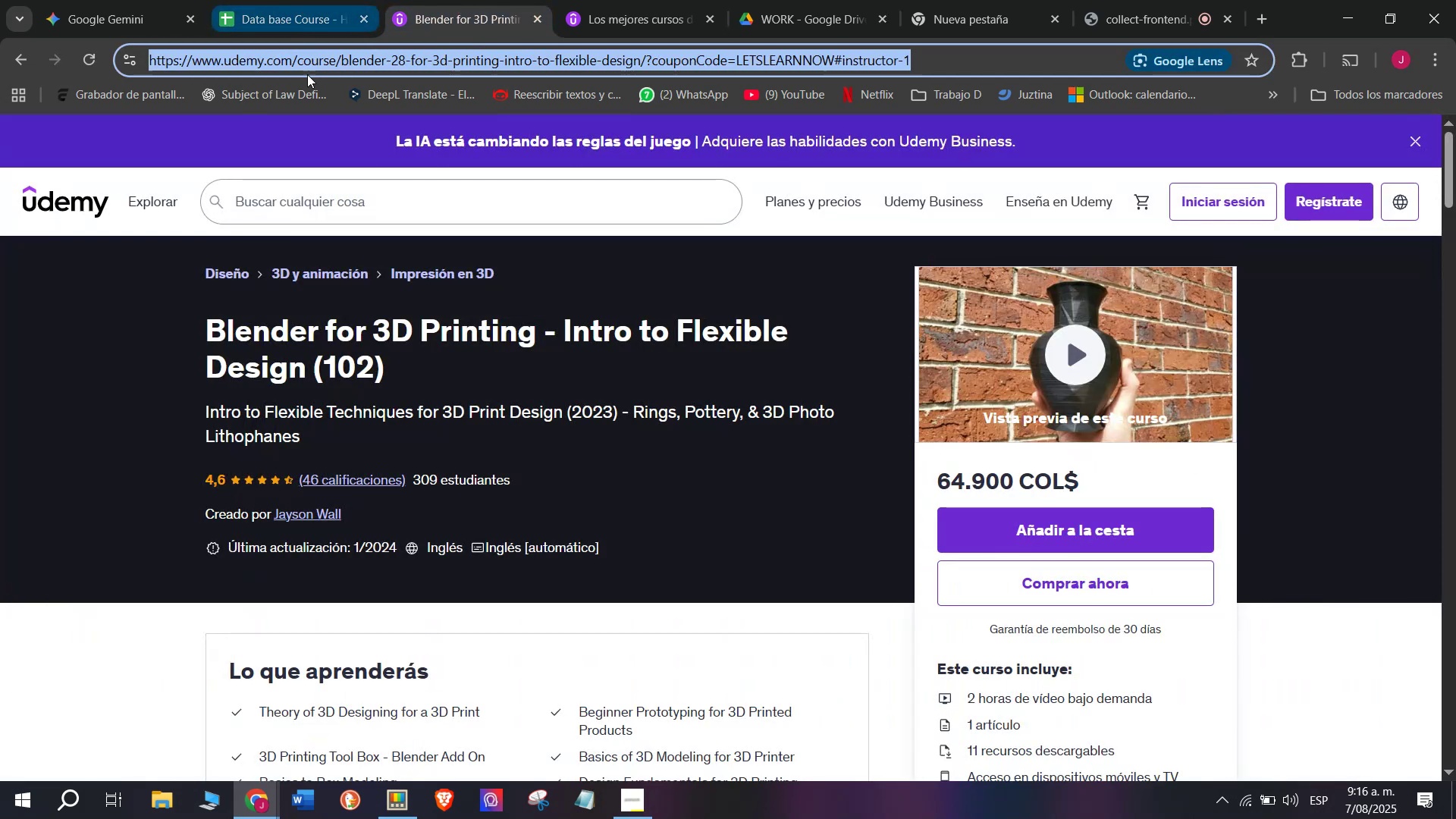 
key(Control+C)
 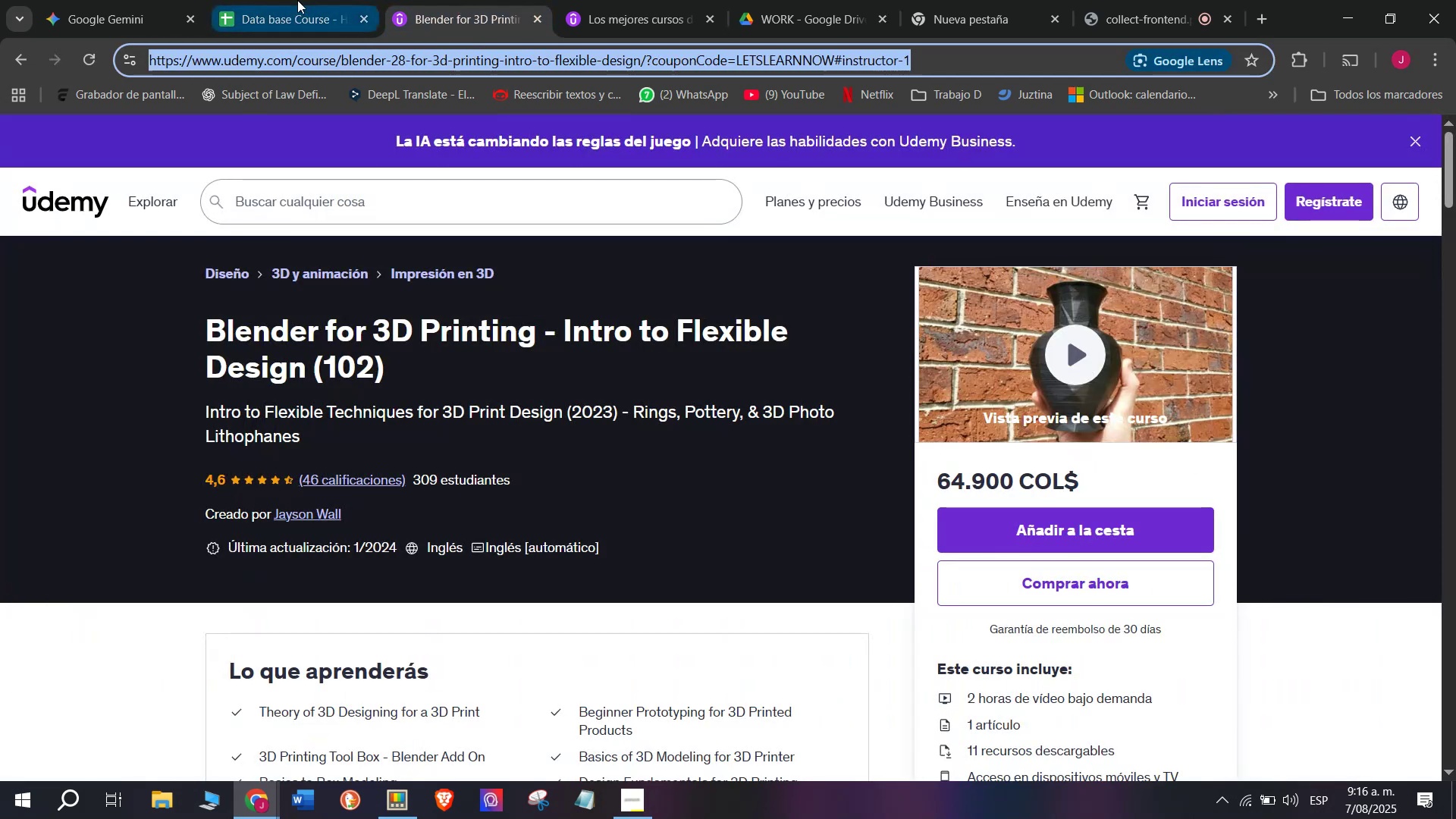 
triple_click([297, 0])
 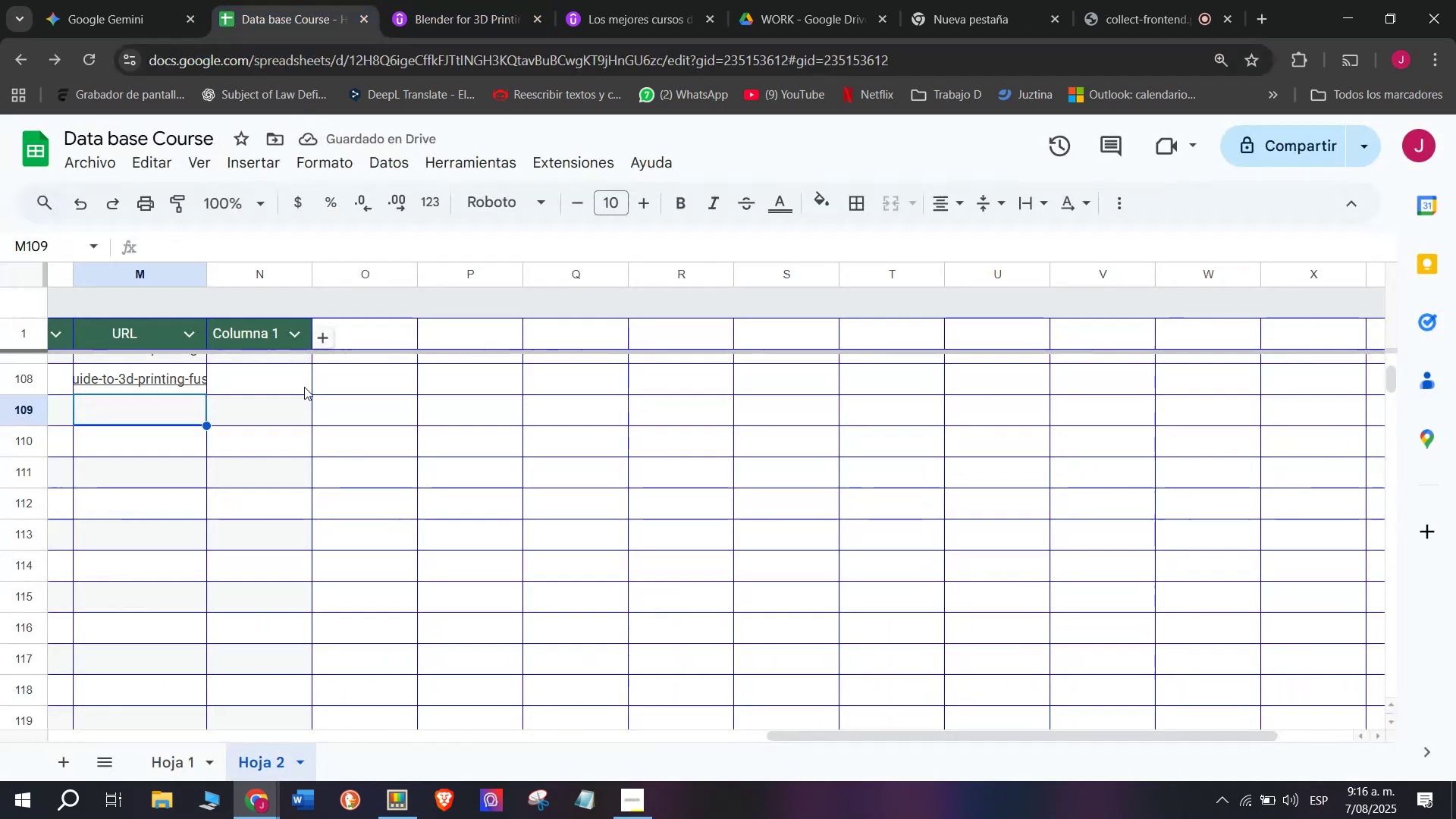 
key(Control+ControlLeft)
 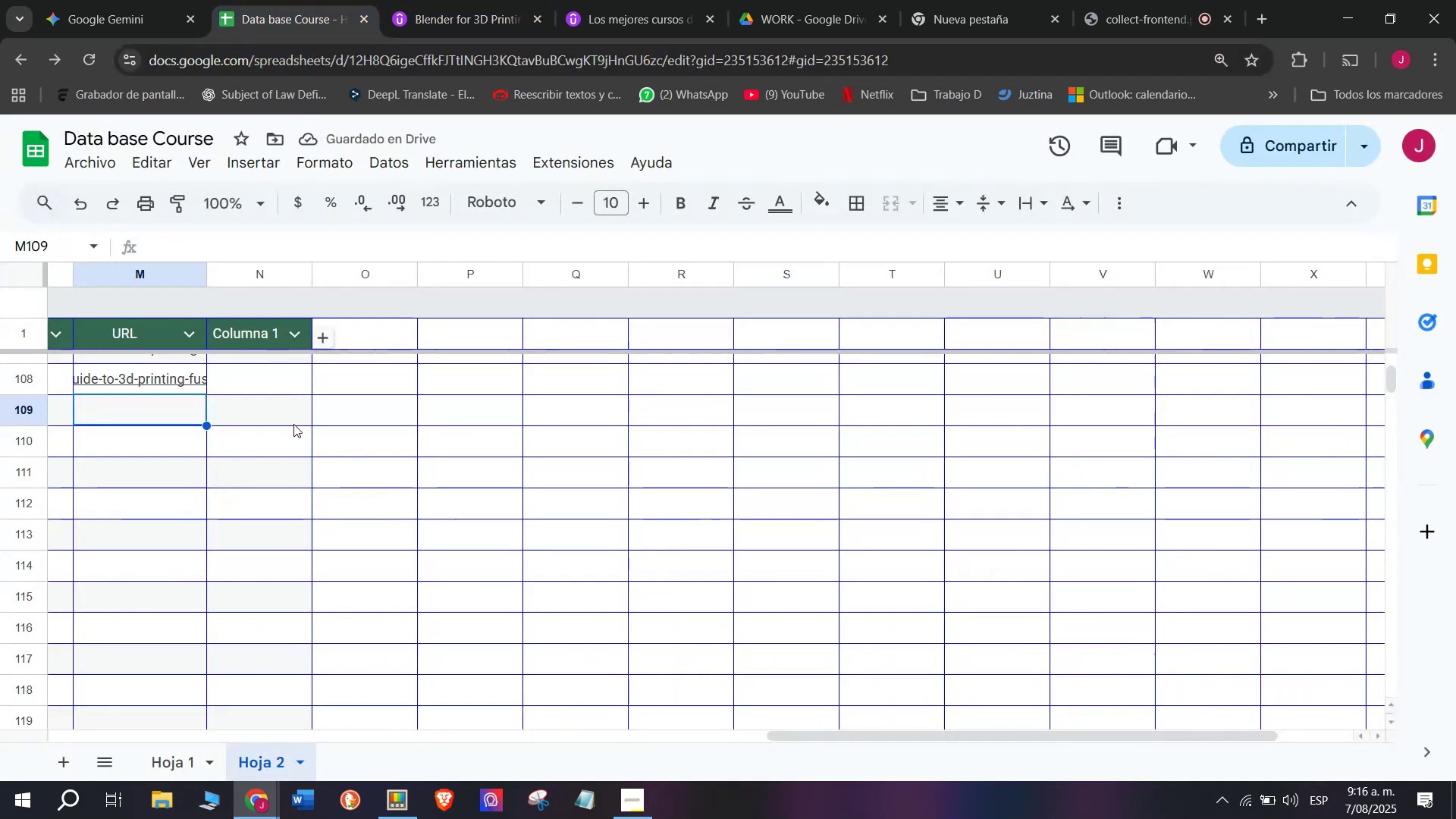 
key(Z)
 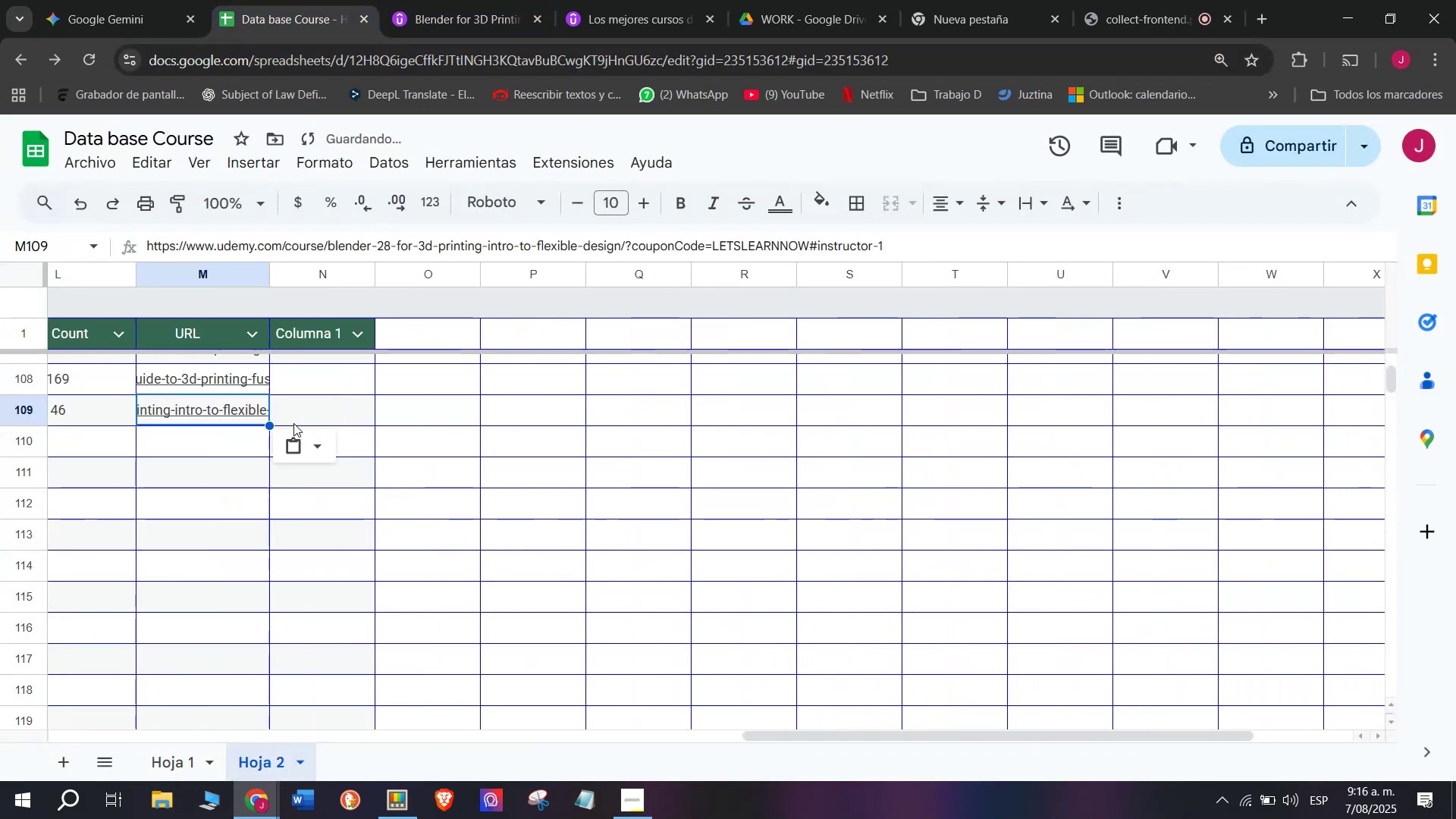 
key(Control+V)
 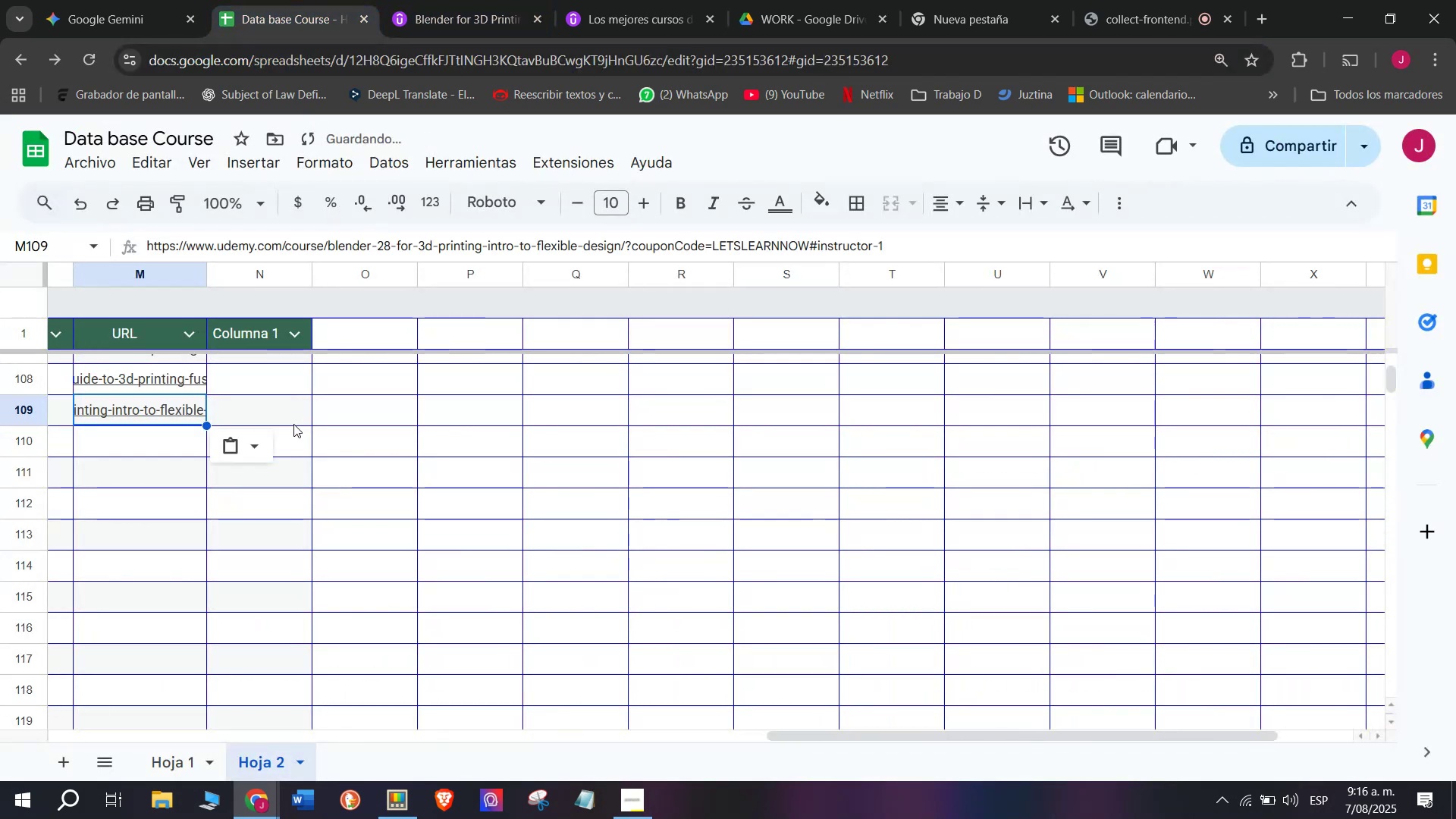 
scroll: coordinate [180, 427], scroll_direction: up, amount: 3.0
 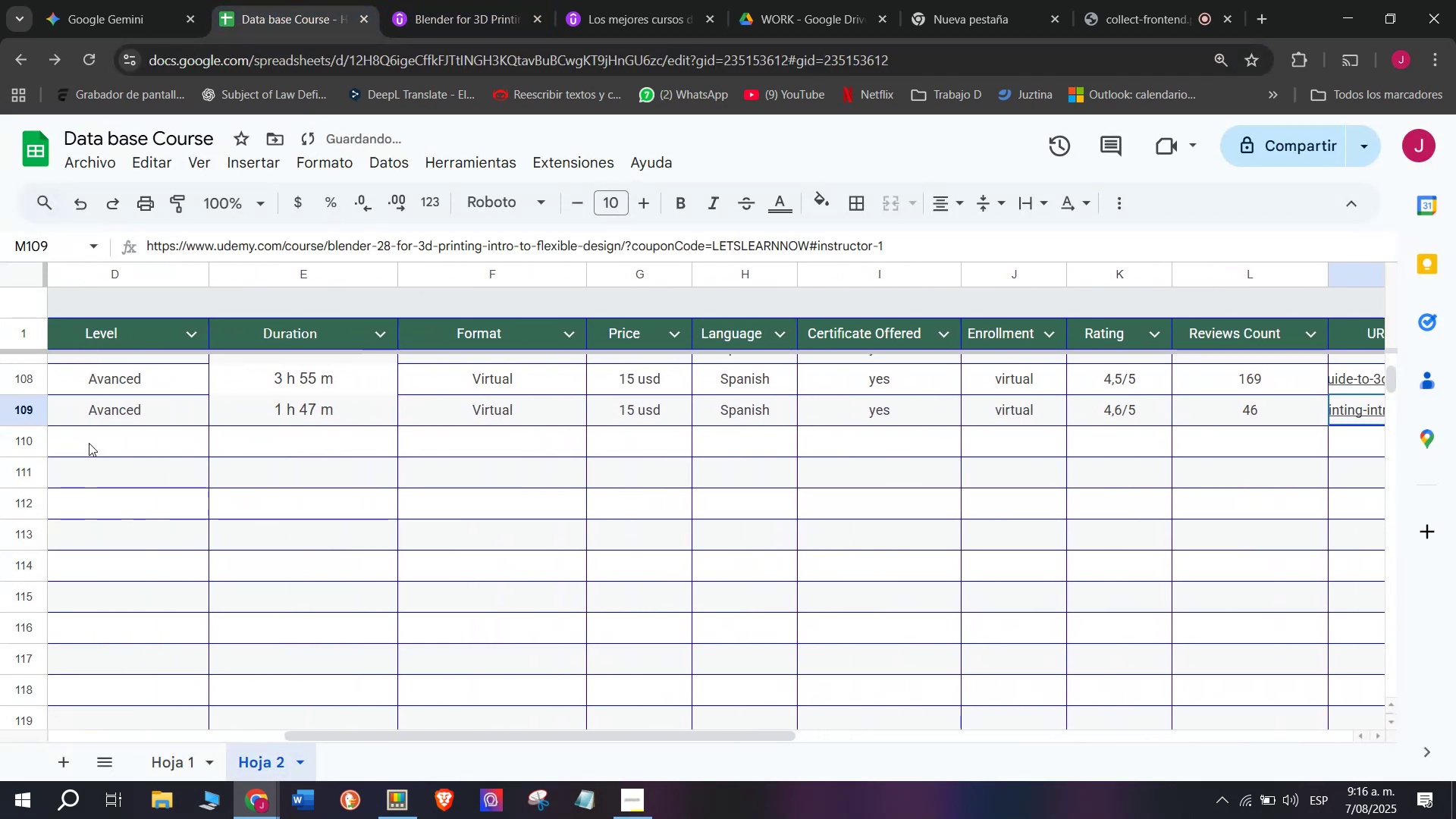 
left_click([89, 443])
 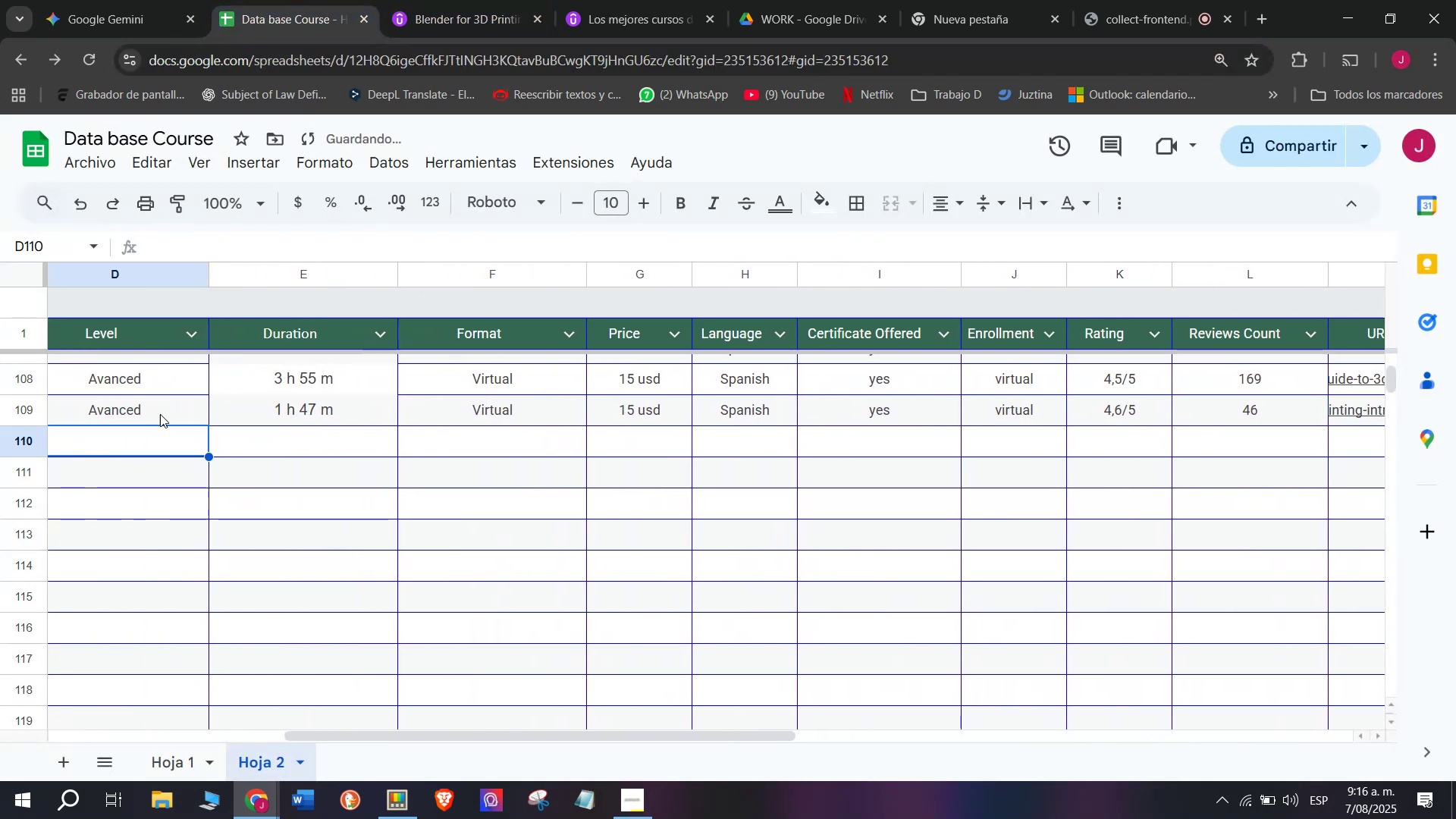 
scroll: coordinate [152, 438], scroll_direction: up, amount: 4.0
 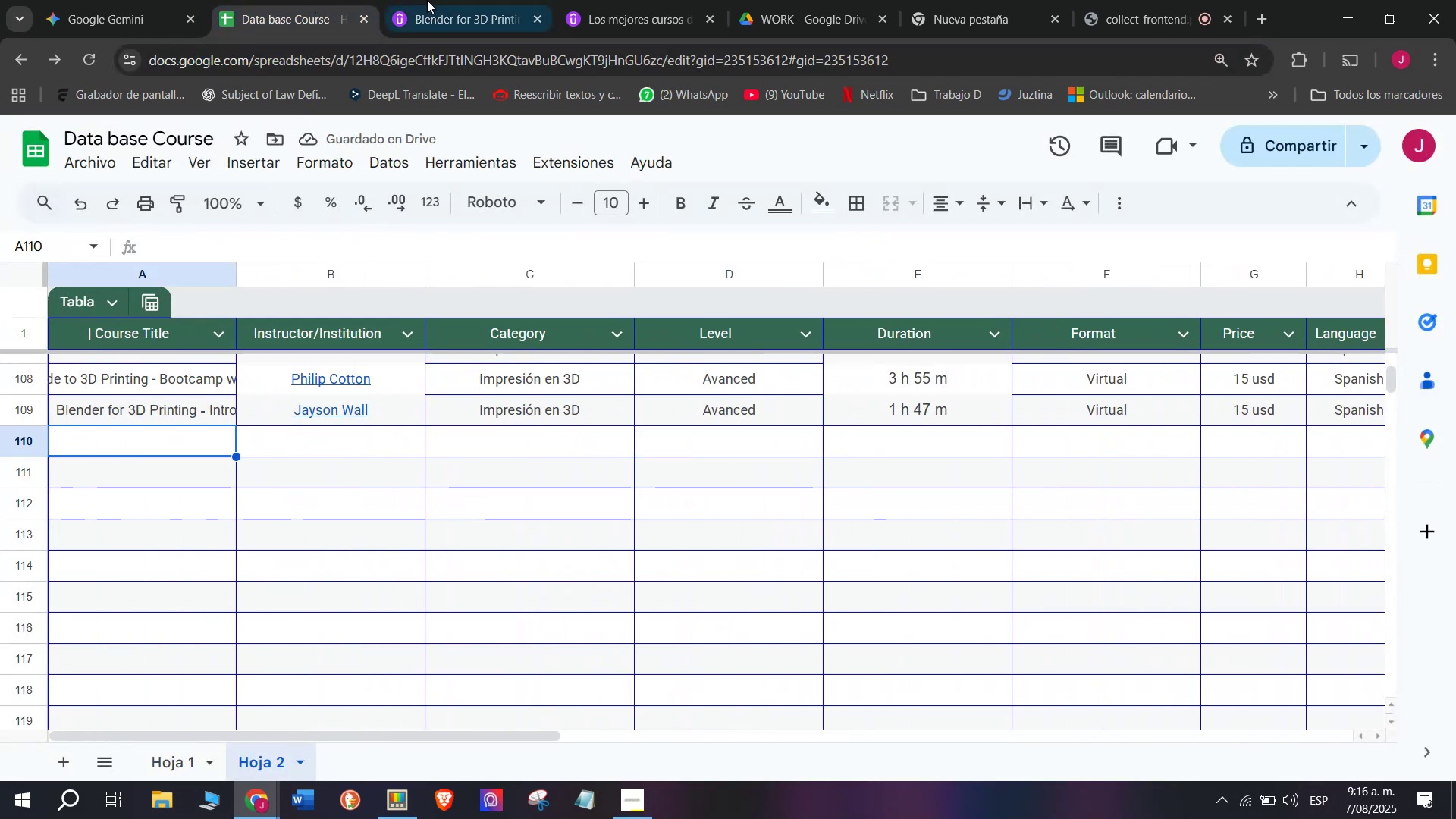 
left_click([152, 445])
 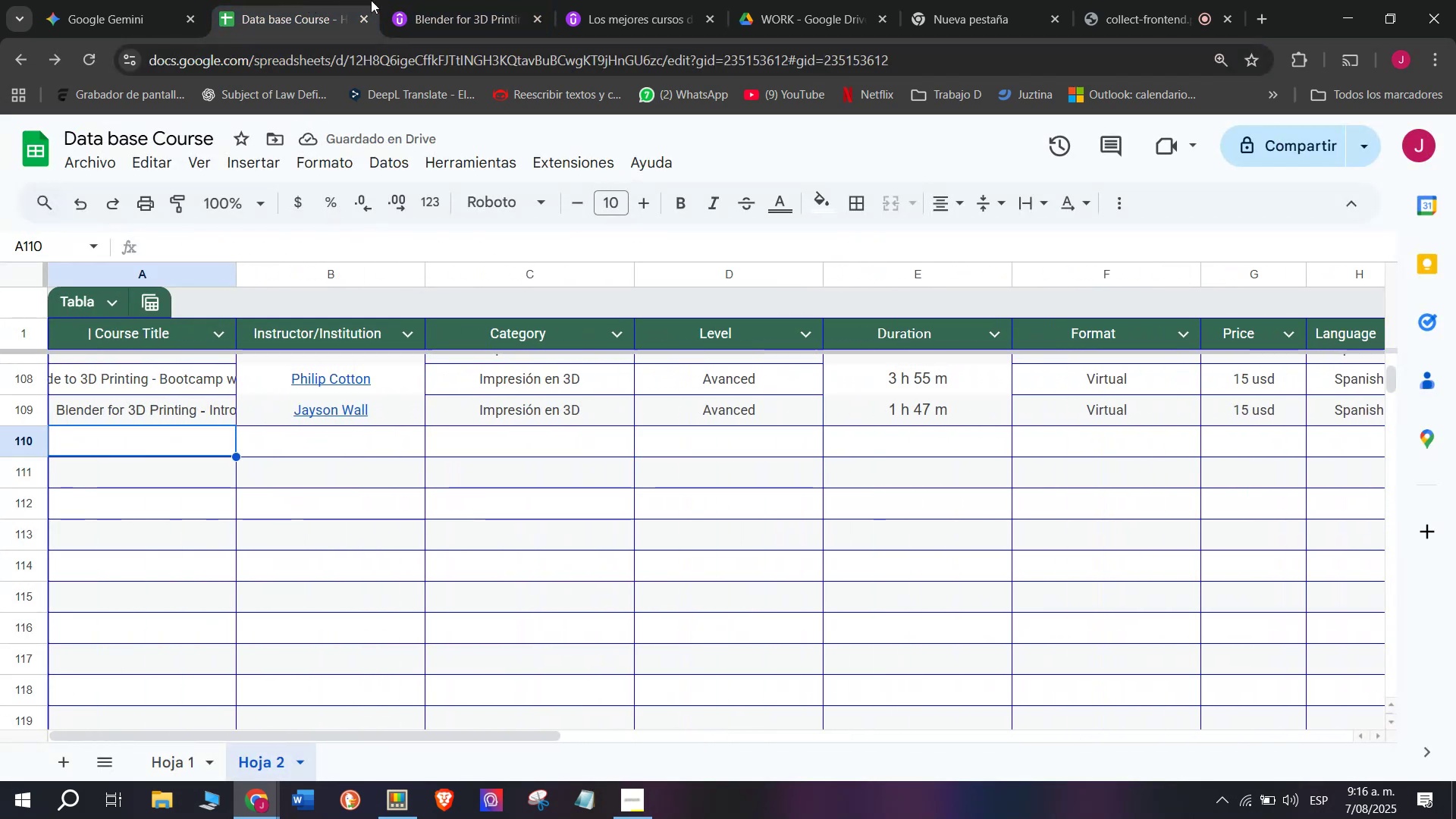 
left_click_drag(start_coordinate=[427, 0], to_coordinate=[433, 2])
 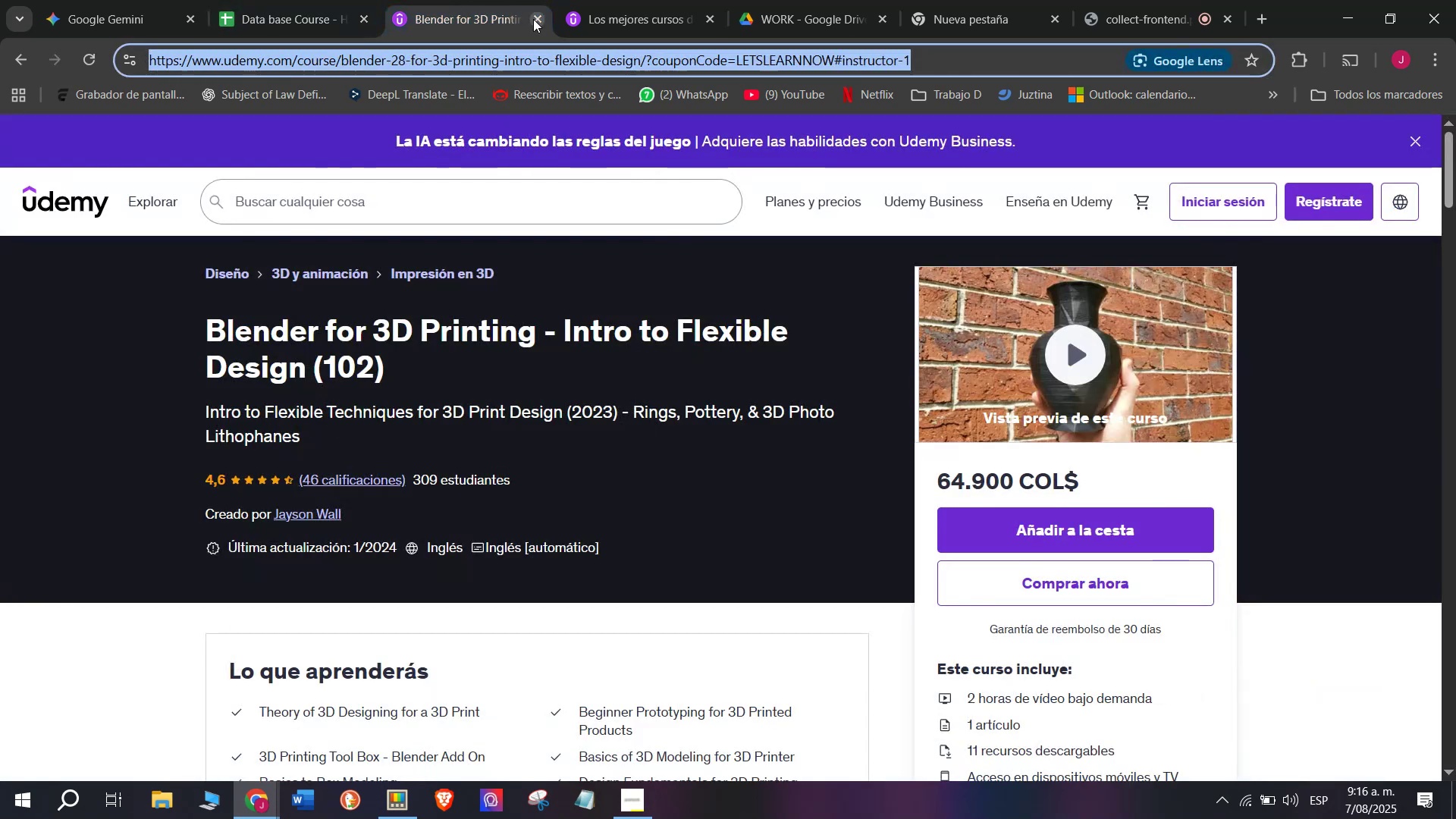 
left_click([533, 19])
 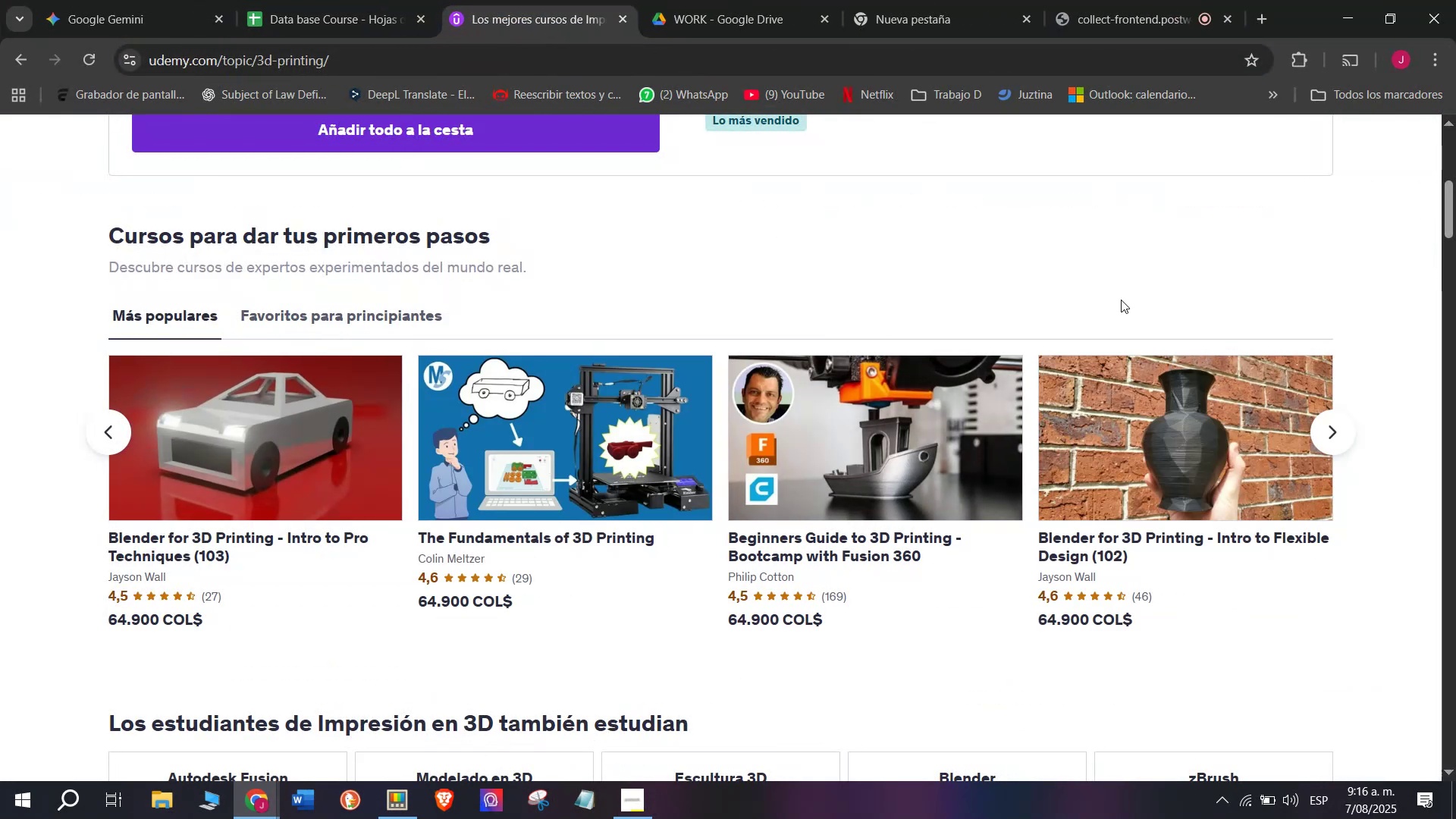 
left_click([1329, 436])
 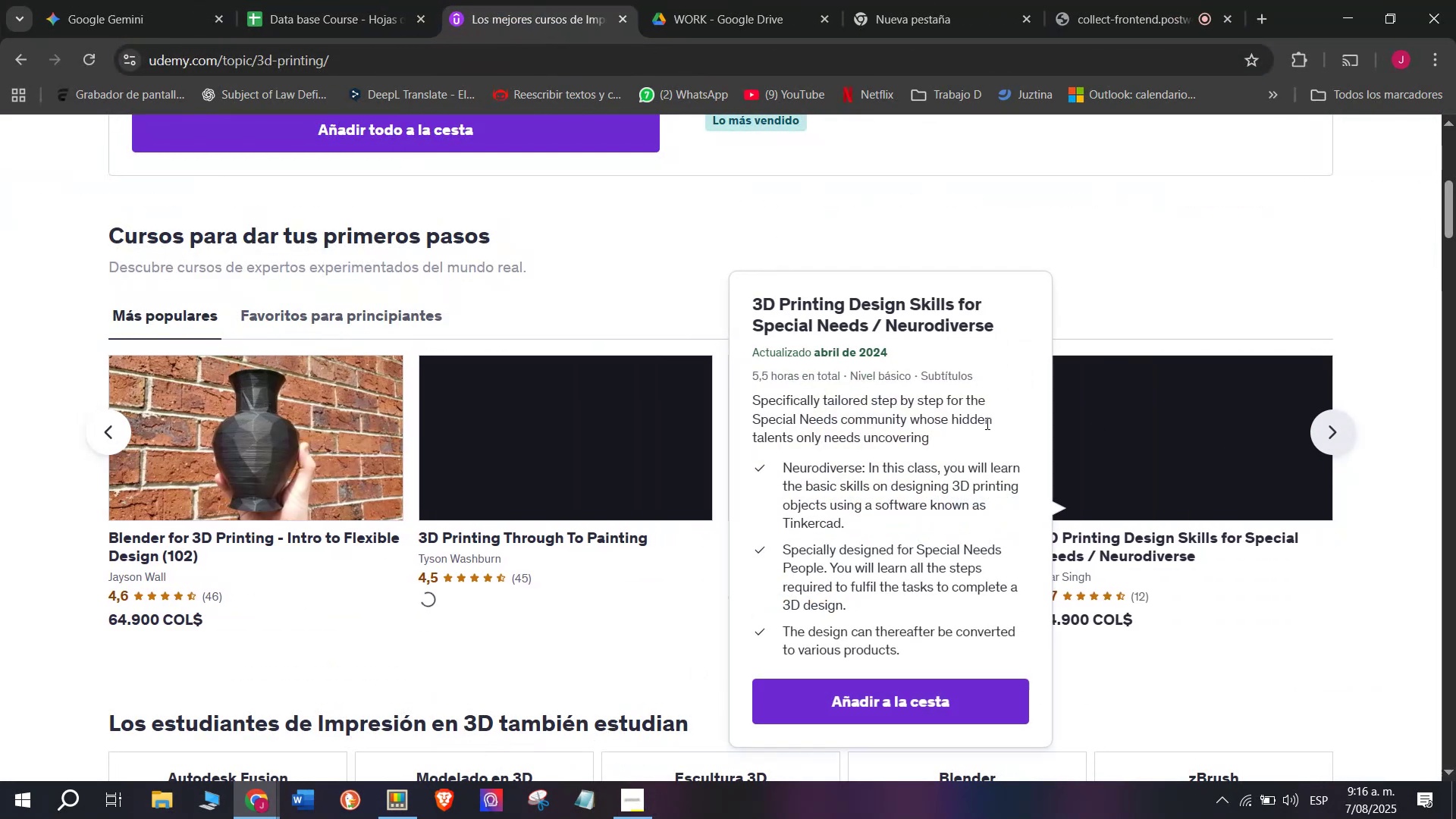 
hold_key(key=ControlLeft, duration=0.38)
 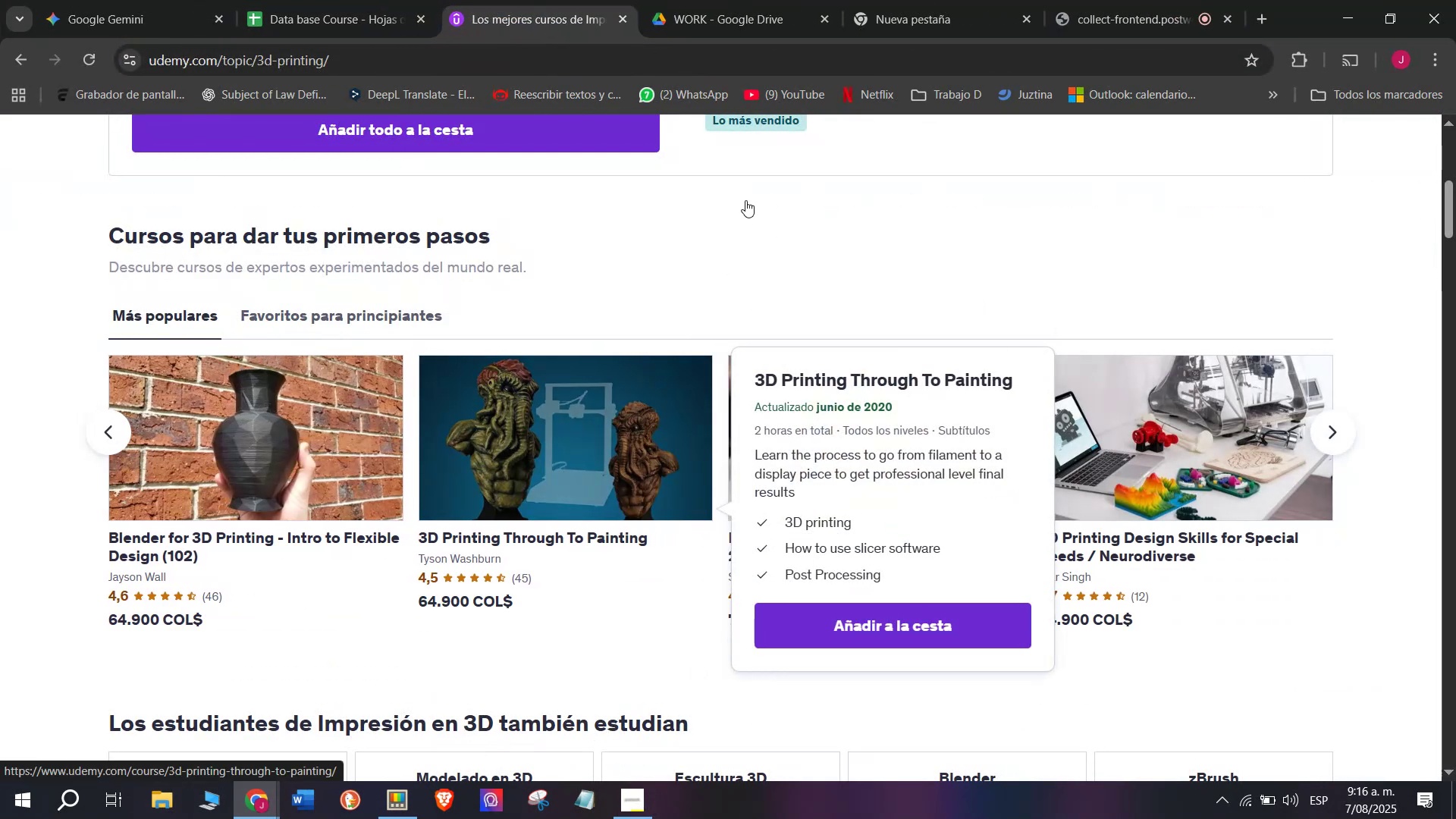 
hold_key(key=ControlLeft, duration=0.42)
left_click([794, 417])
 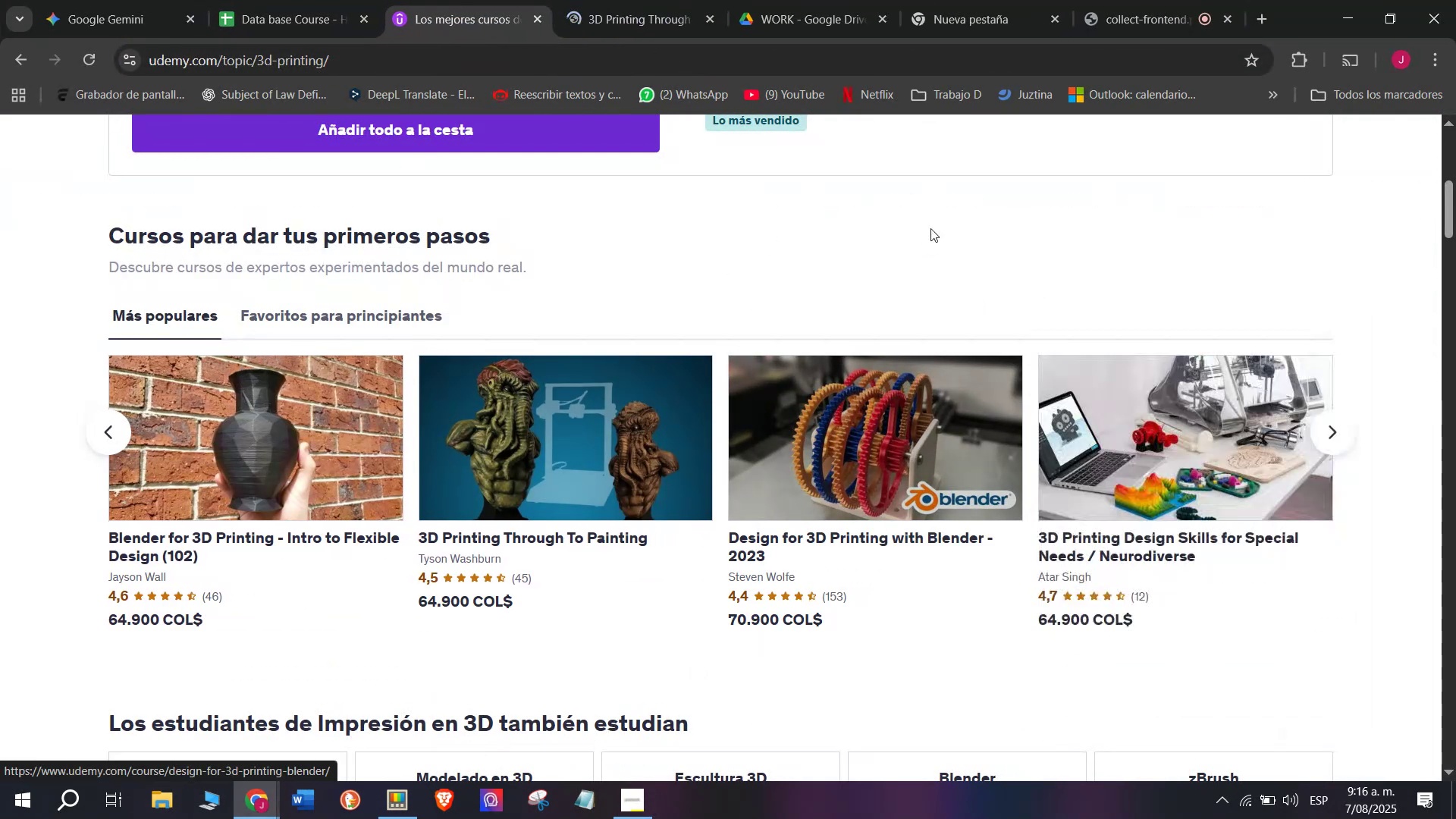 
hold_key(key=ControlLeft, duration=0.36)
left_click([1125, 388])
 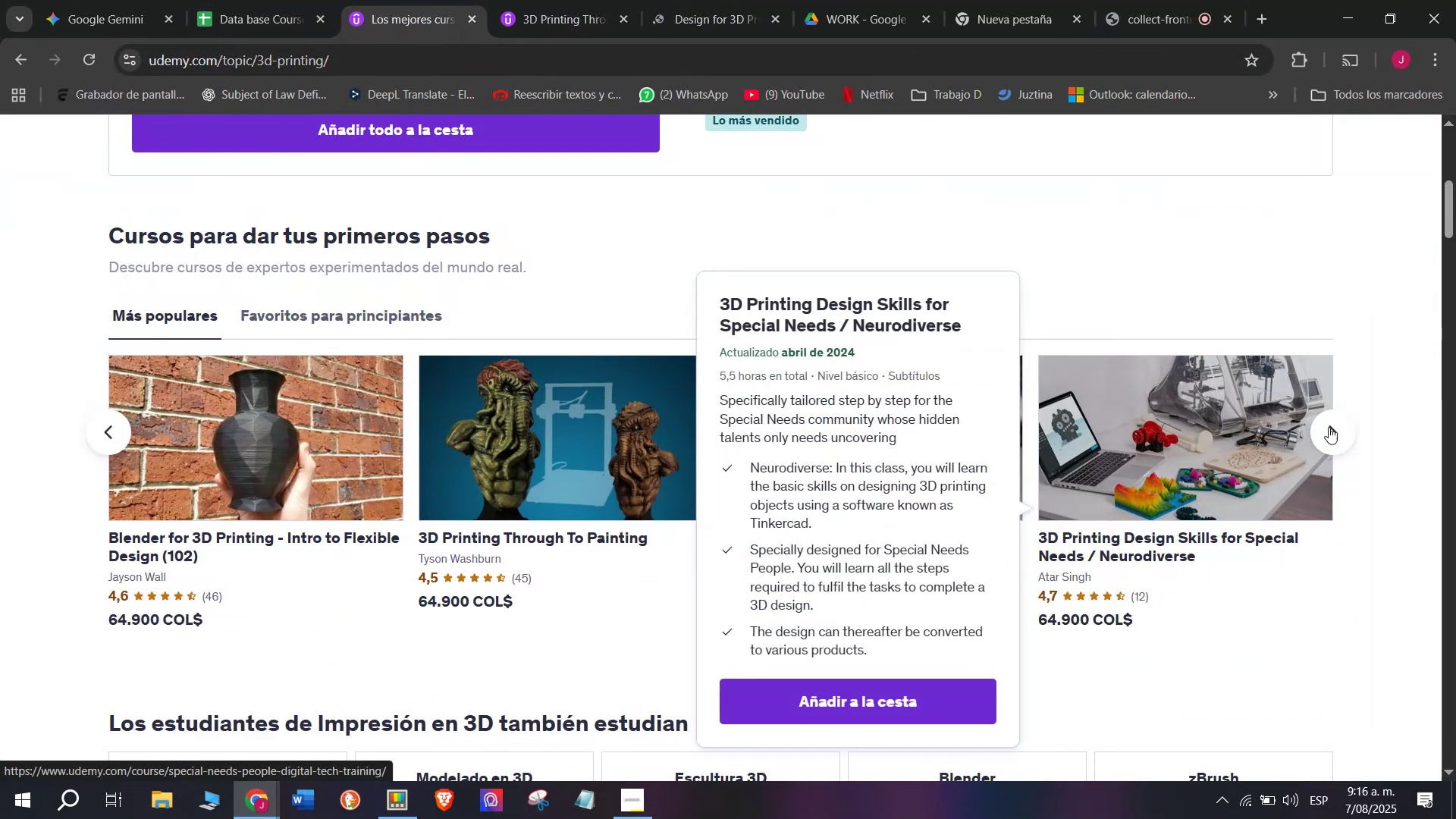 
left_click([1329, 427])
 